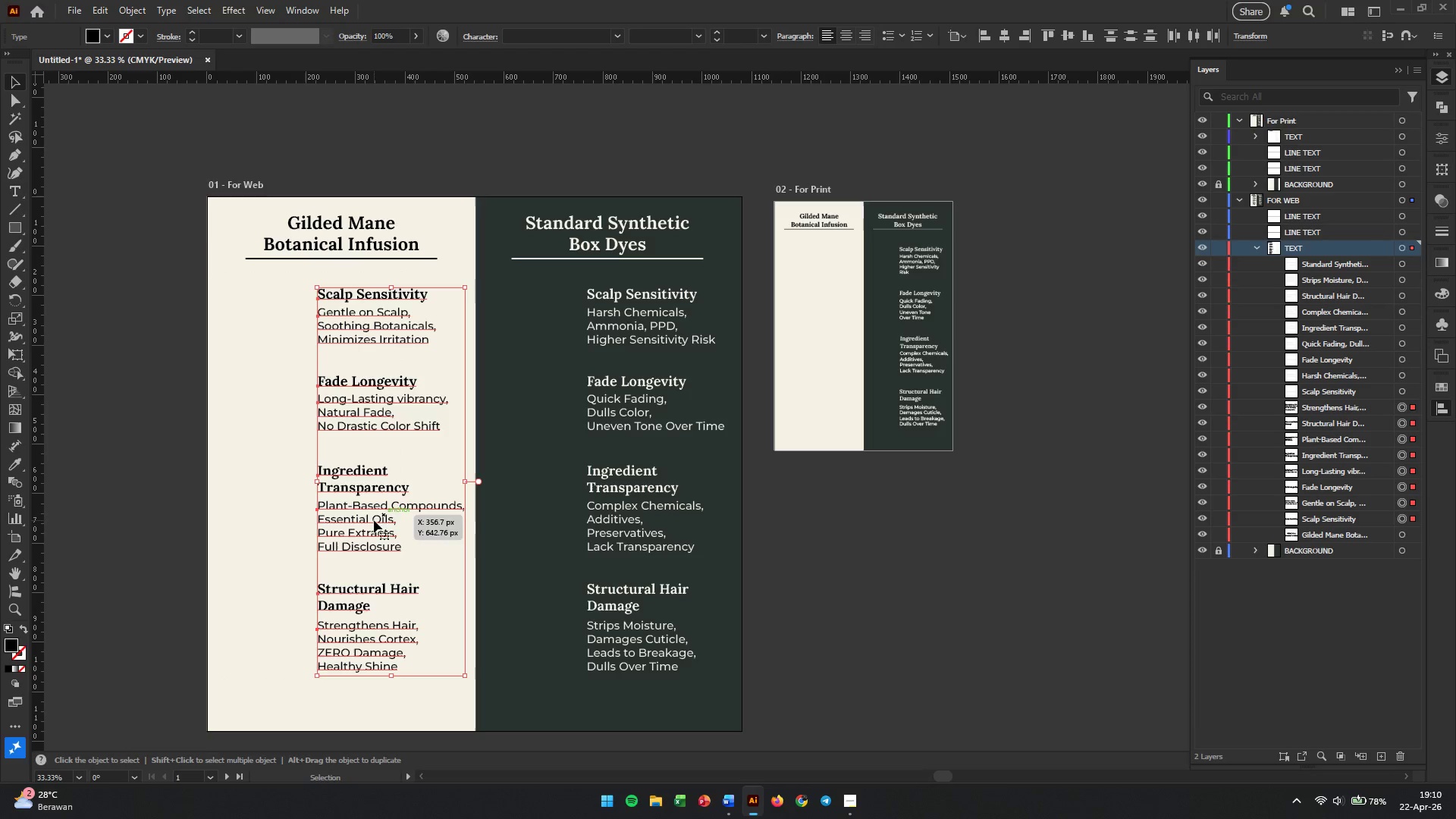 
hold_key(key=AltLeft, duration=1.7)
left_click_drag(start_coordinate=[372, 523], to_coordinate=[1021, 500])
 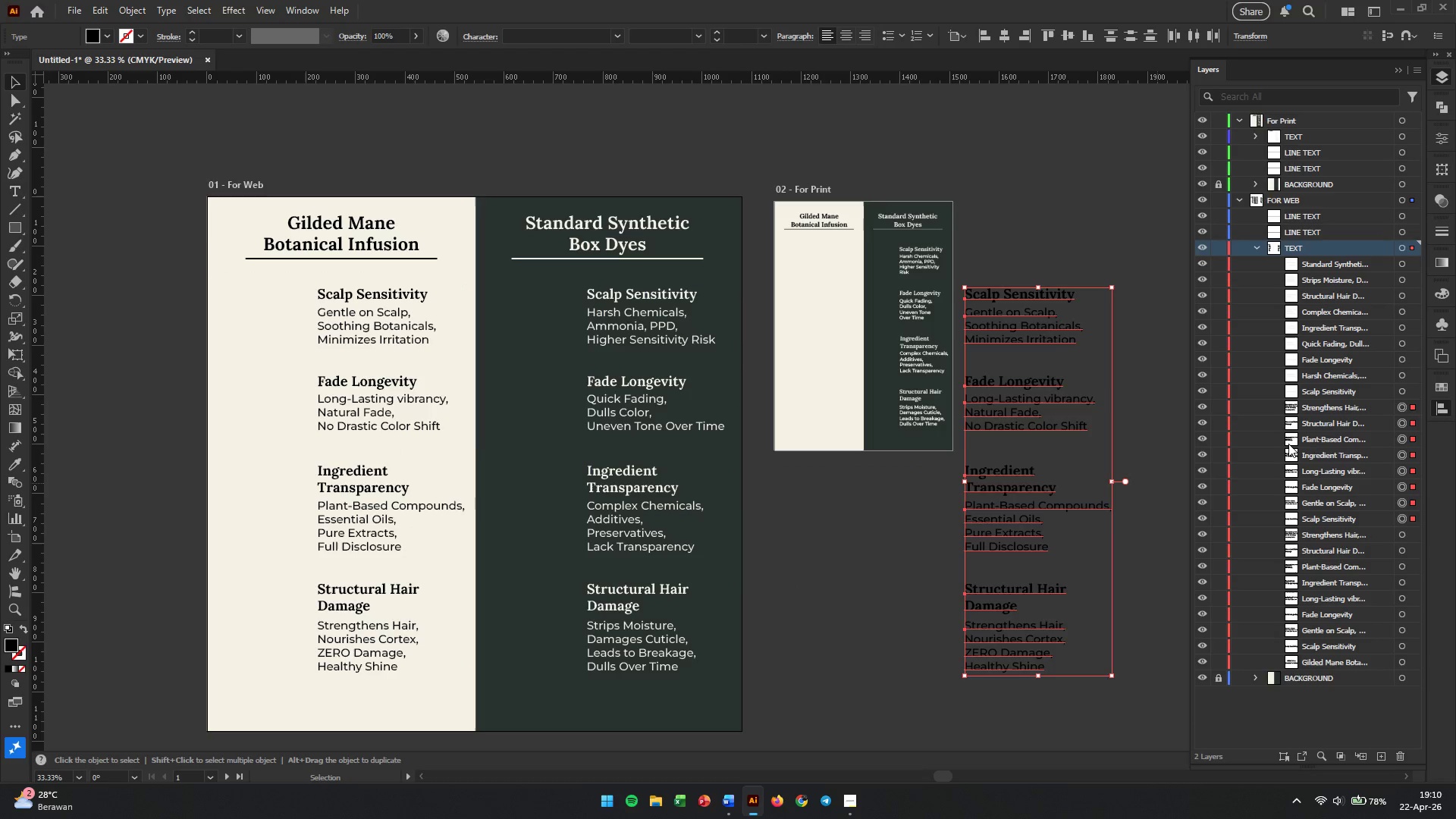 
hold_key(key=ShiftLeft, duration=1.28)
 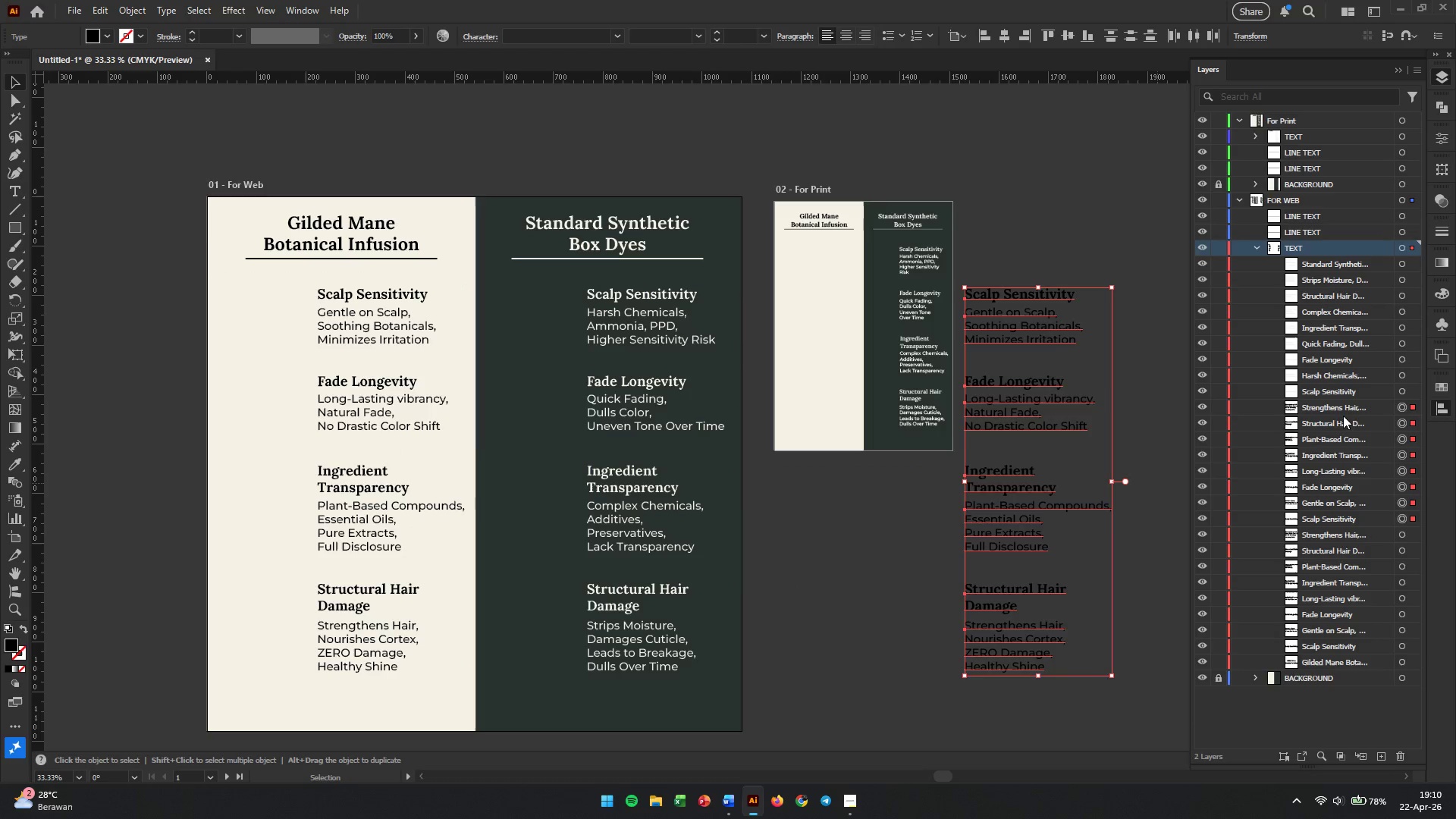 
left_click([1329, 406])
 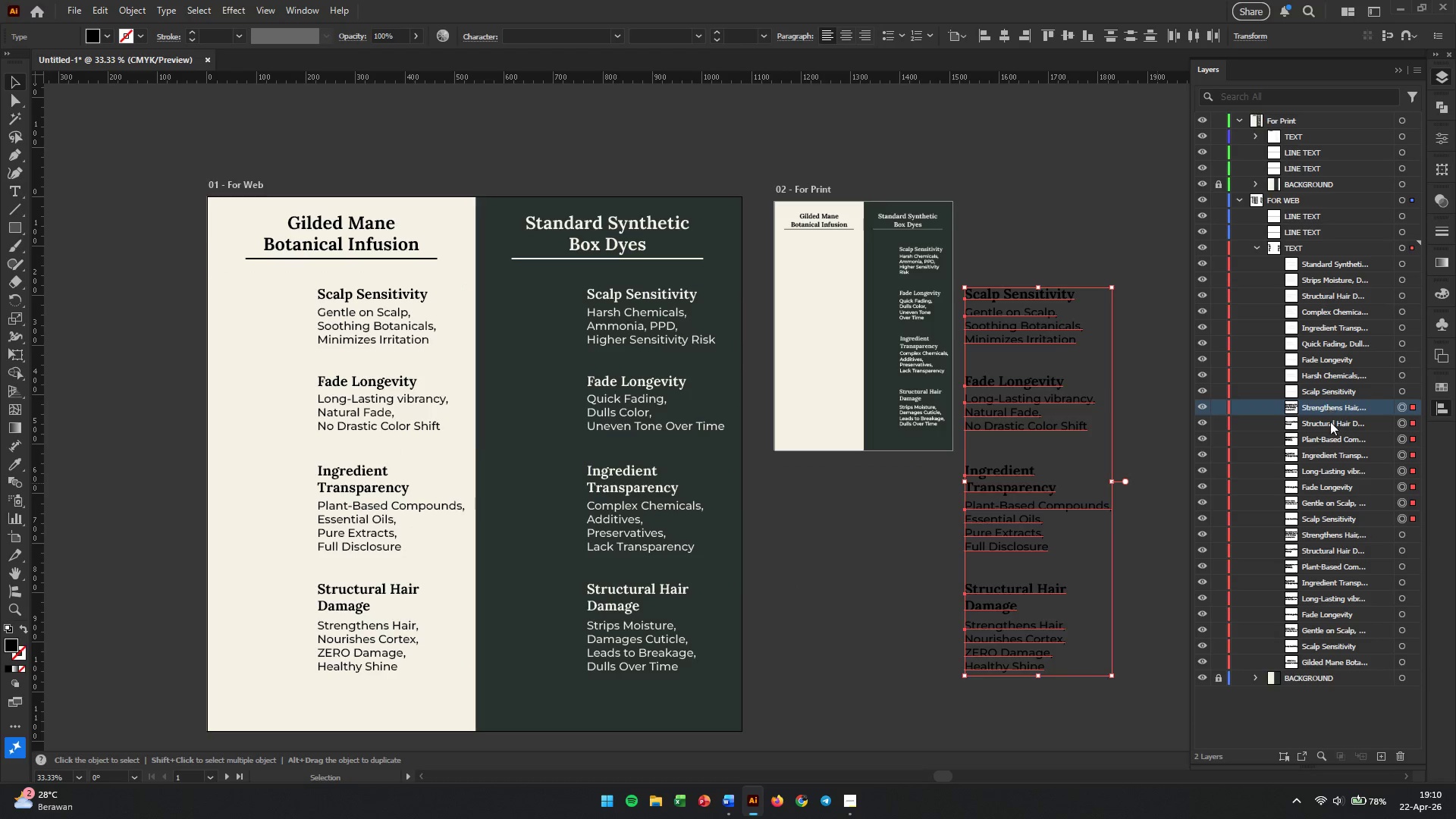 
hold_key(key=ShiftLeft, duration=1.11)
left_click([1336, 515])
 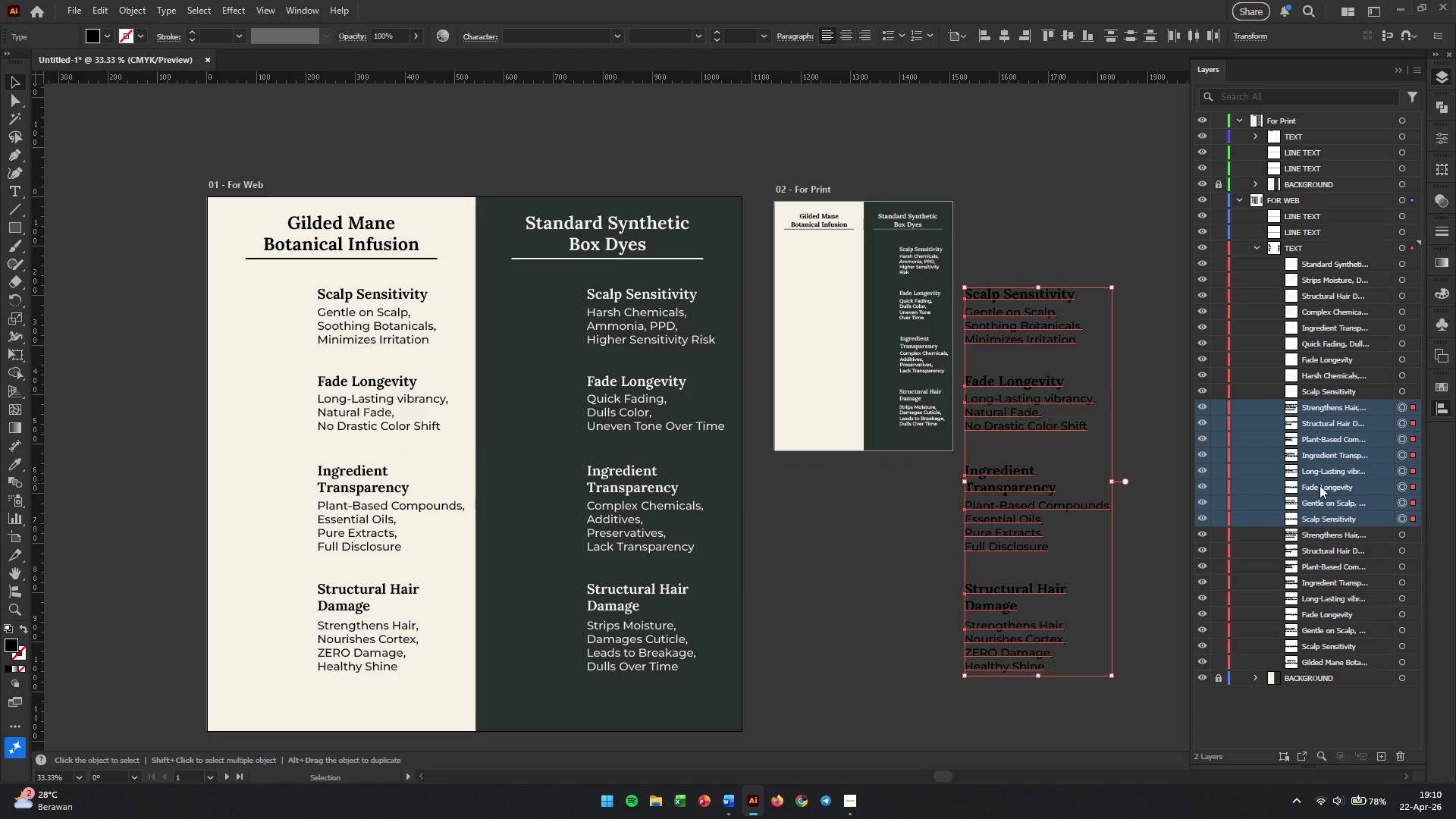 
left_click_drag(start_coordinate=[1320, 485], to_coordinate=[1327, 138])
 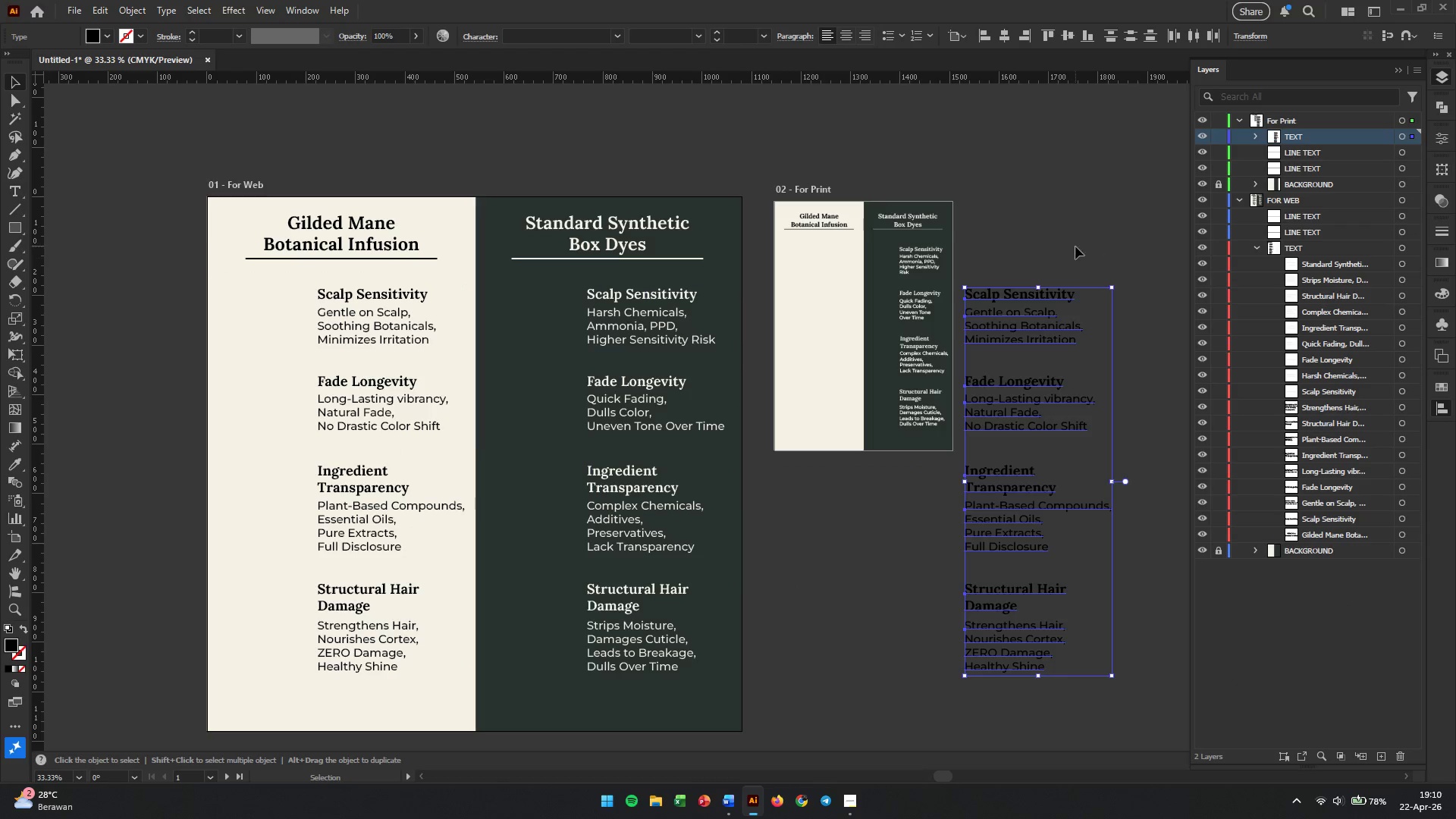 
left_click([1029, 232])
 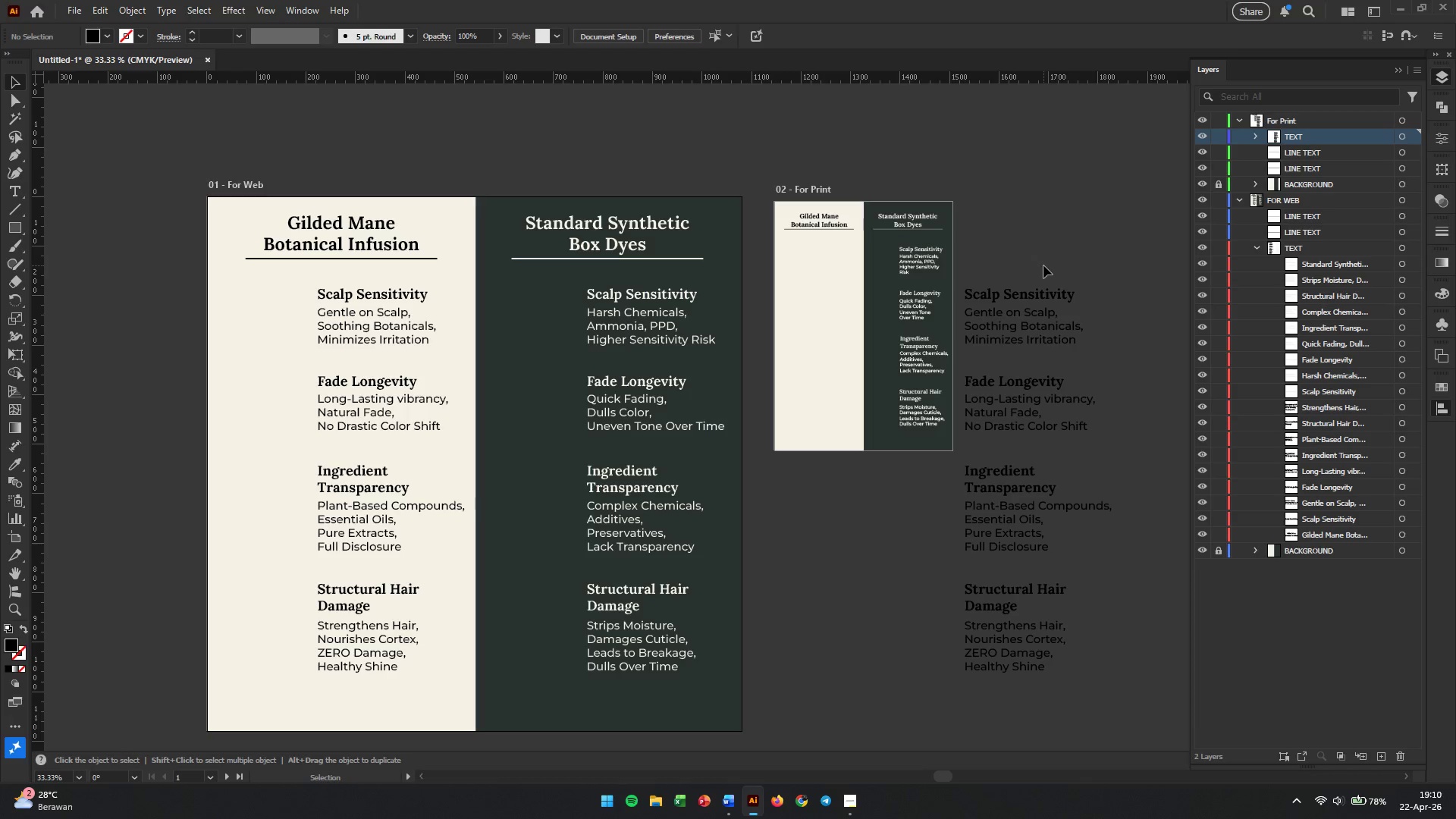 
left_click([1036, 293])
 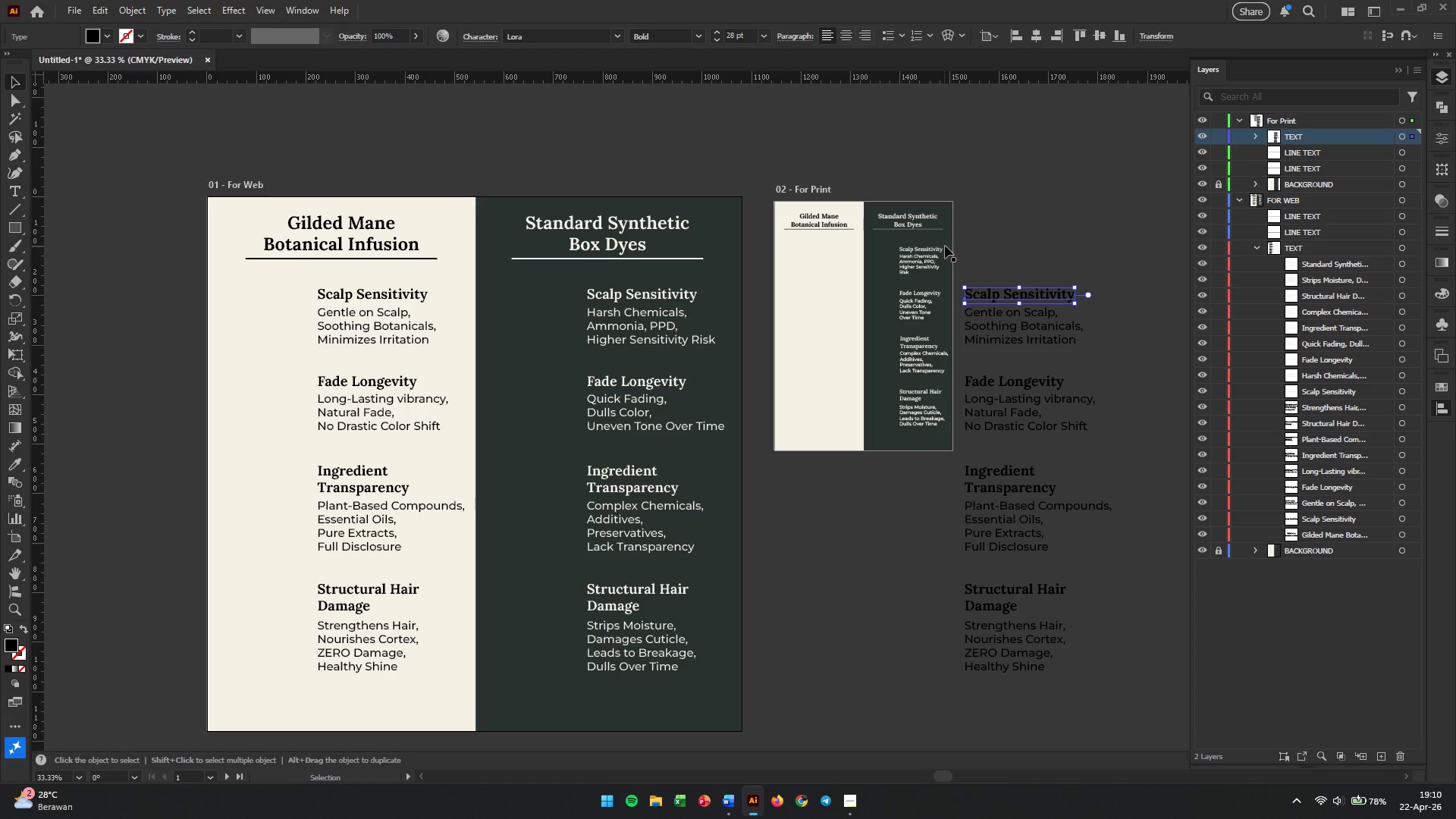 
left_click([927, 252])
 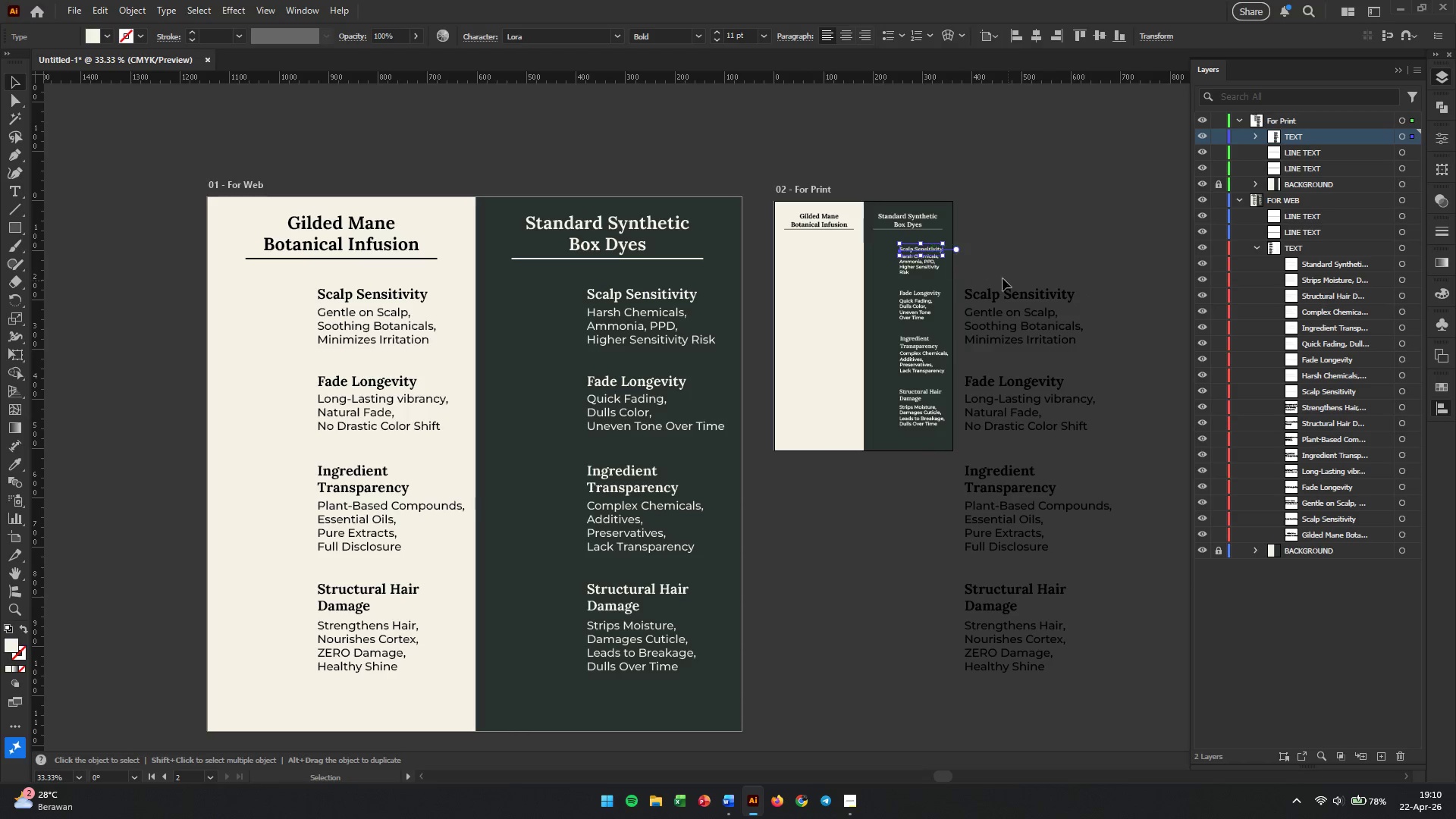 
left_click([1047, 301])
 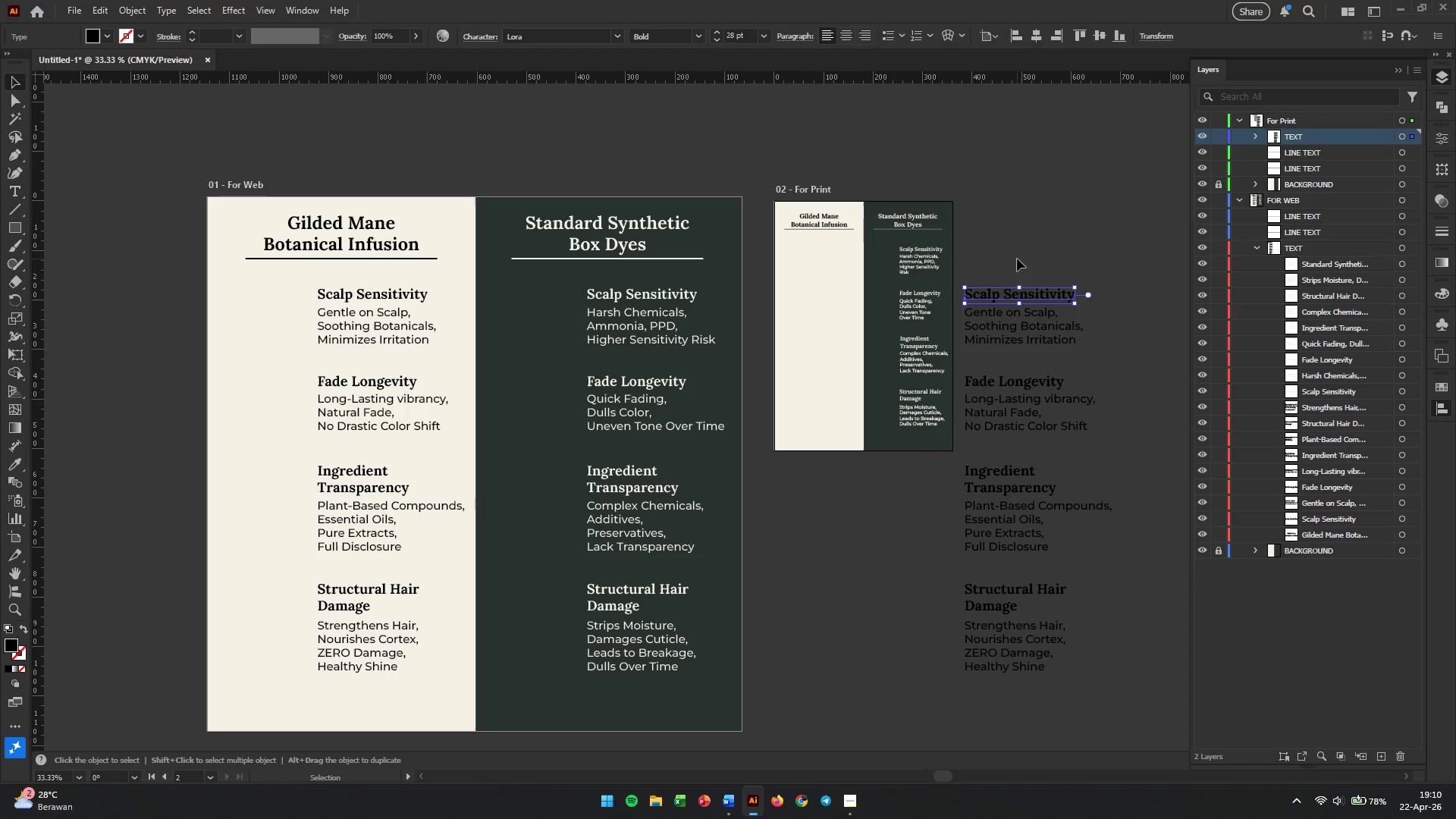 
left_click([1103, 320])
 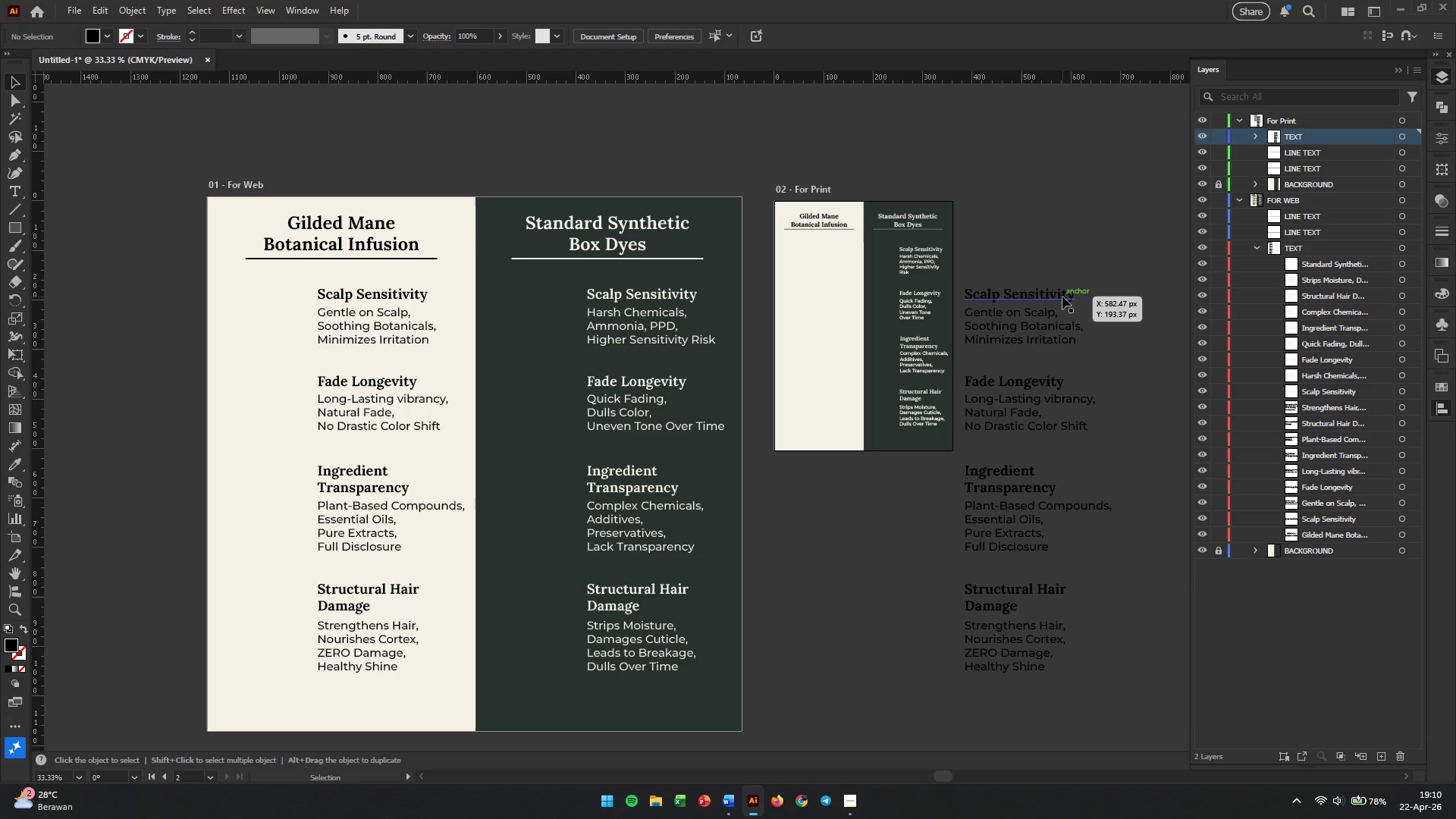 
left_click([1062, 297])
 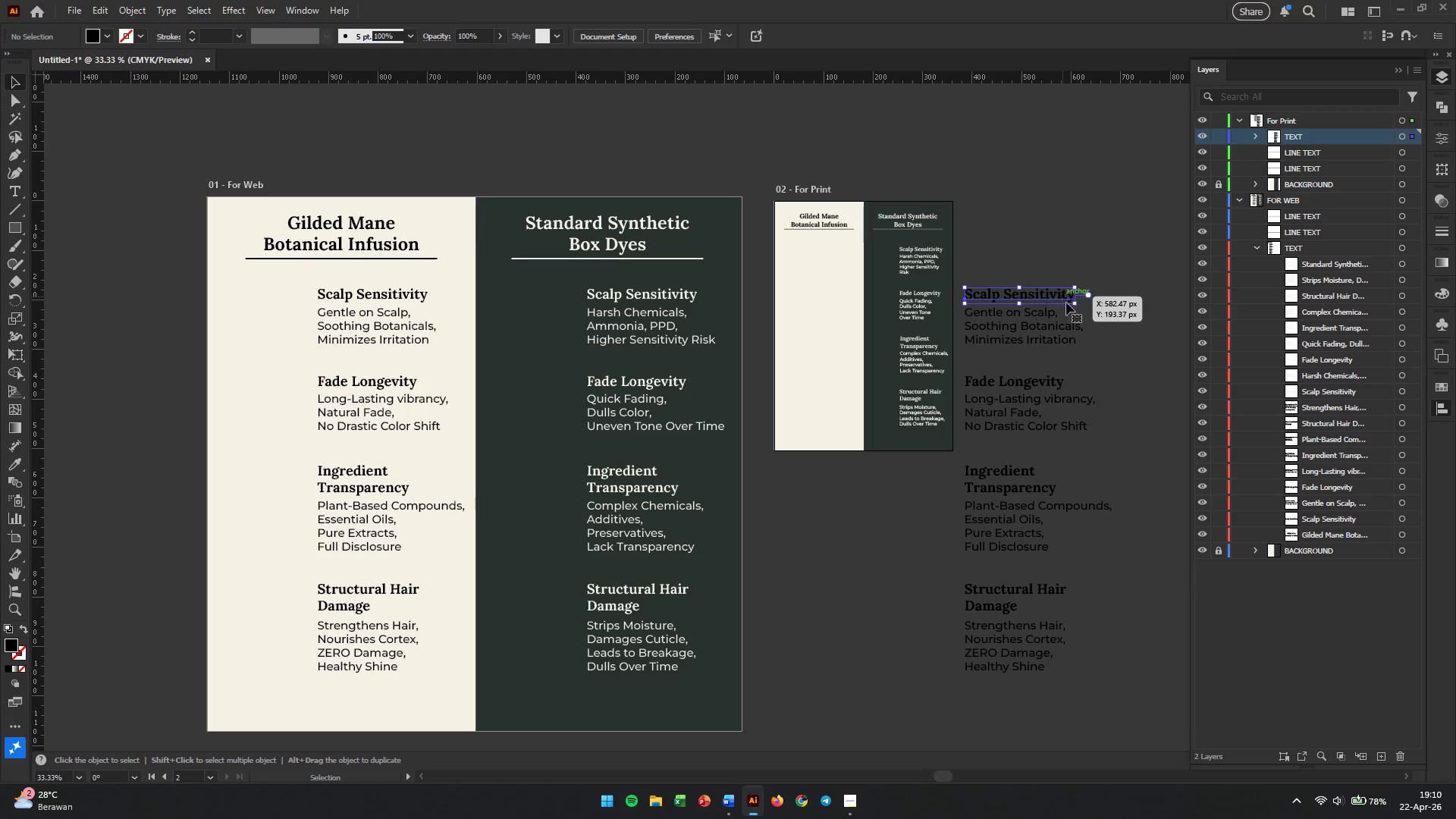 
hold_key(key=ShiftLeft, duration=3.03)
left_click([1056, 388])
 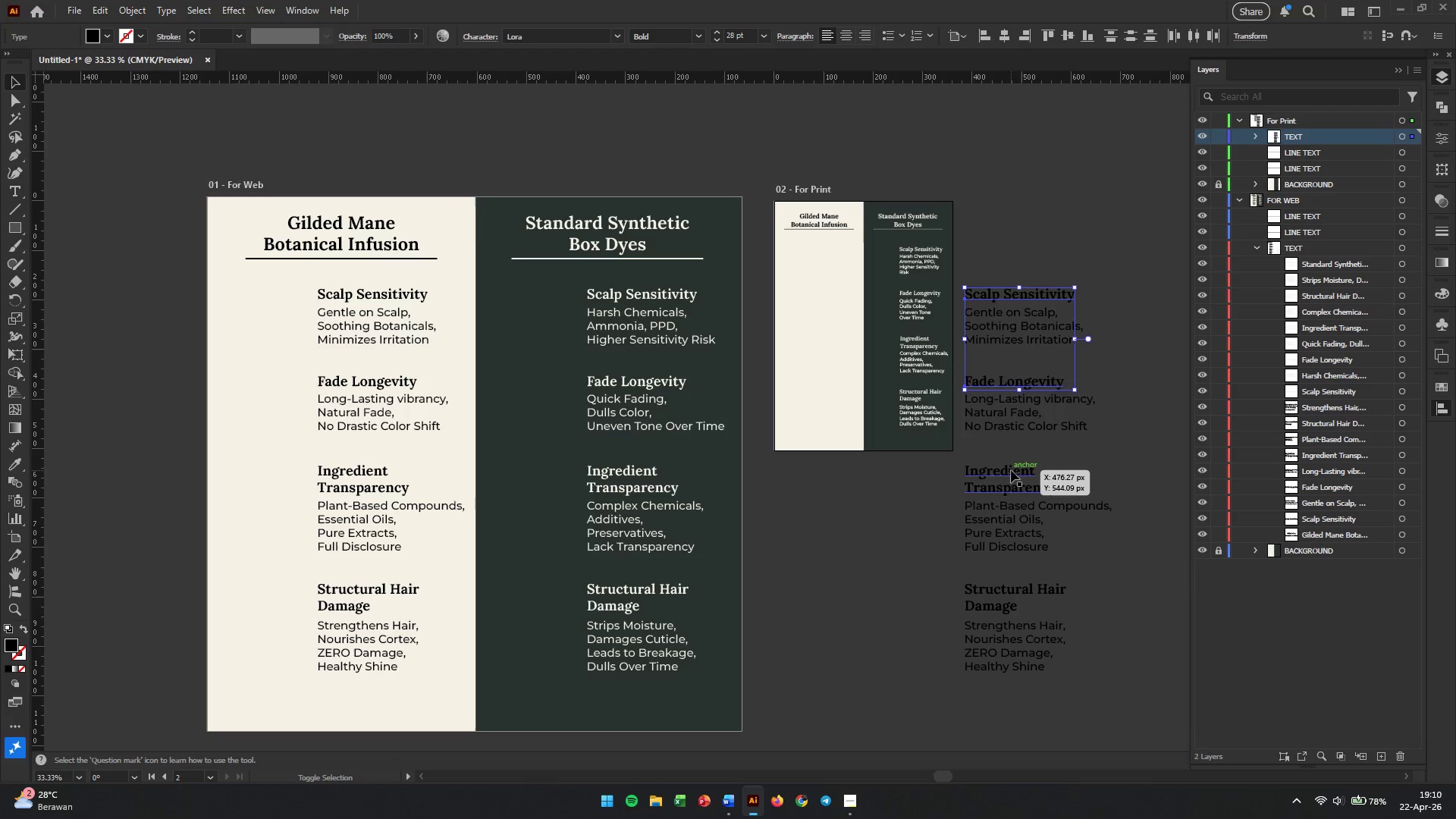 
left_click([1011, 470])
 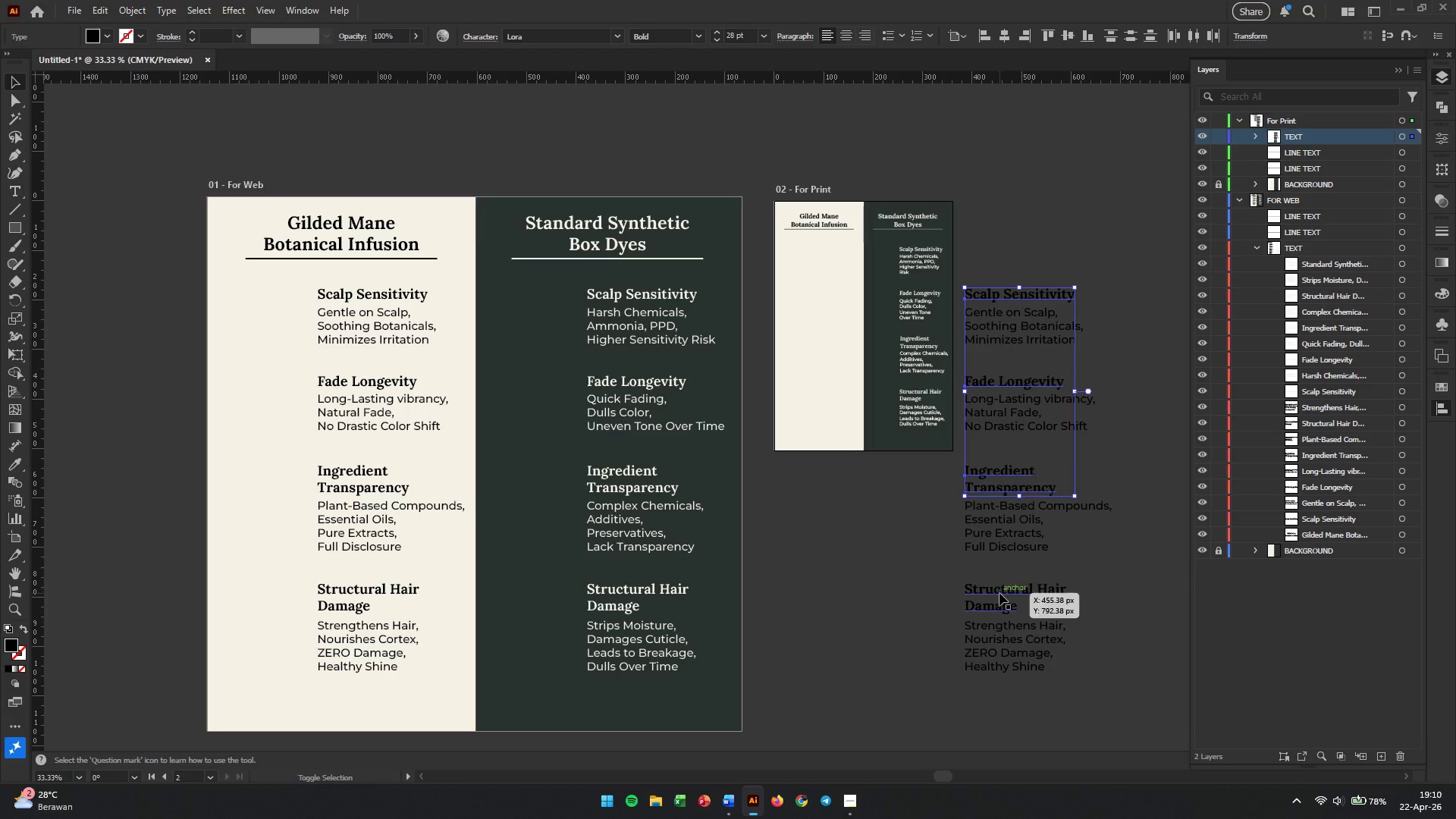 
left_click([999, 595])
 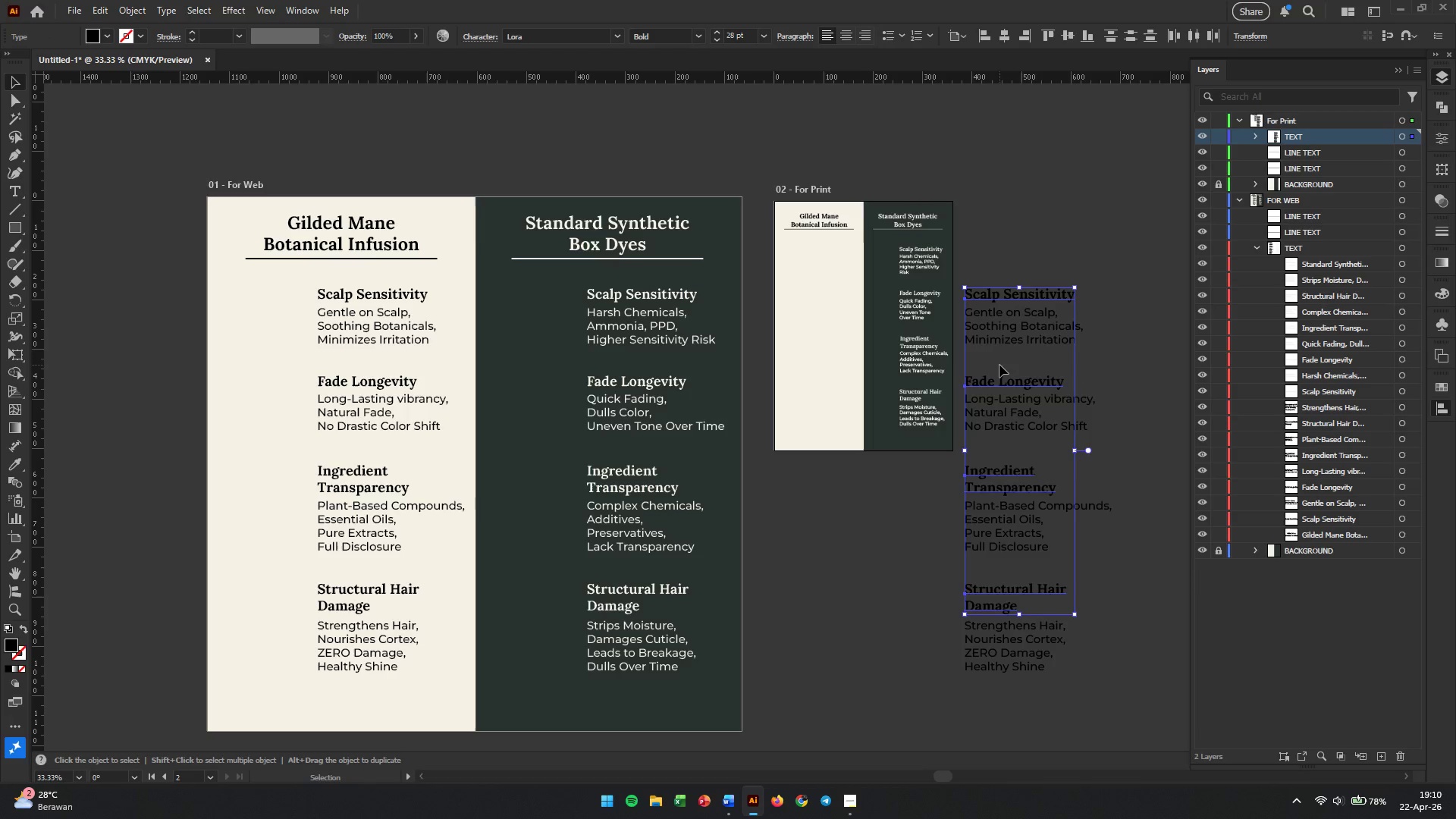 
left_click_drag(start_coordinate=[1075, 231], to_coordinate=[998, 687])
 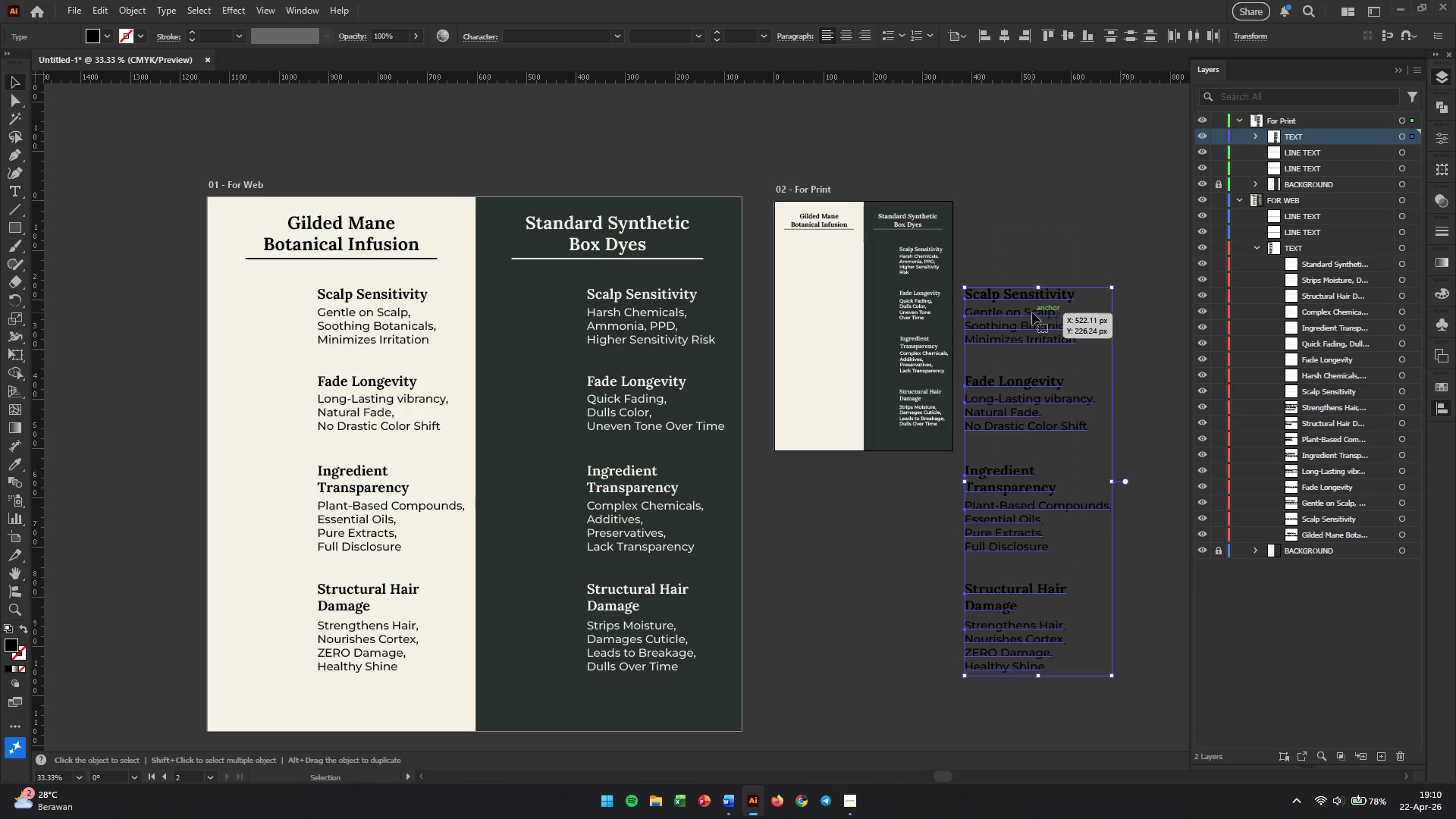 
left_click([1032, 312])
 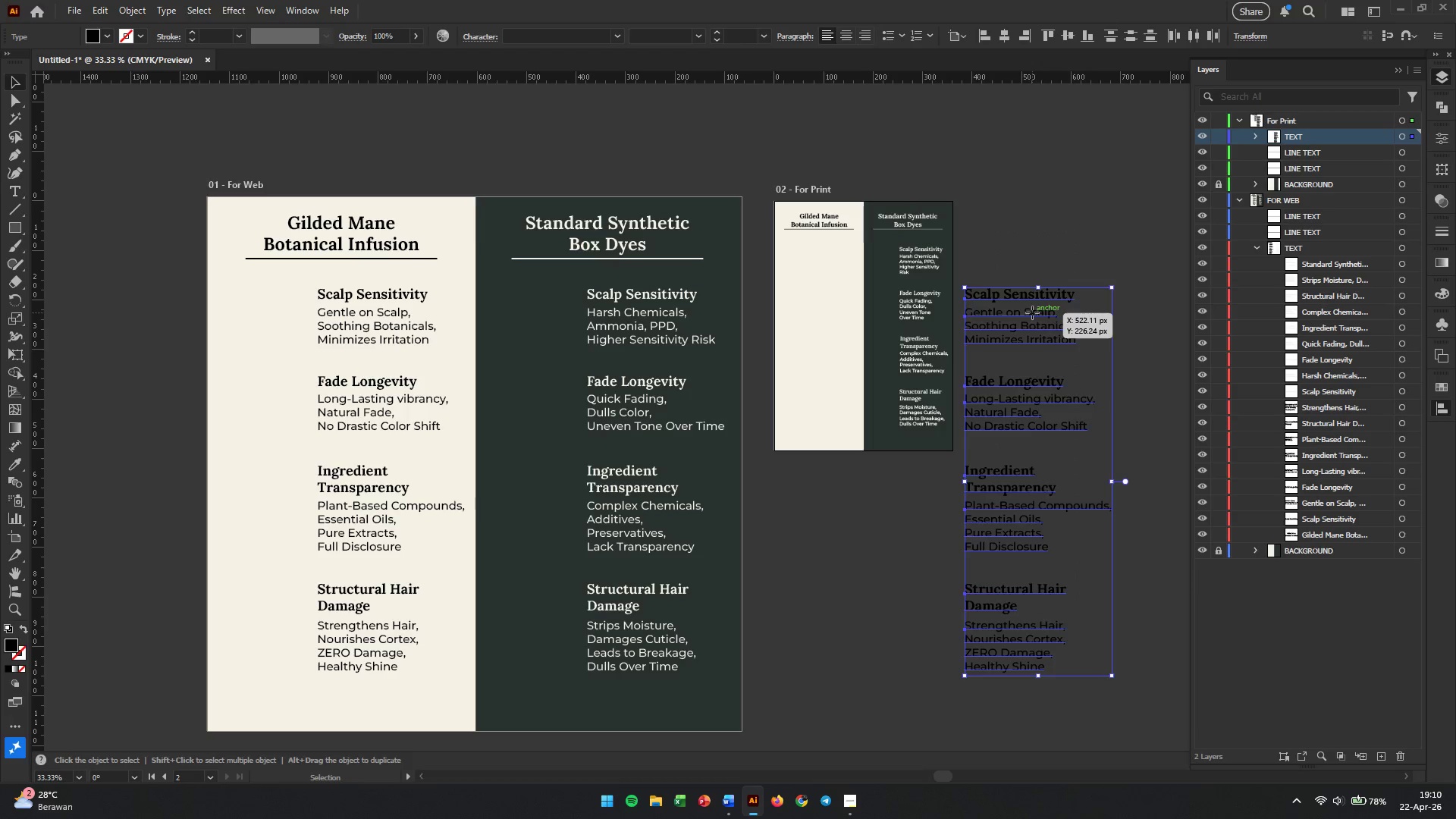 
left_click_drag(start_coordinate=[1032, 312], to_coordinate=[1040, 265])
 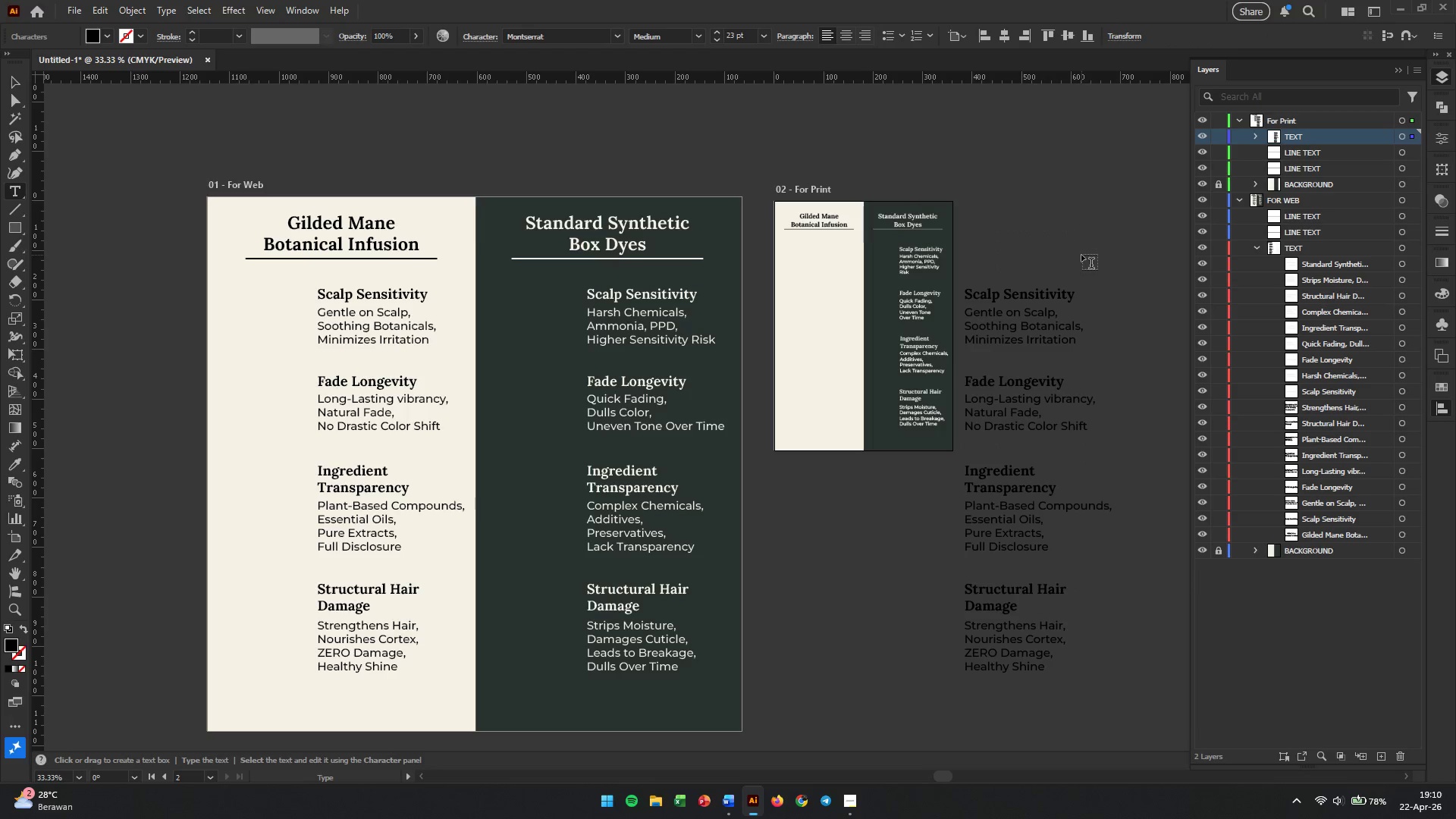 
key(Control+ControlLeft)
 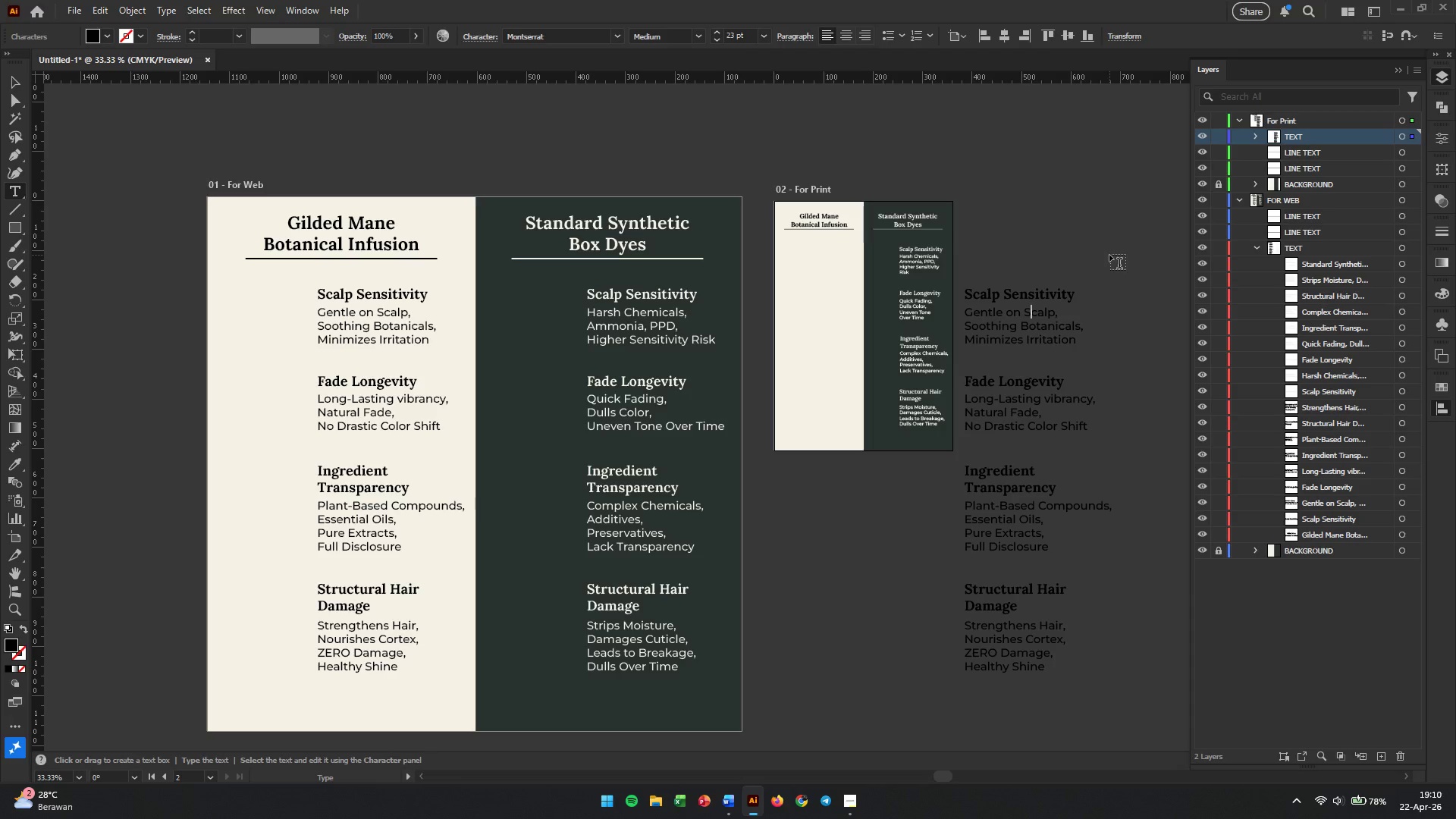 
key(Escape)
 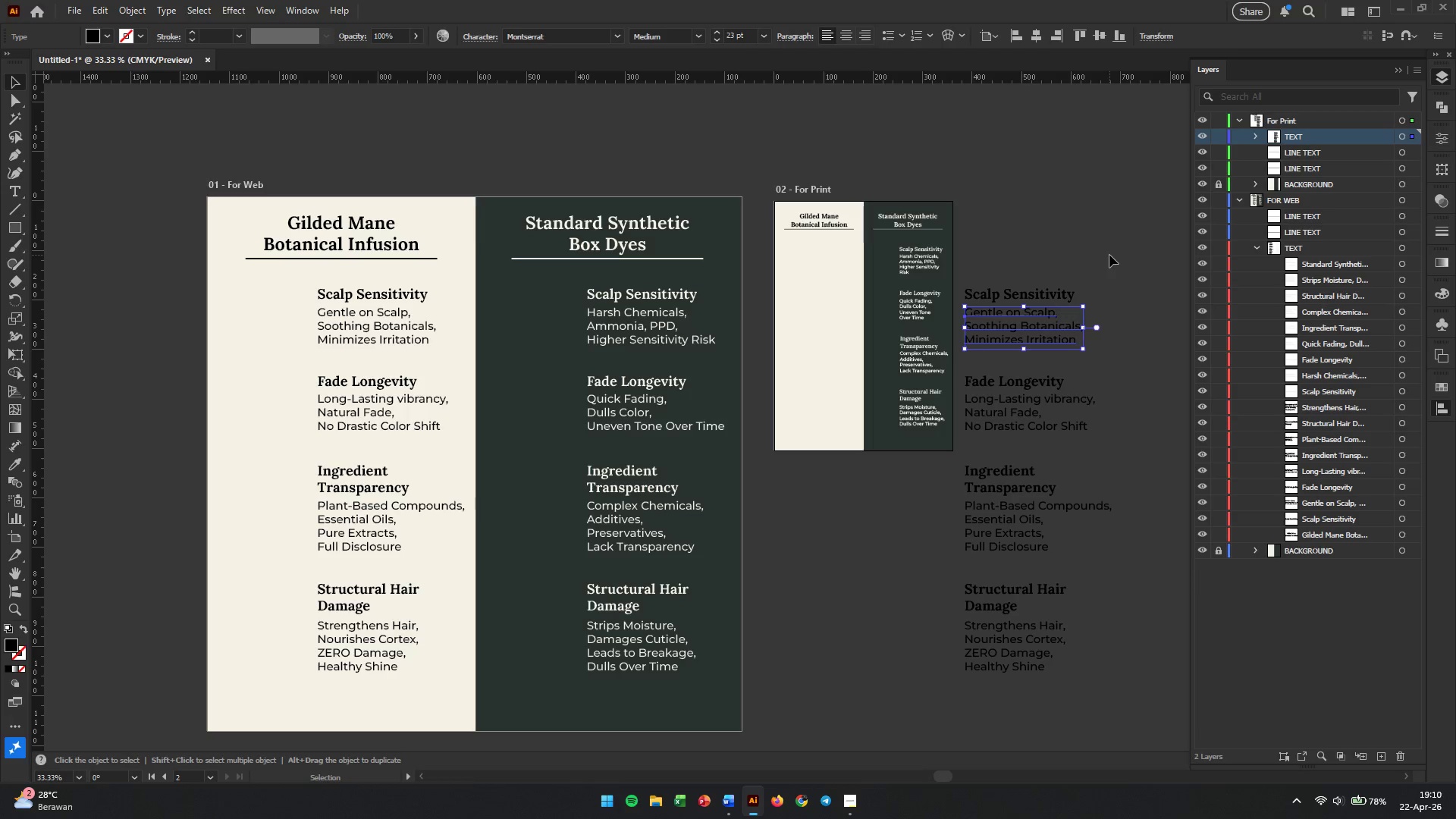 
key(V)
 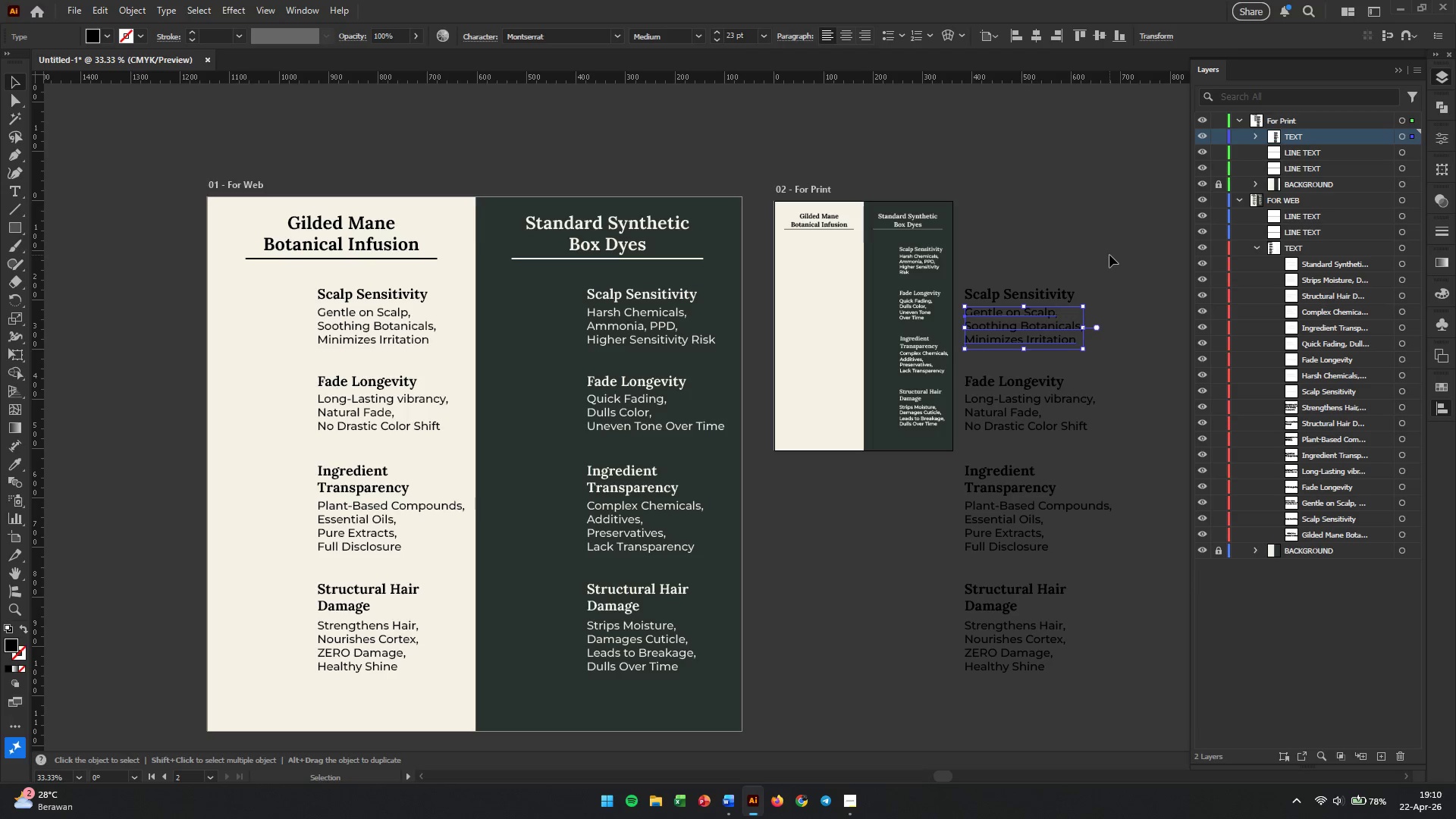 
left_click_drag(start_coordinate=[1115, 243], to_coordinate=[1002, 713])
 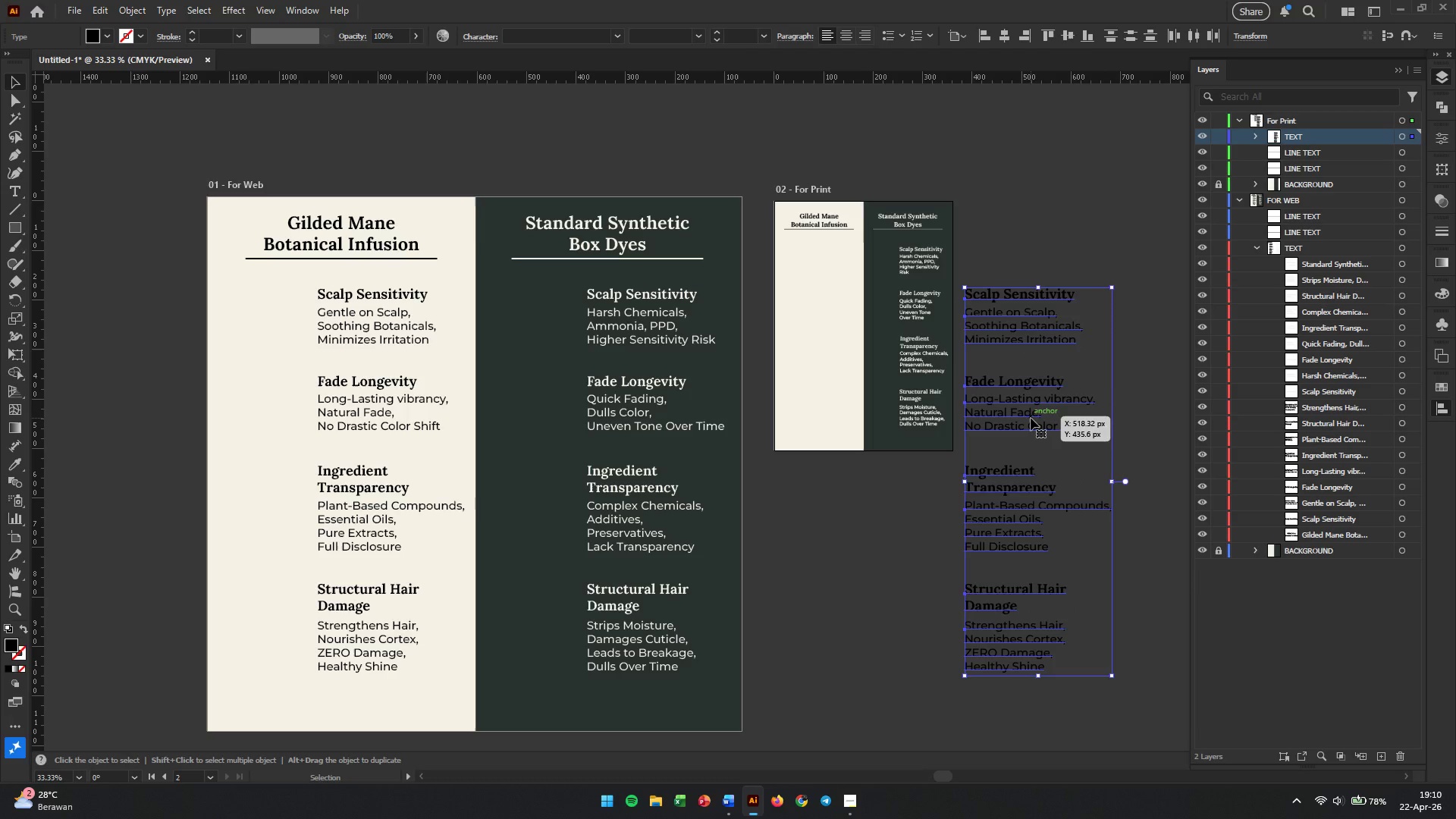 
left_click_drag(start_coordinate=[1030, 413], to_coordinate=[1031, 370])
 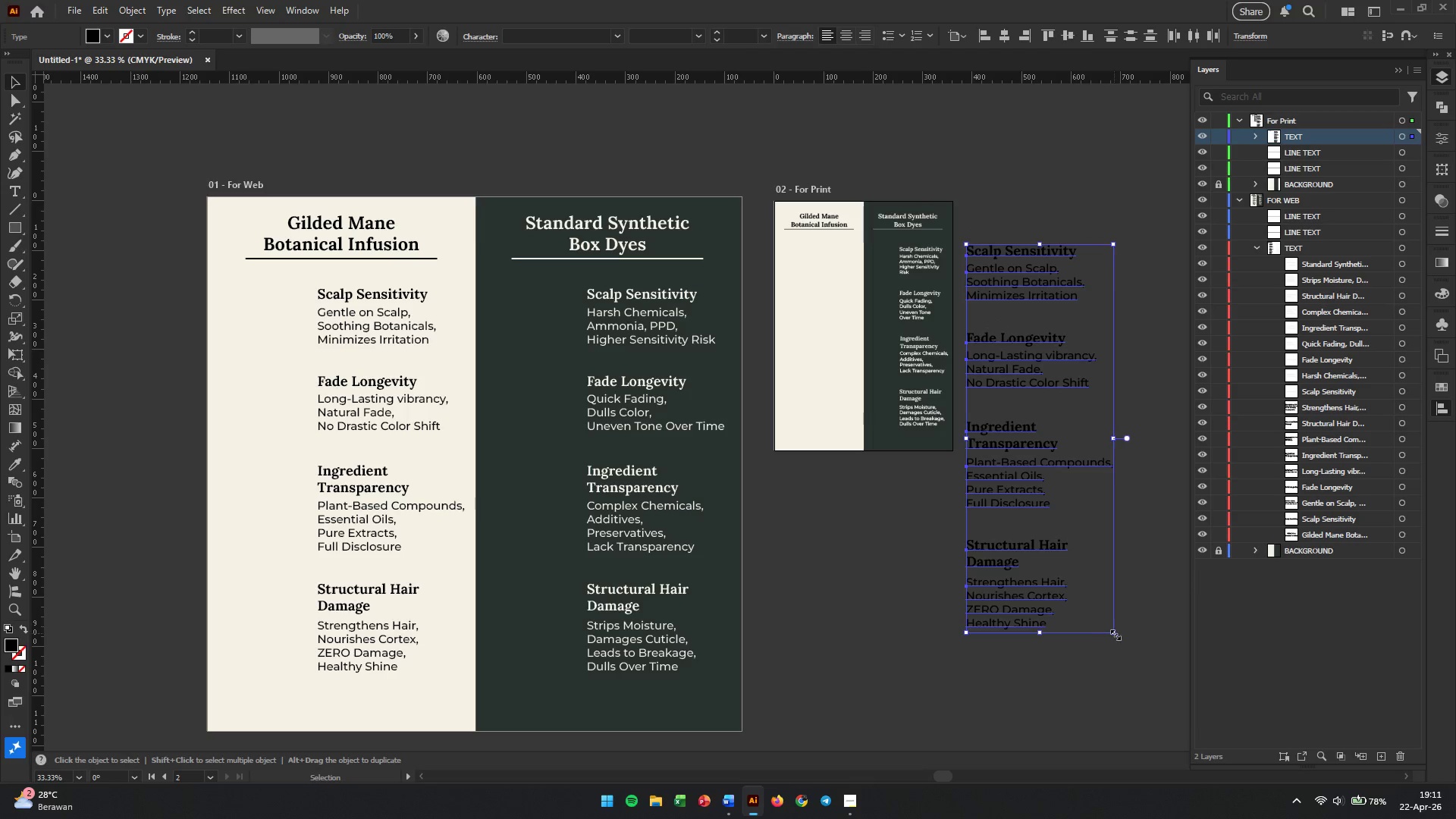 
hold_key(key=ShiftLeft, duration=1.83)
left_click_drag(start_coordinate=[1114, 635], to_coordinate=[1036, 473])
 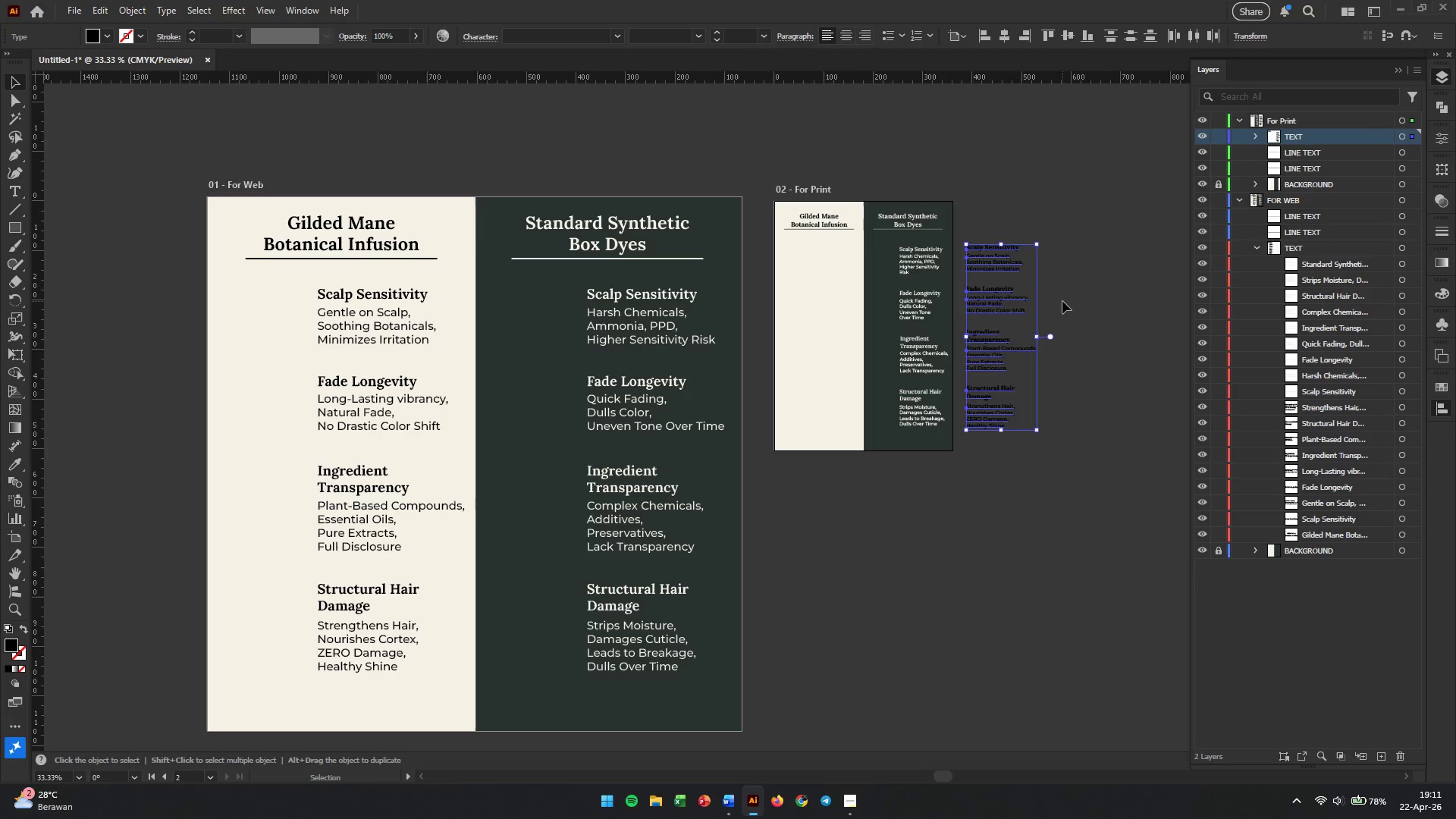 
hold_key(key=AltLeft, duration=0.39)
scroll: coordinate [1062, 301], scroll_direction: up, amount: 1.0
 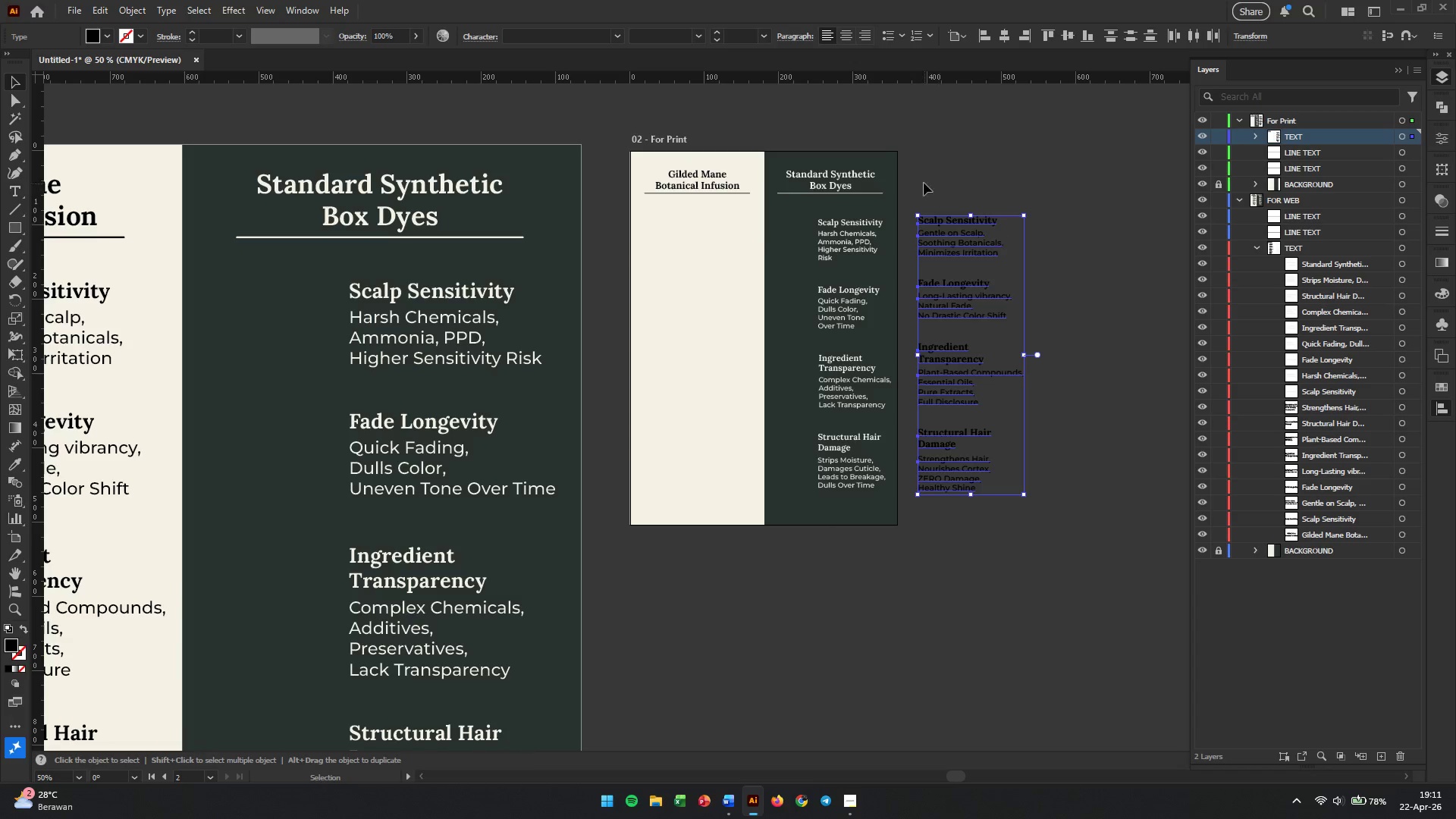 
hold_key(key=AltLeft, duration=0.42)
 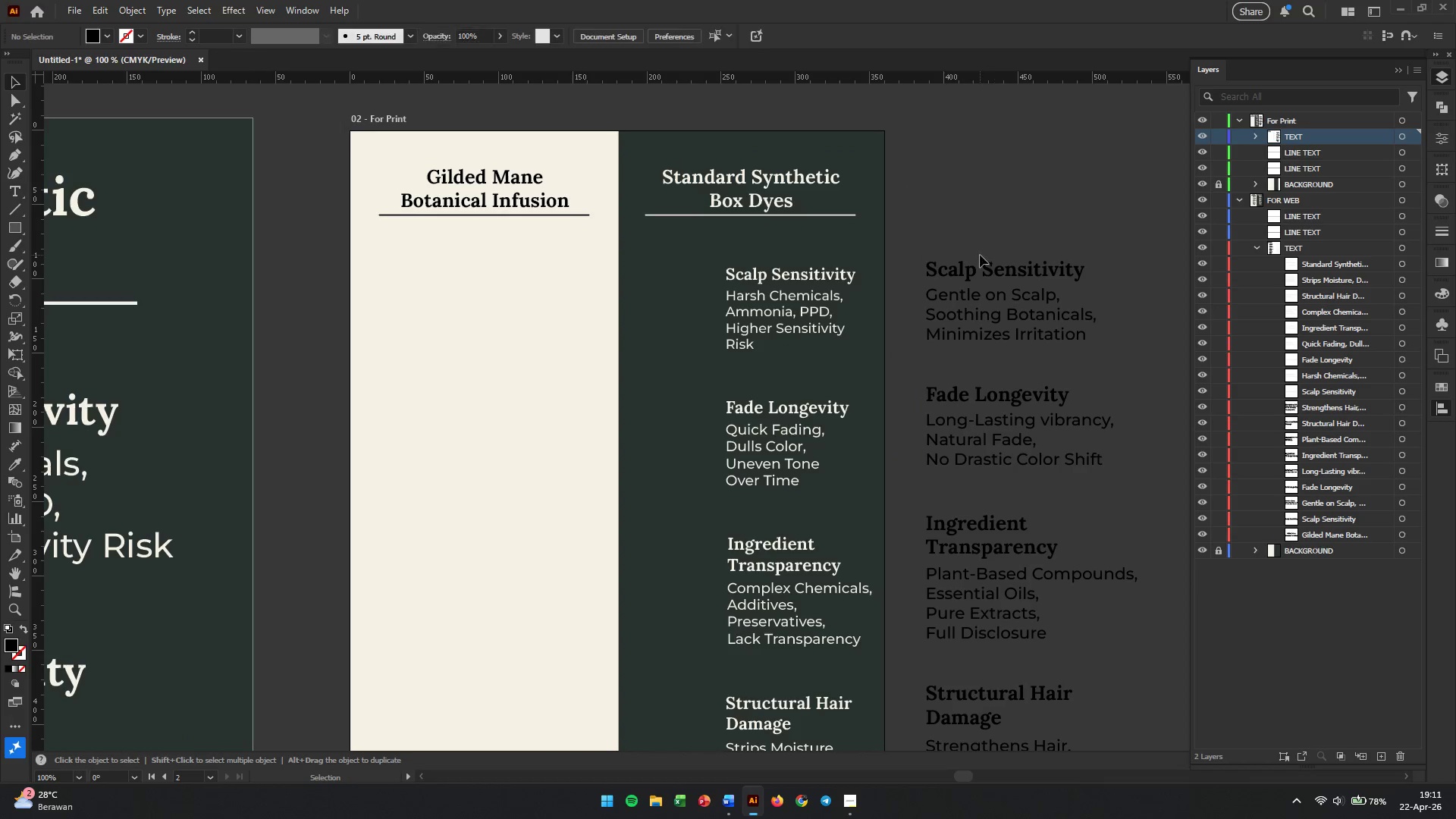 
left_click([994, 173])
 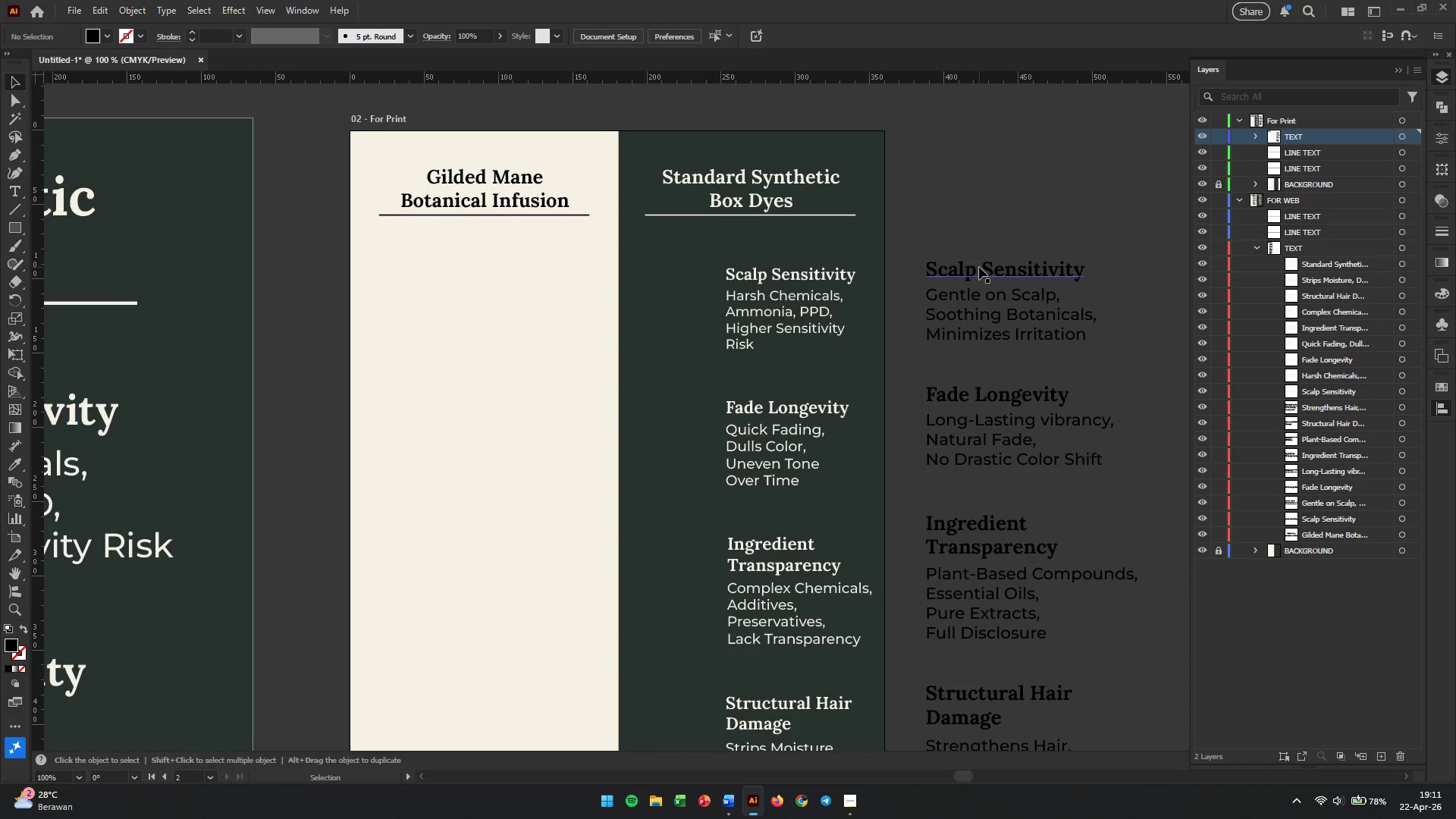 
scroll: coordinate [910, 171], scroll_direction: up, amount: 2.0
 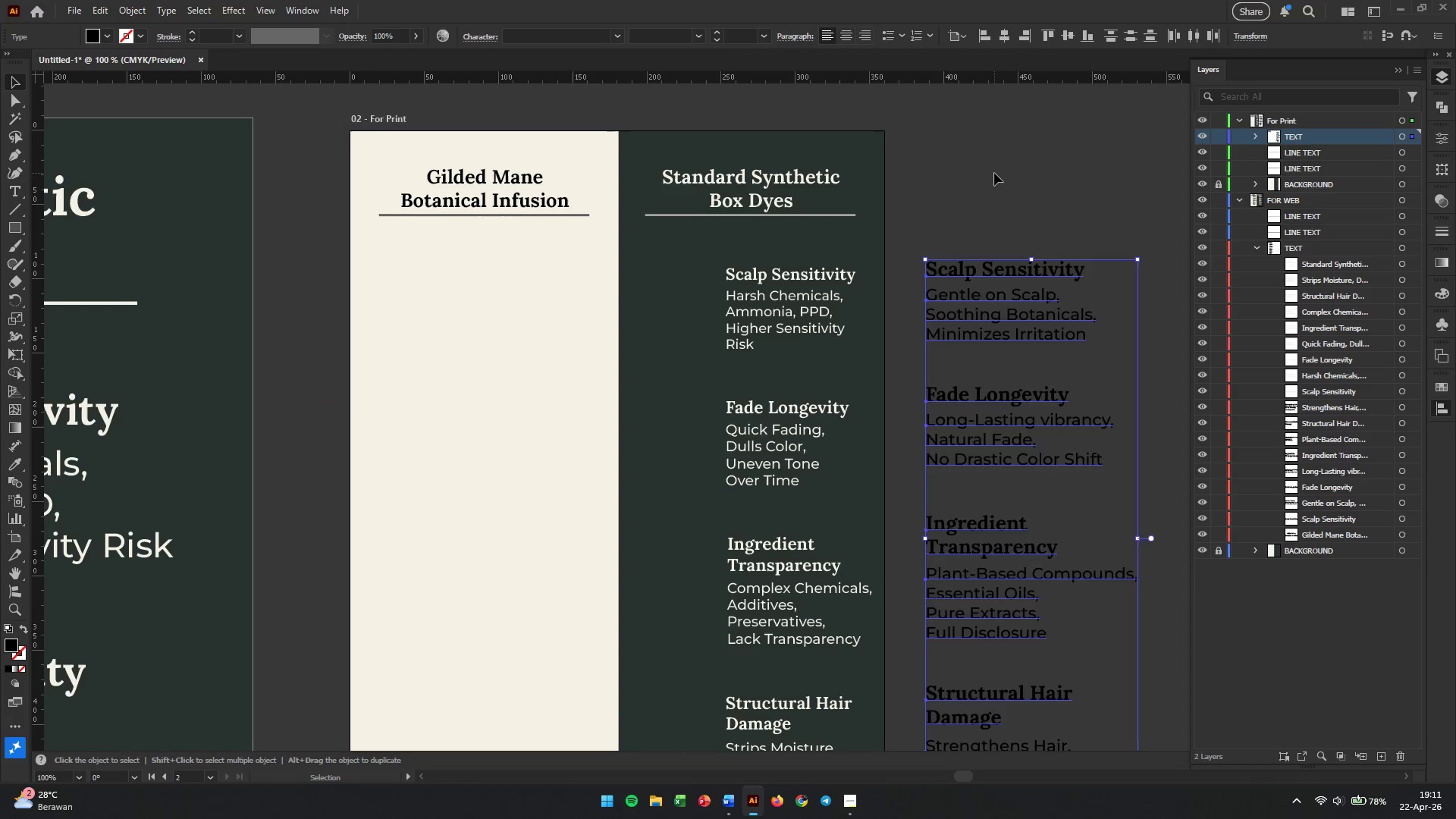 
left_click([979, 267])
 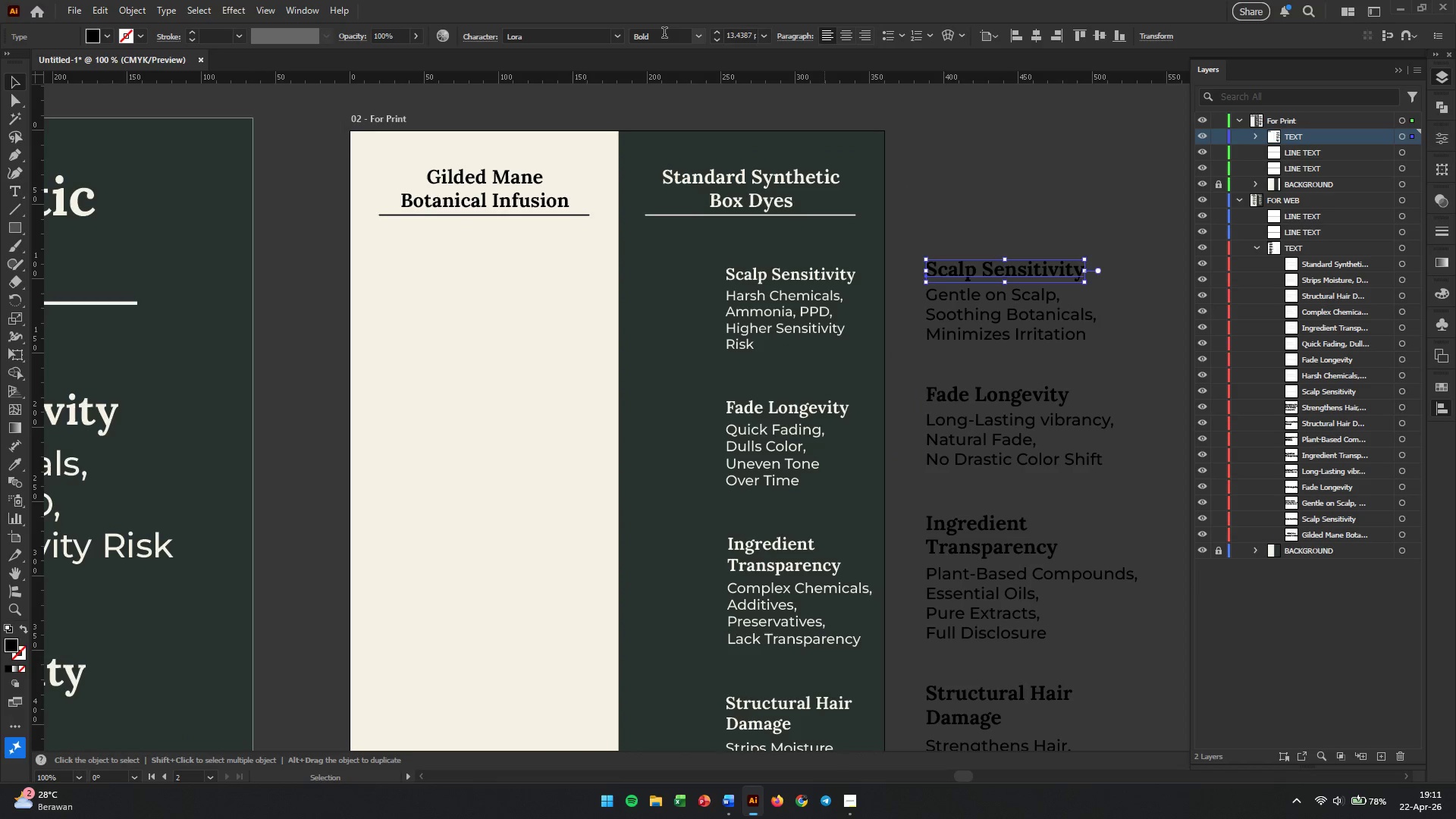 
double_click([736, 39])
 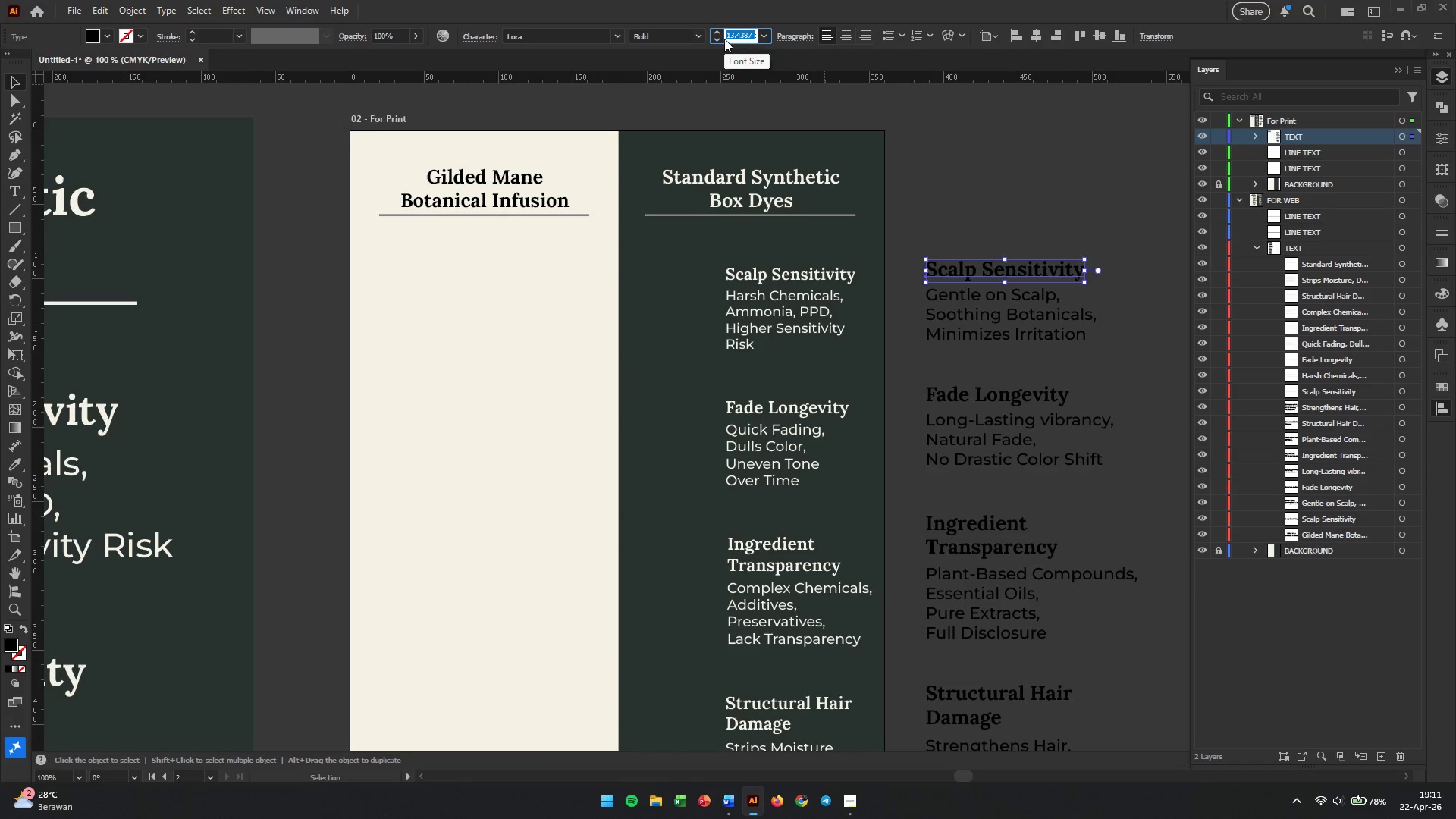 
key(Numpad1)
 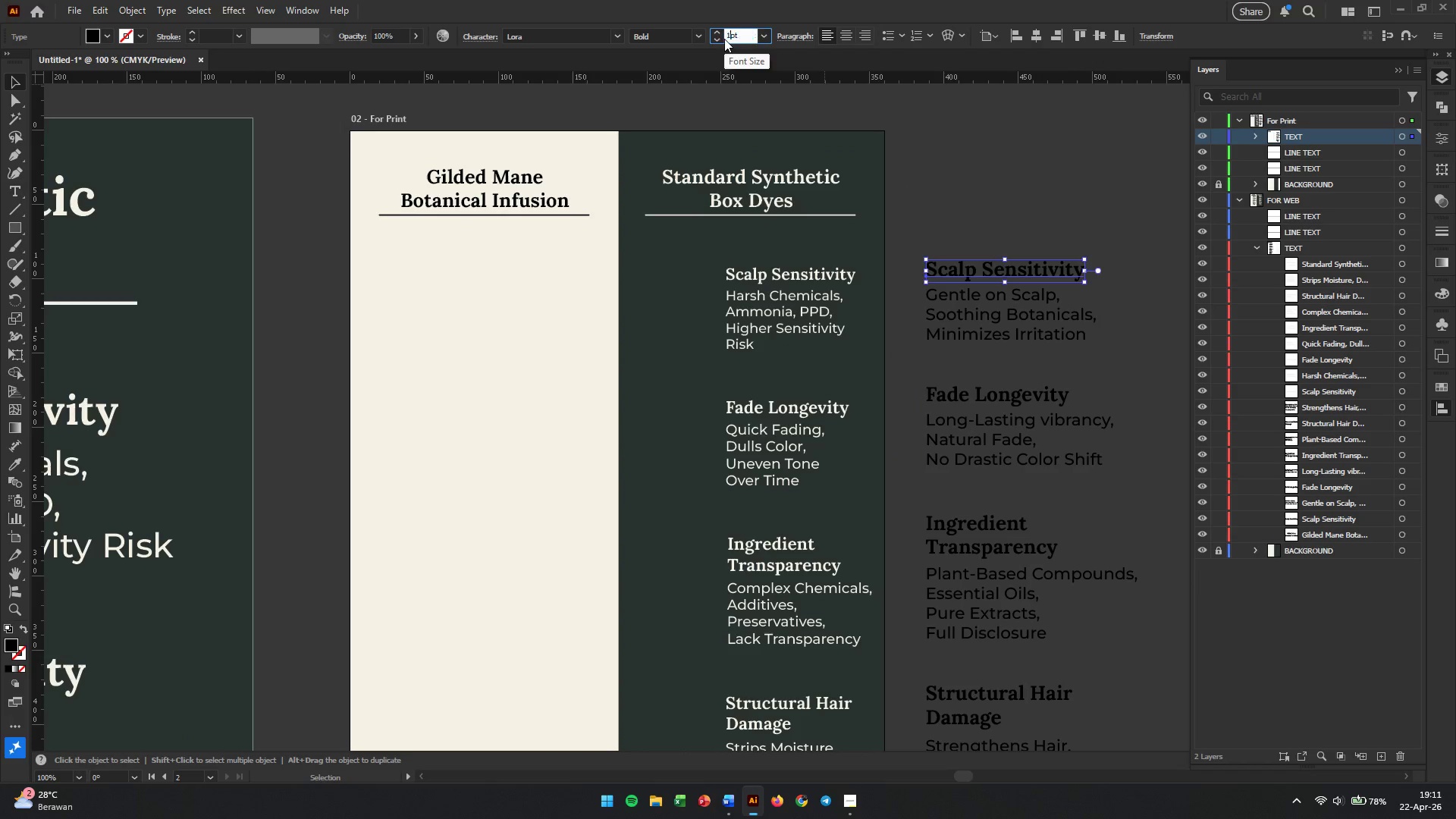 
key(Numpad1)
 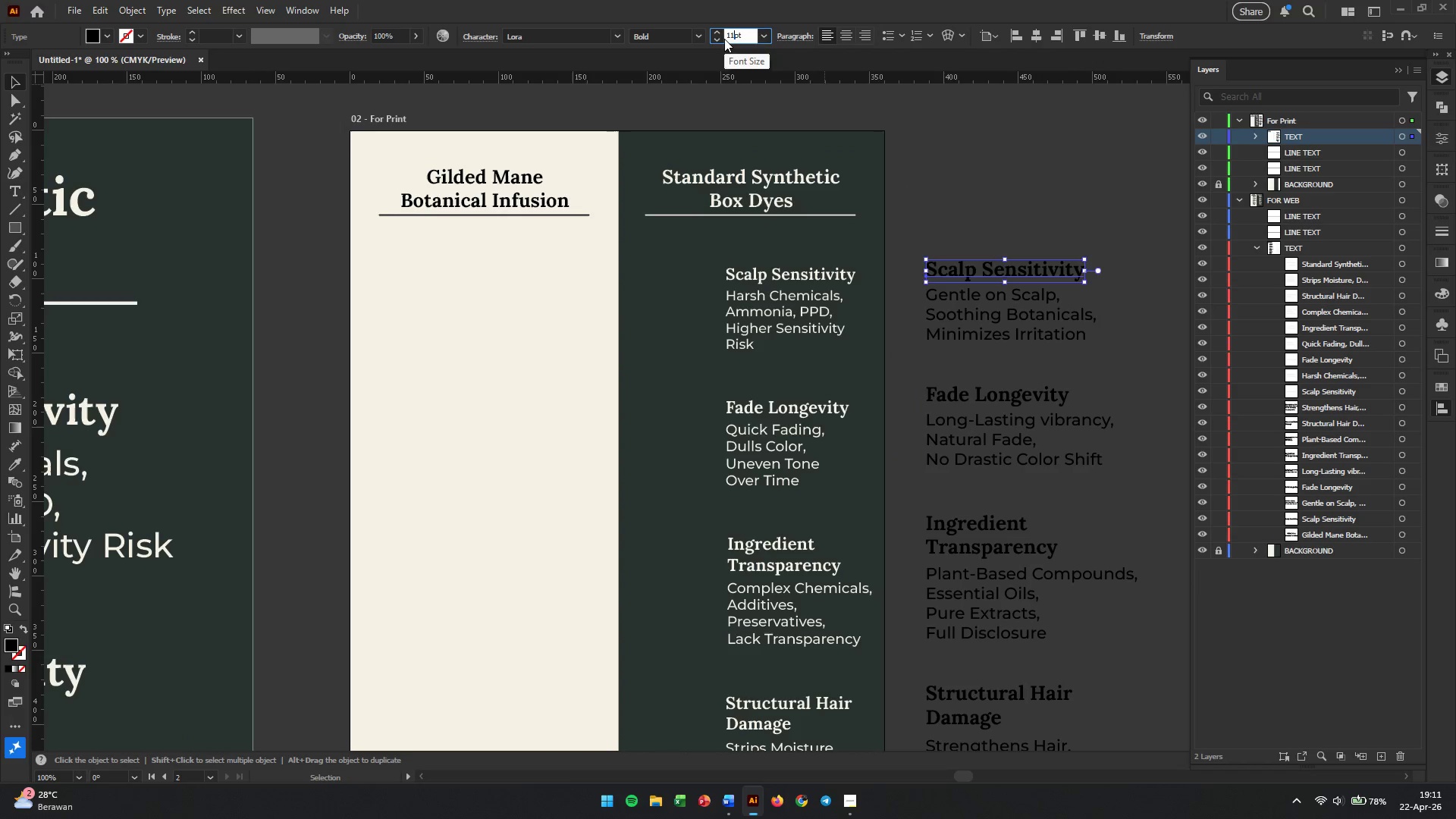 
key(Enter)
 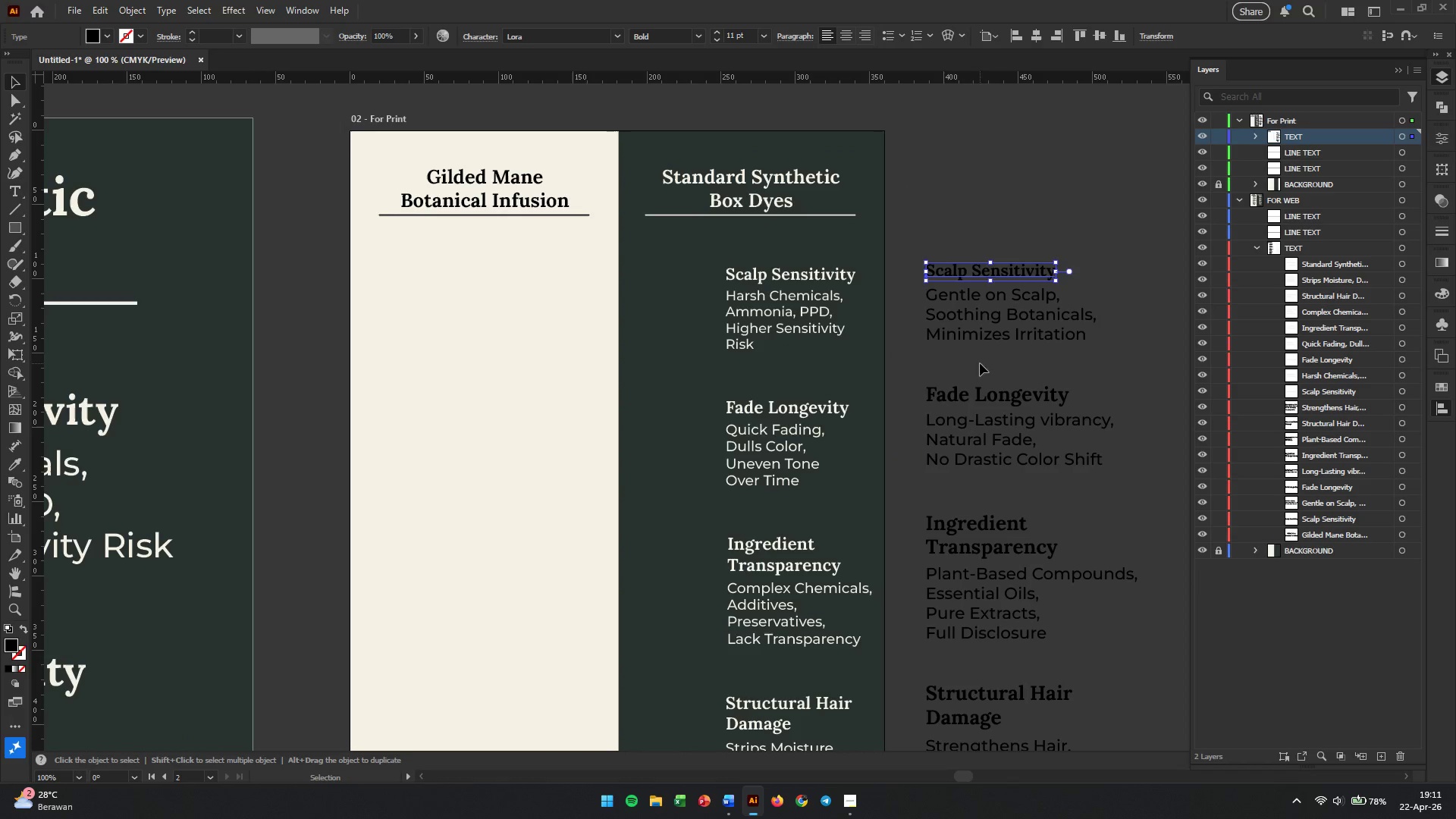 
left_click([1003, 396])
 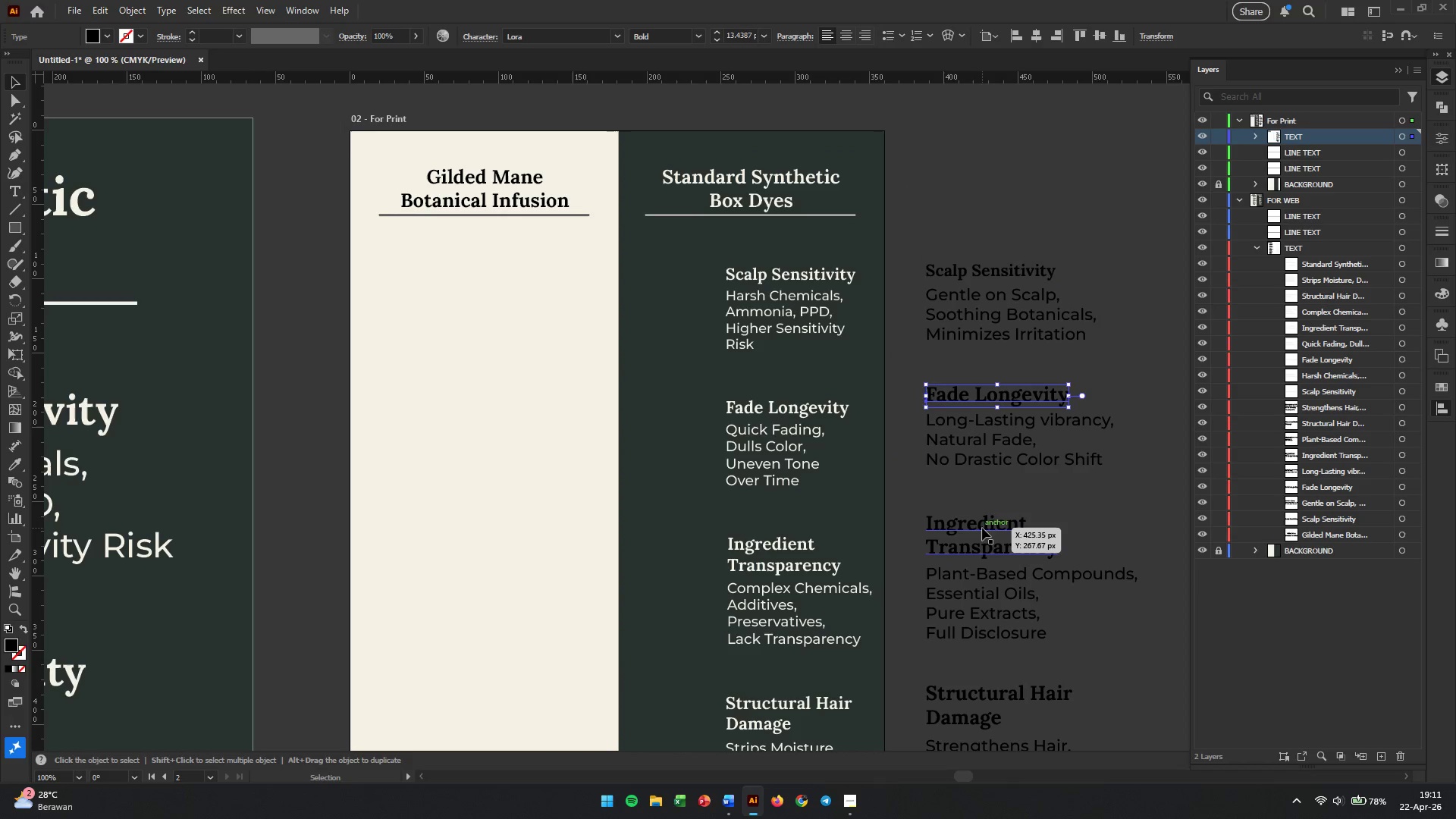 
hold_key(key=ShiftLeft, duration=0.52)
left_click([982, 528])
 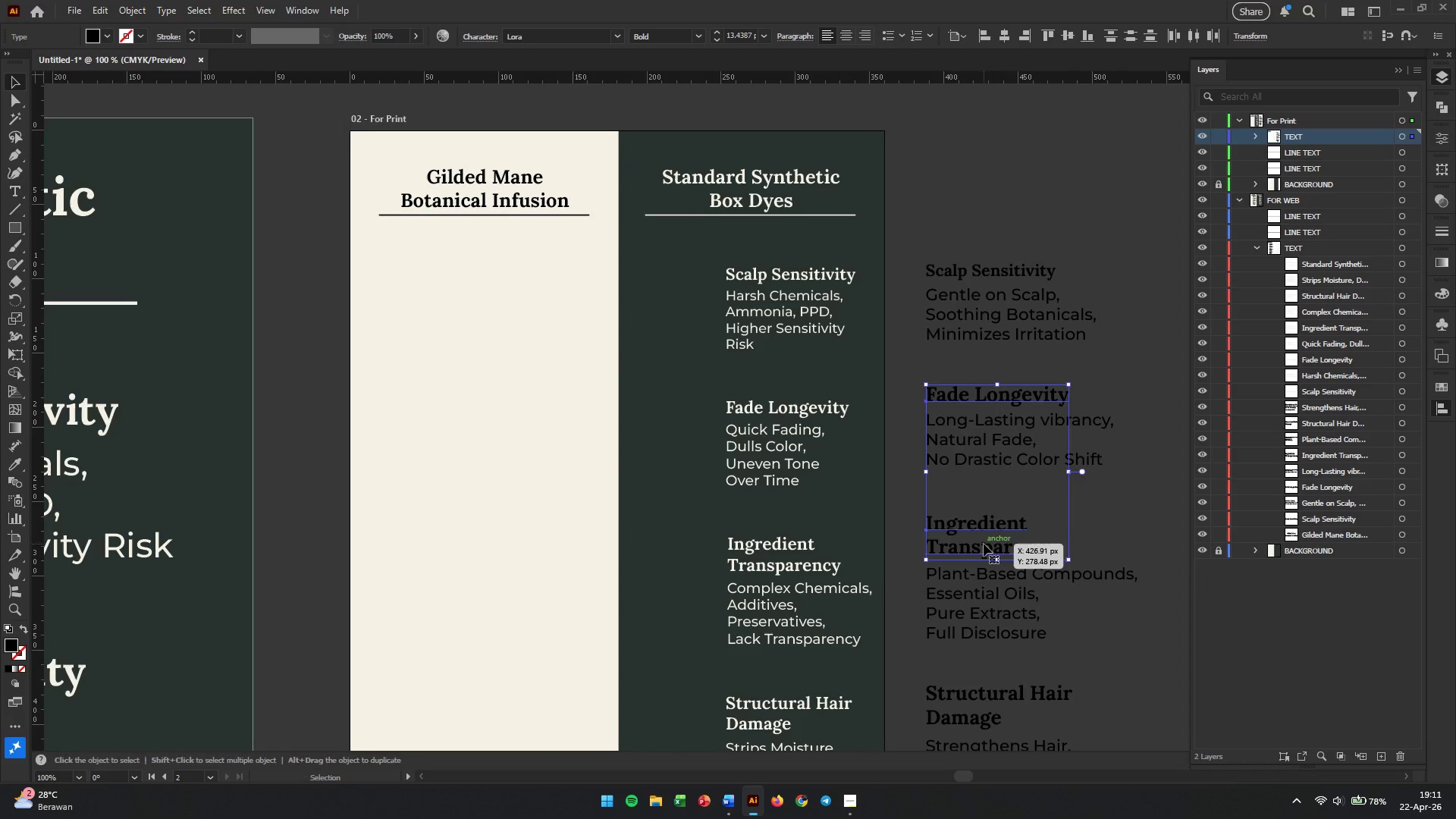 
hold_key(key=ShiftLeft, duration=0.89)
 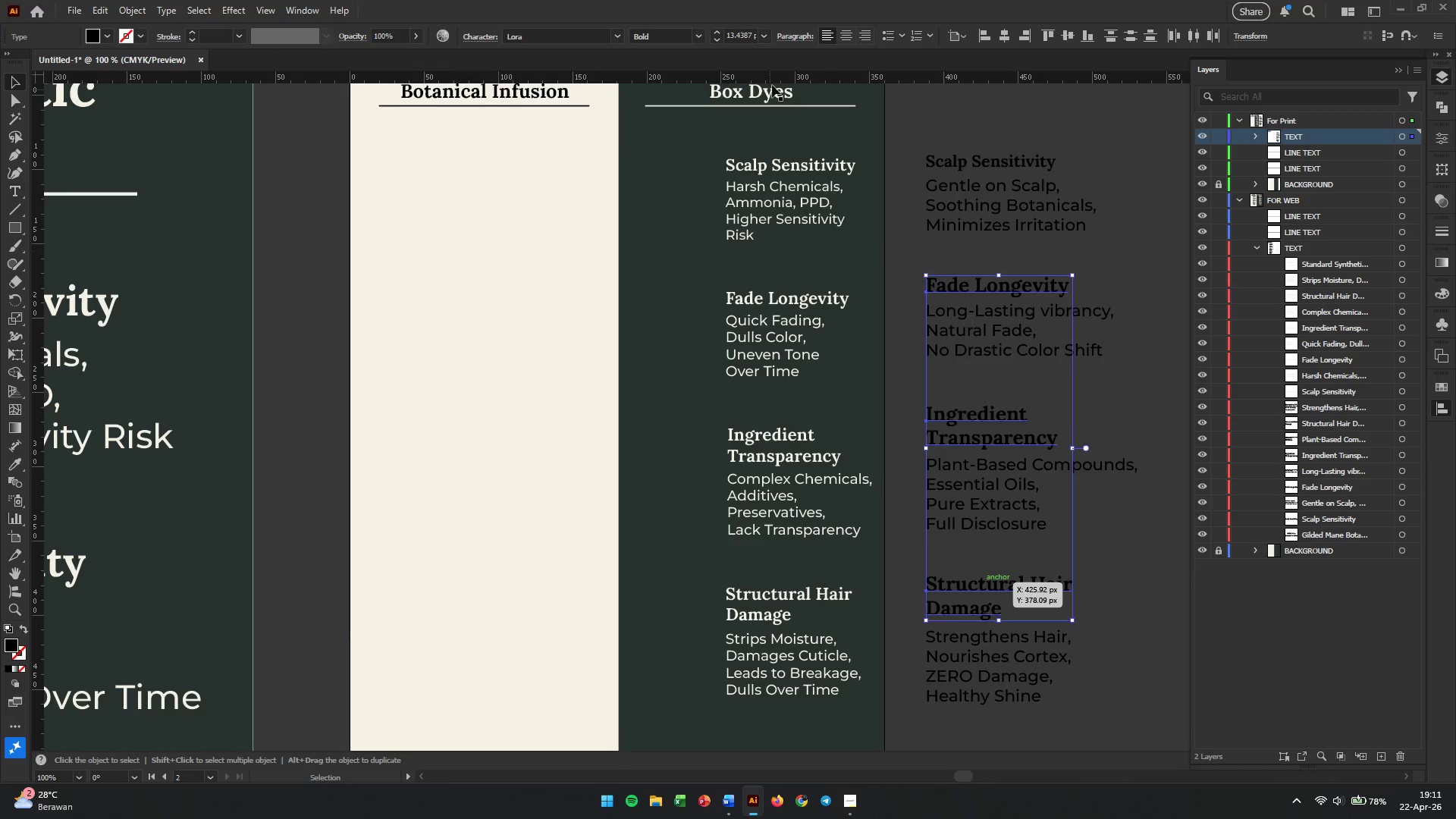 
scroll: coordinate [984, 544], scroll_direction: down, amount: 6.0
 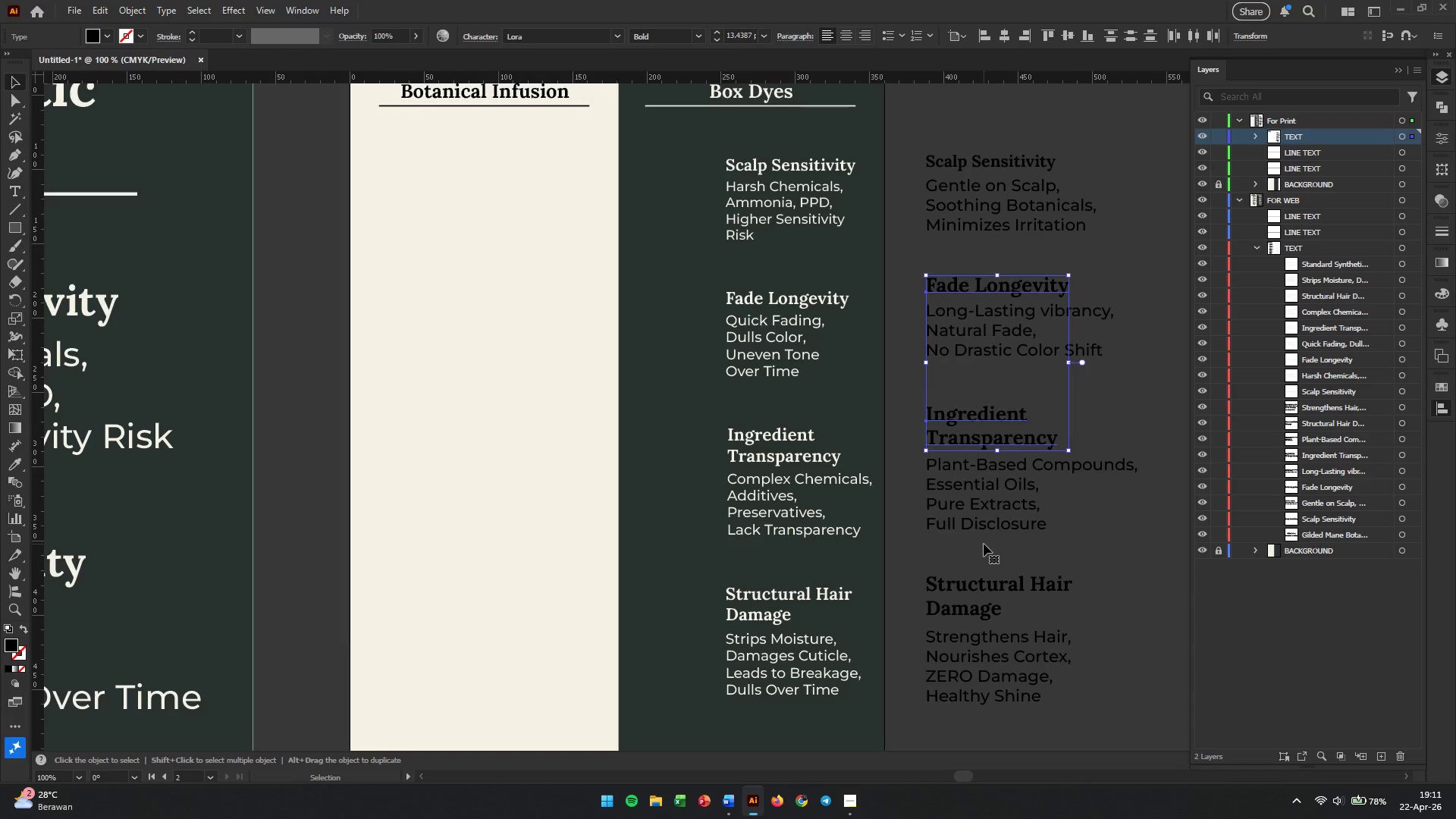 
left_click([984, 583])
 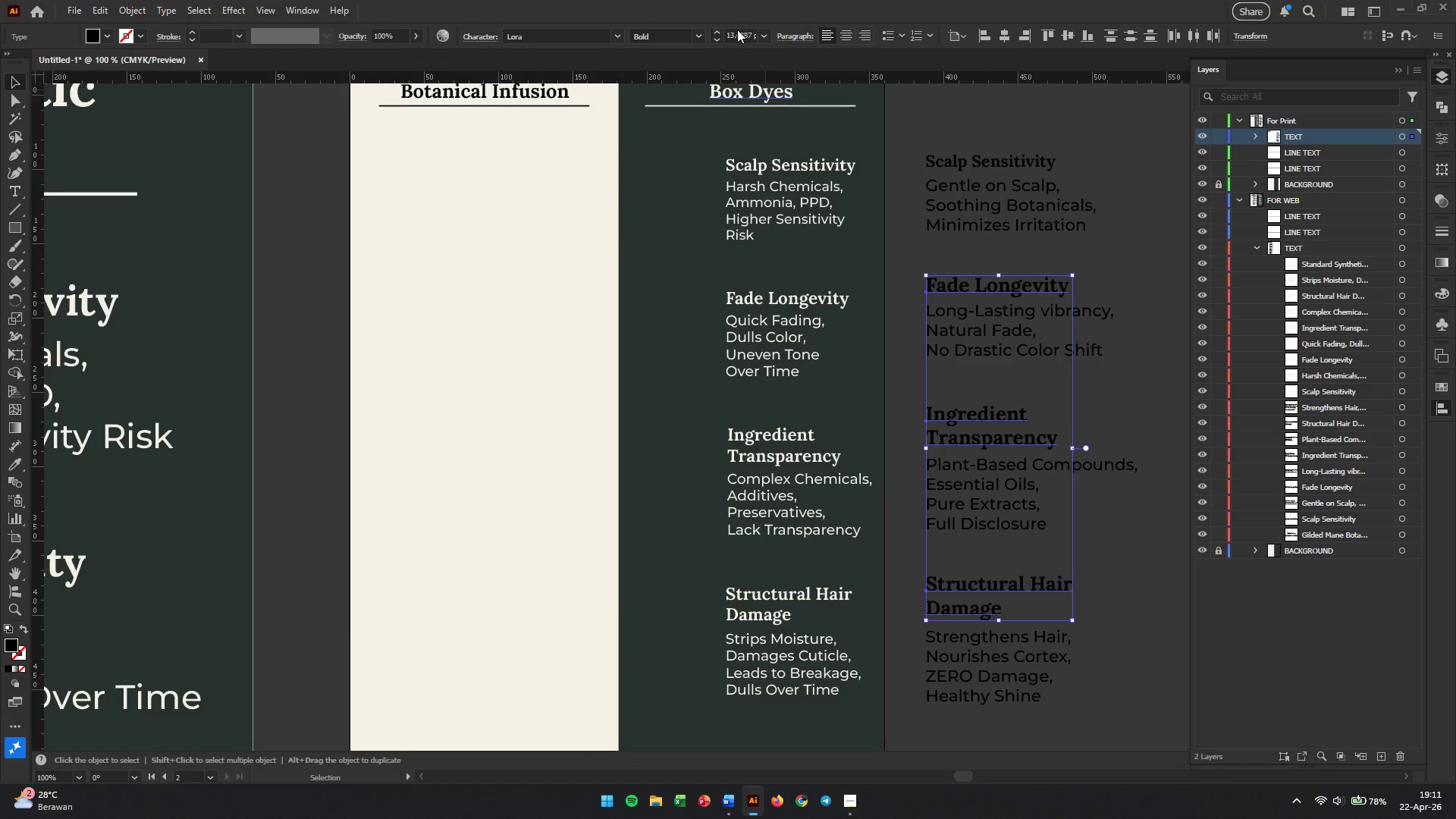 
double_click([742, 39])
 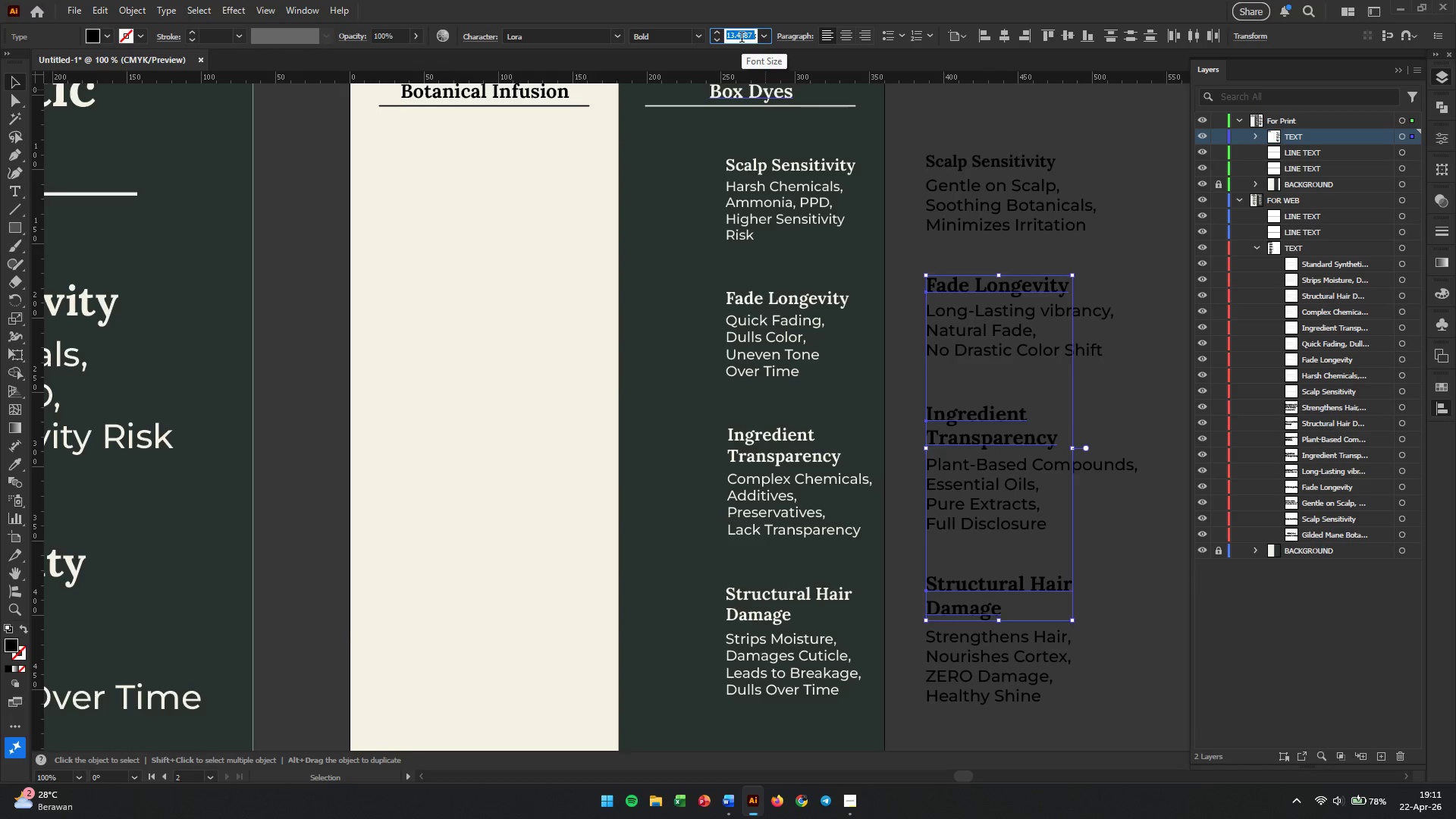 
left_click([943, 113])
 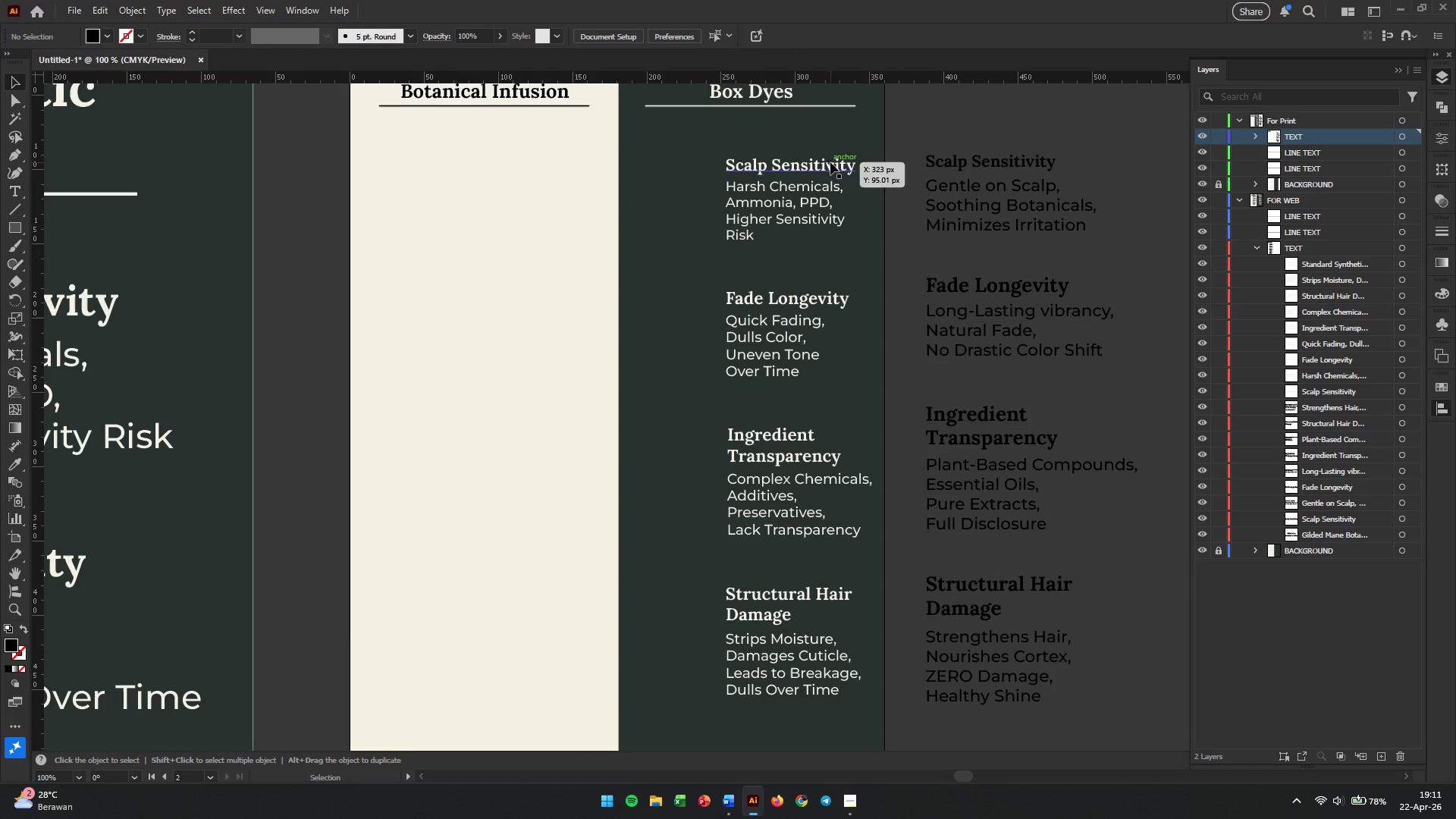 
left_click([830, 162])
 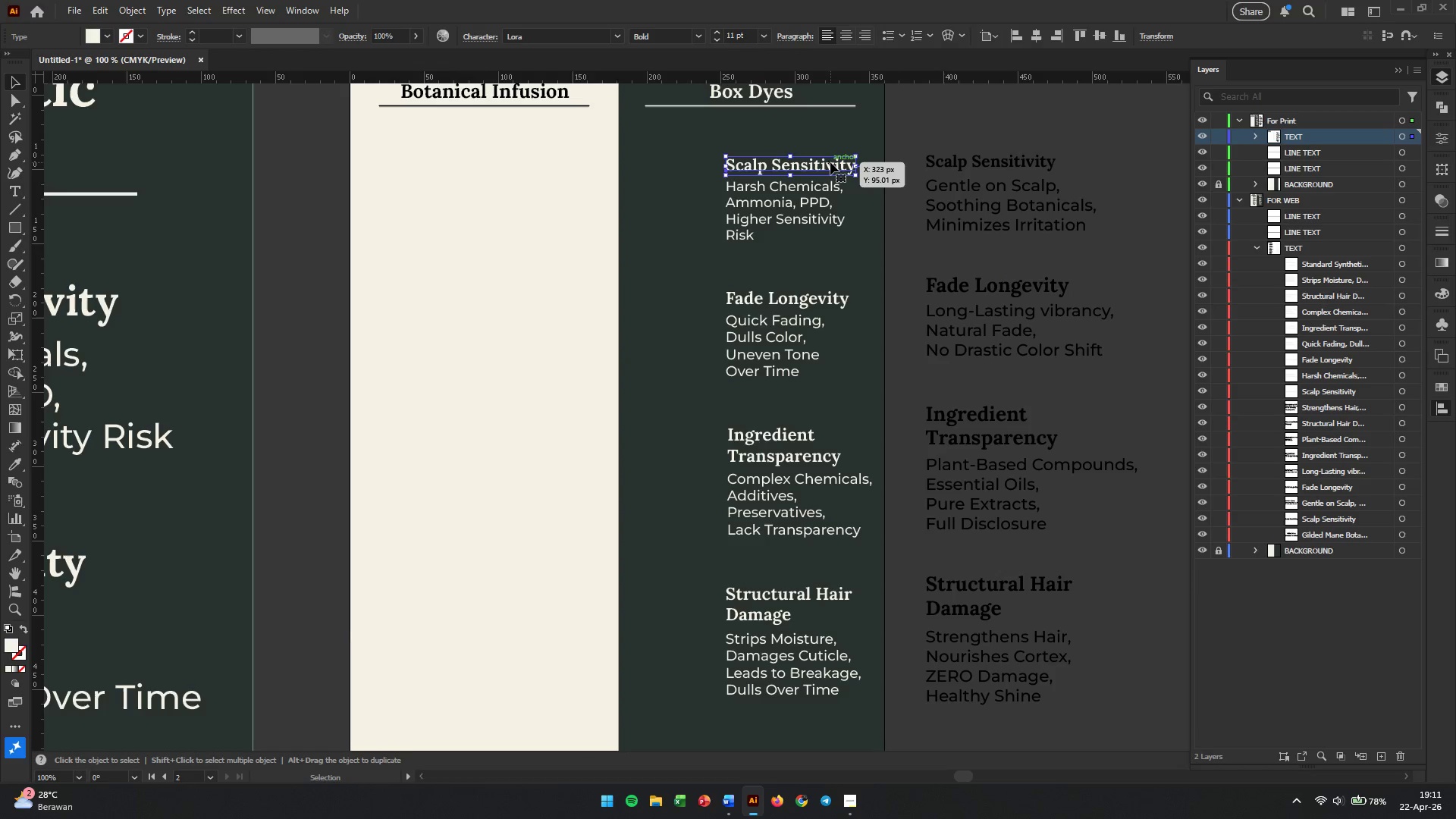 
left_click([1011, 134])
 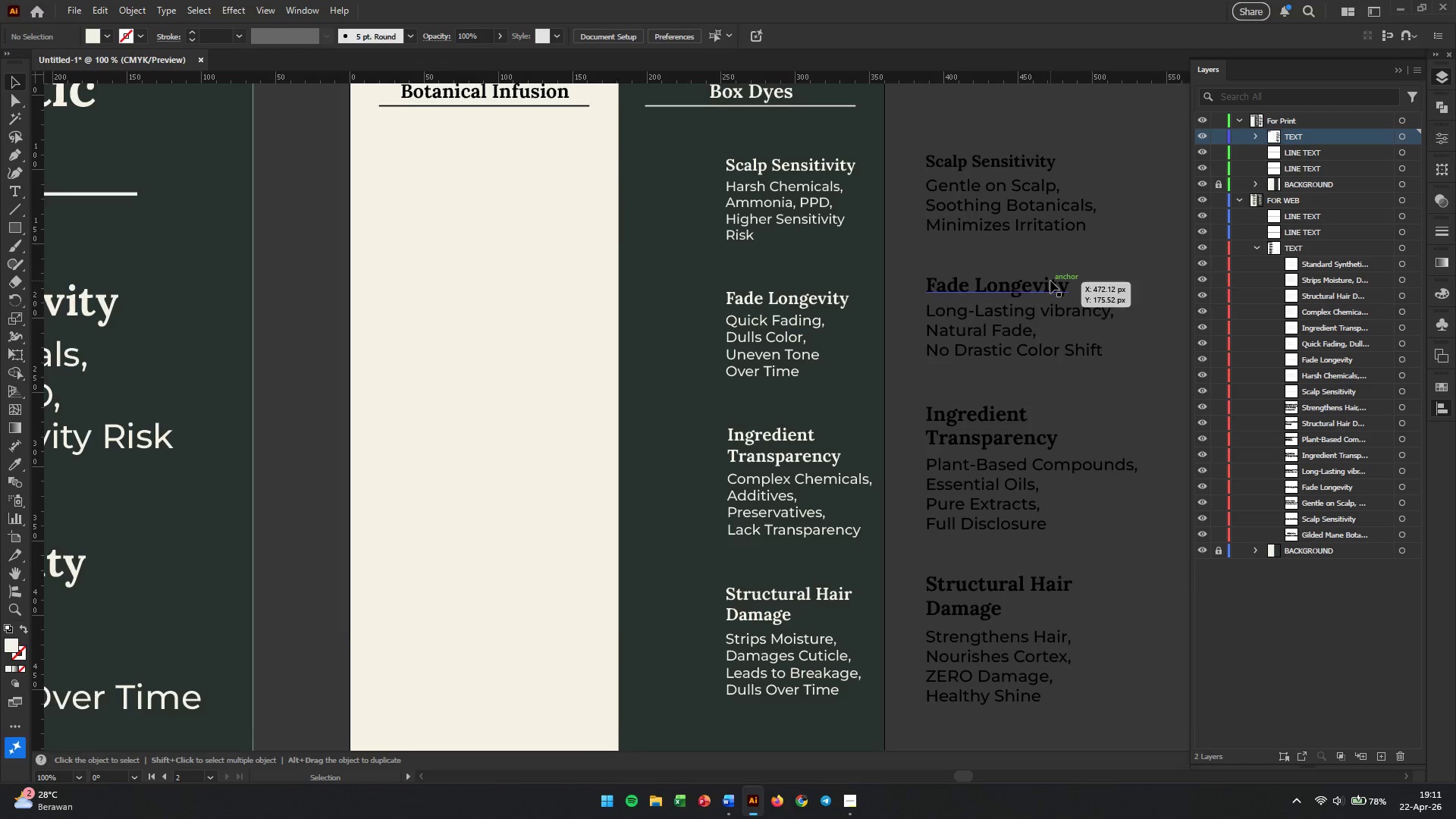 
left_click([1050, 281])
 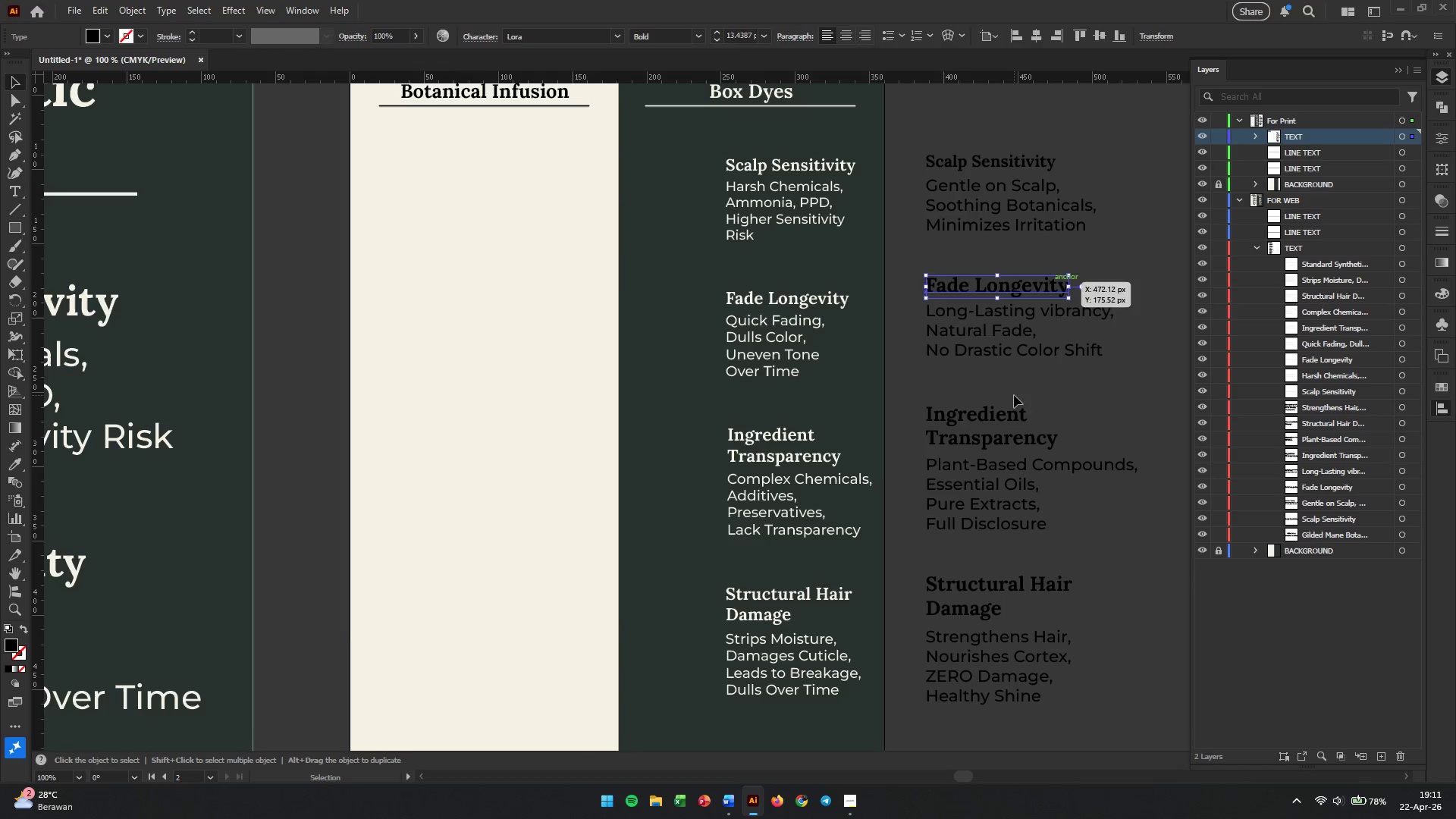 
hold_key(key=ShiftLeft, duration=1.94)
left_click([1011, 413])
 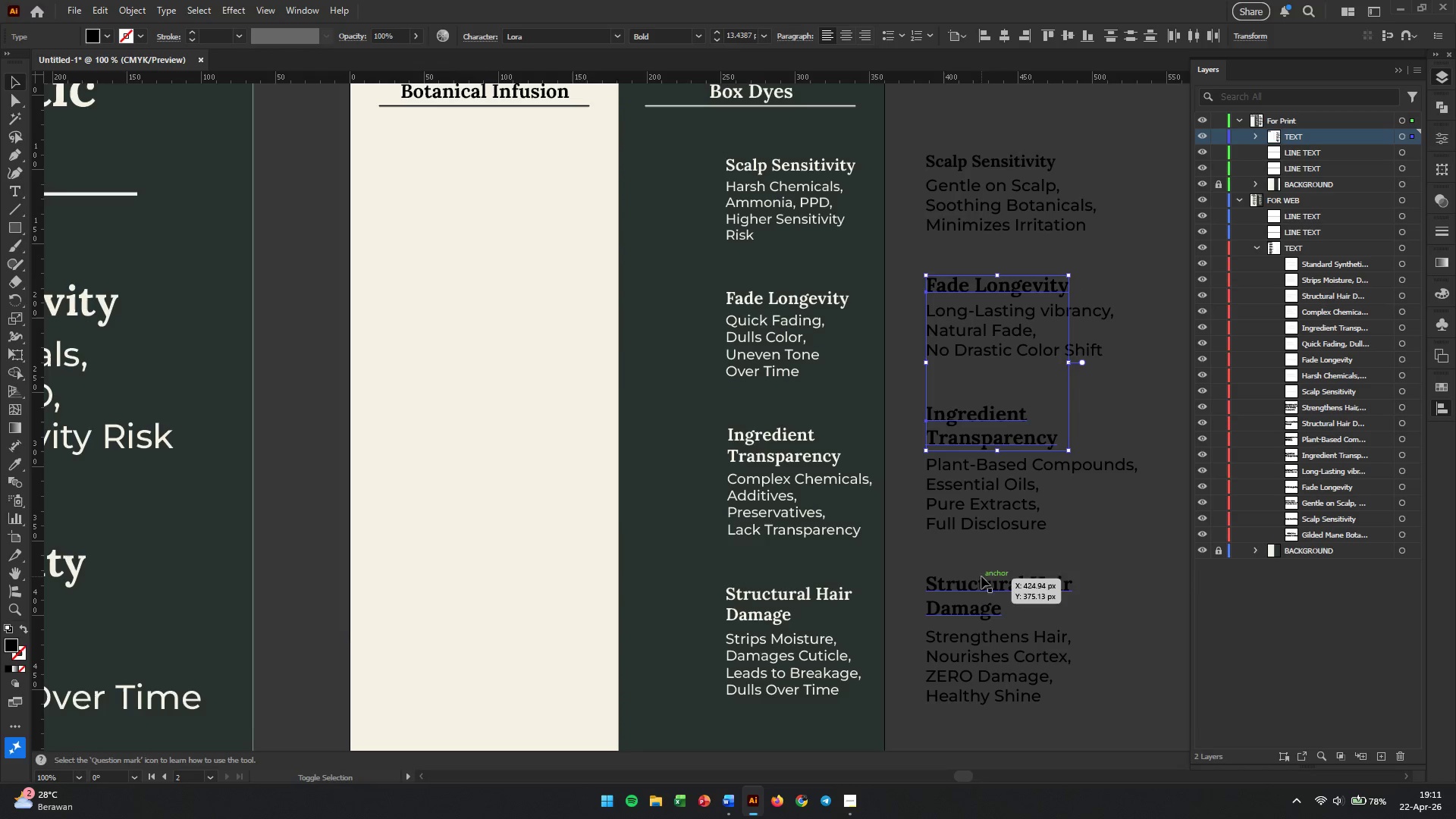 
left_click([979, 582])
 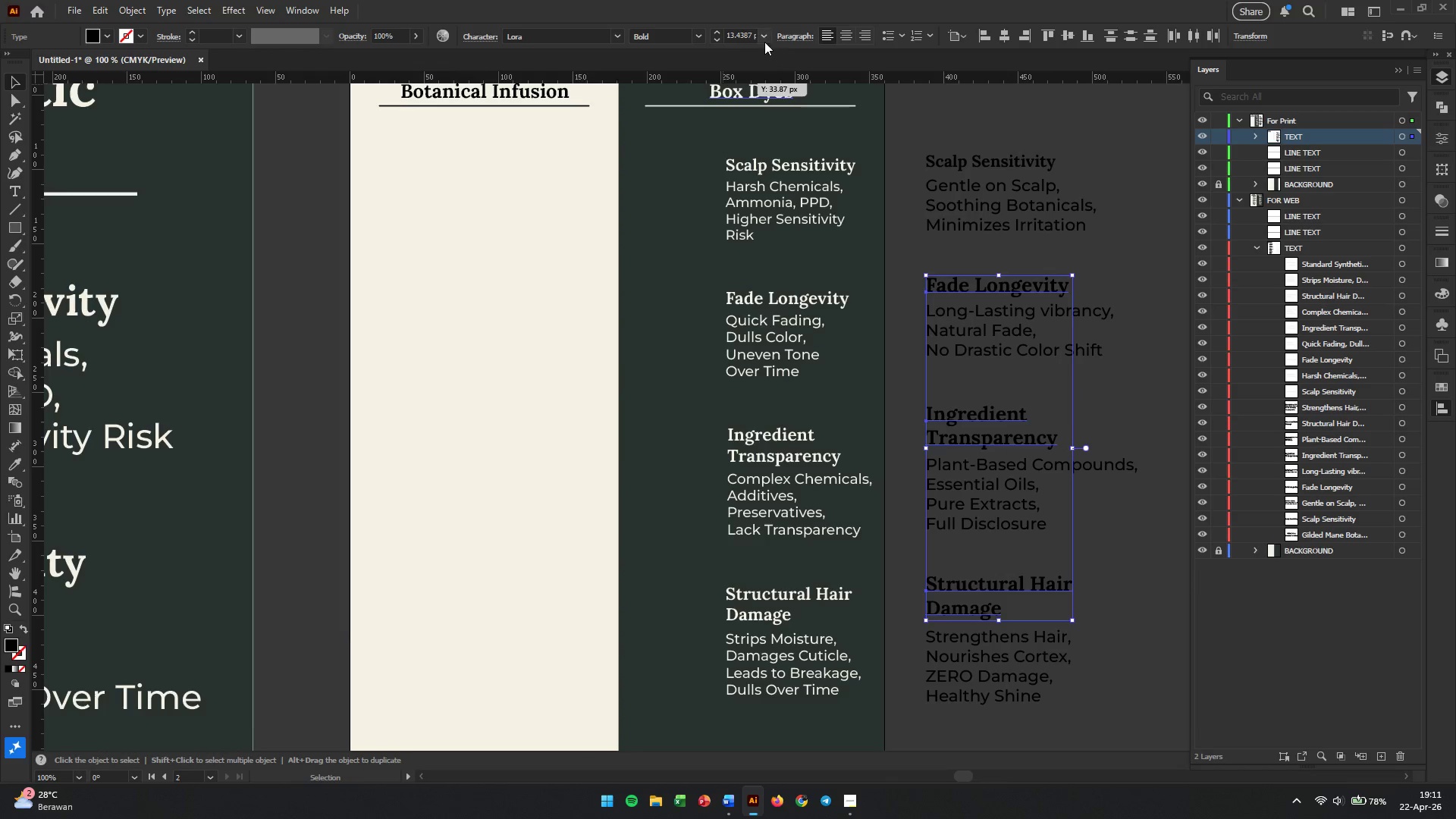 
double_click([743, 39])
 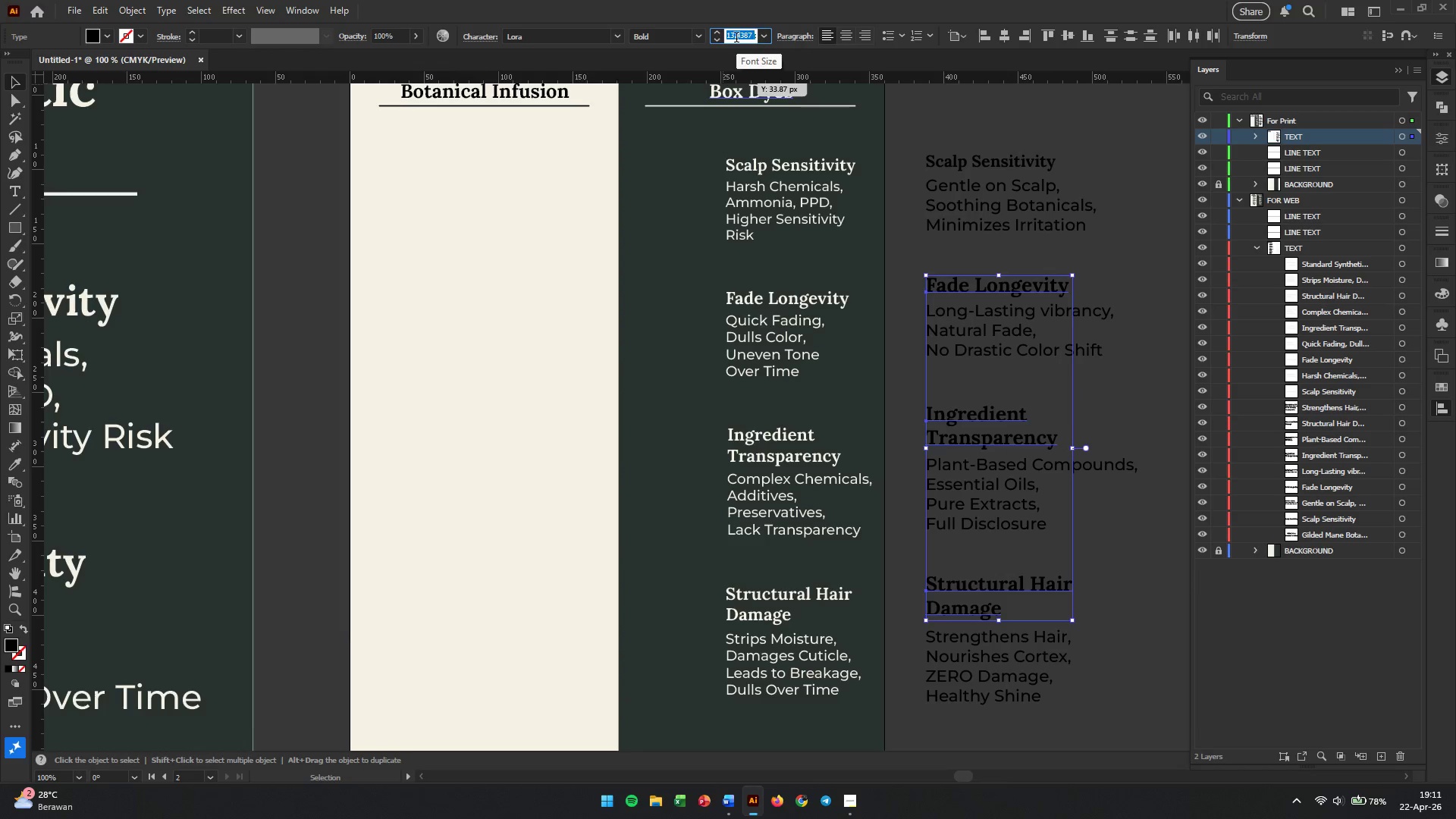 
key(Numpad1)
 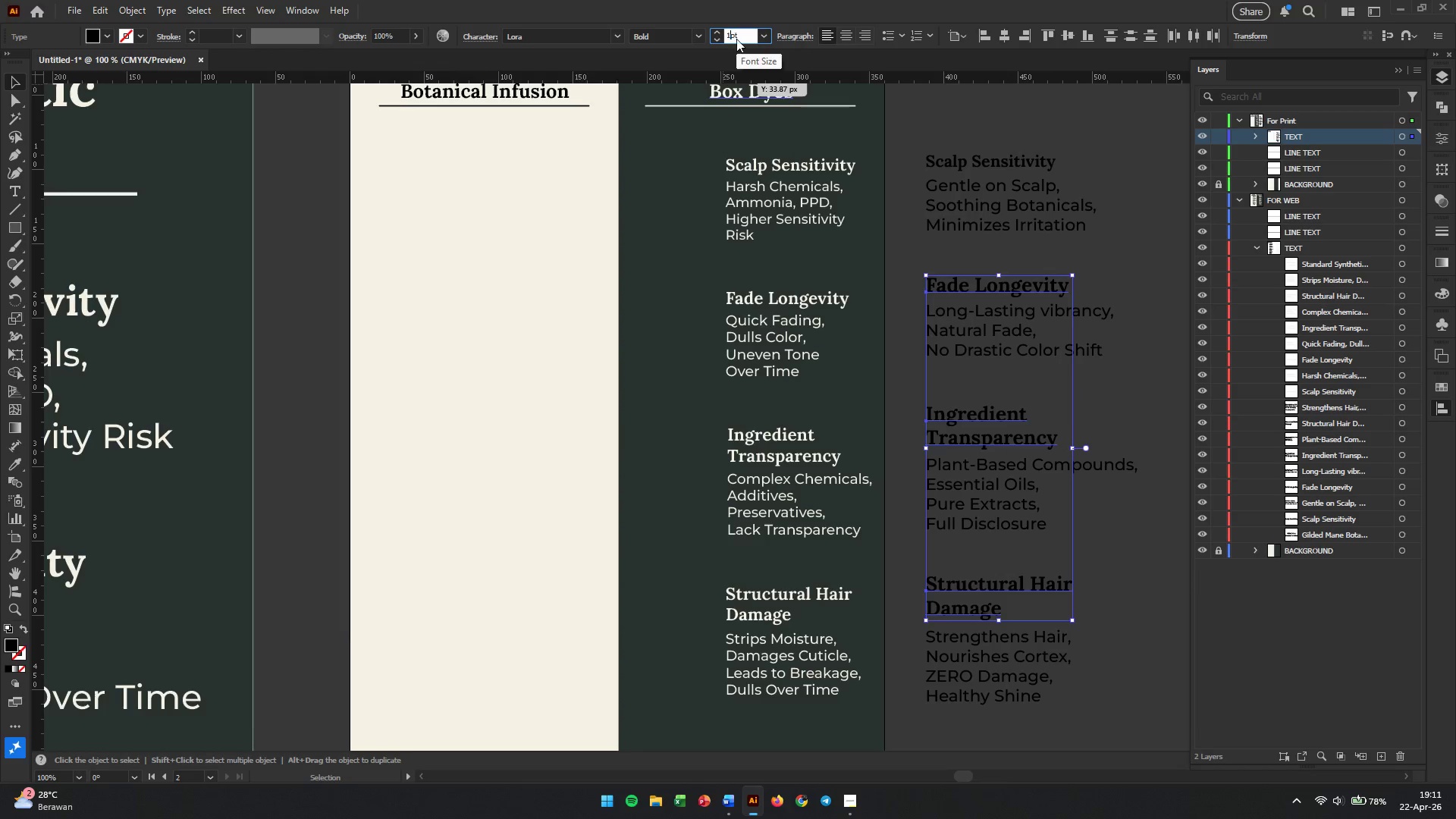 
key(Numpad1)
 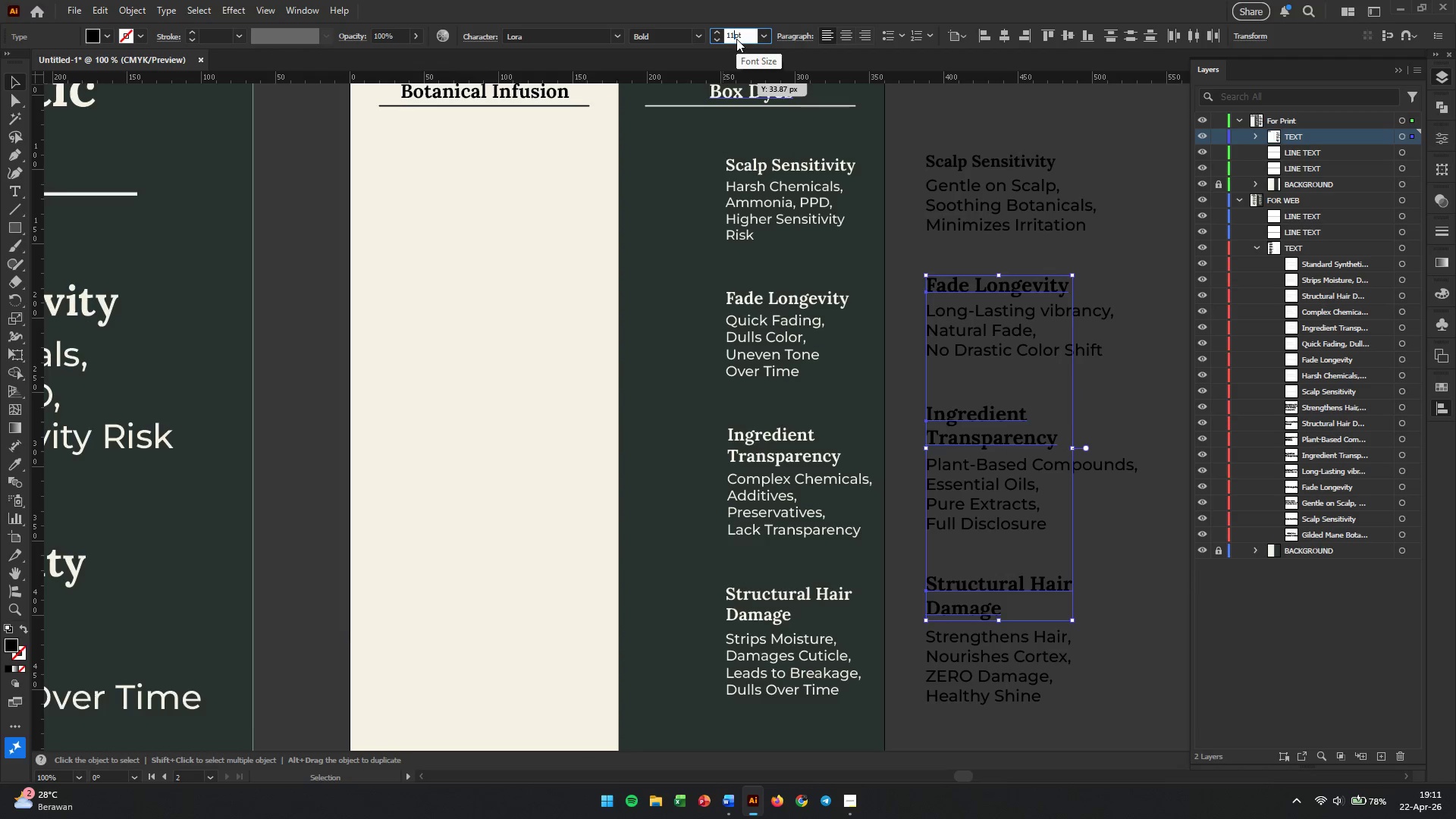 
key(Enter)
 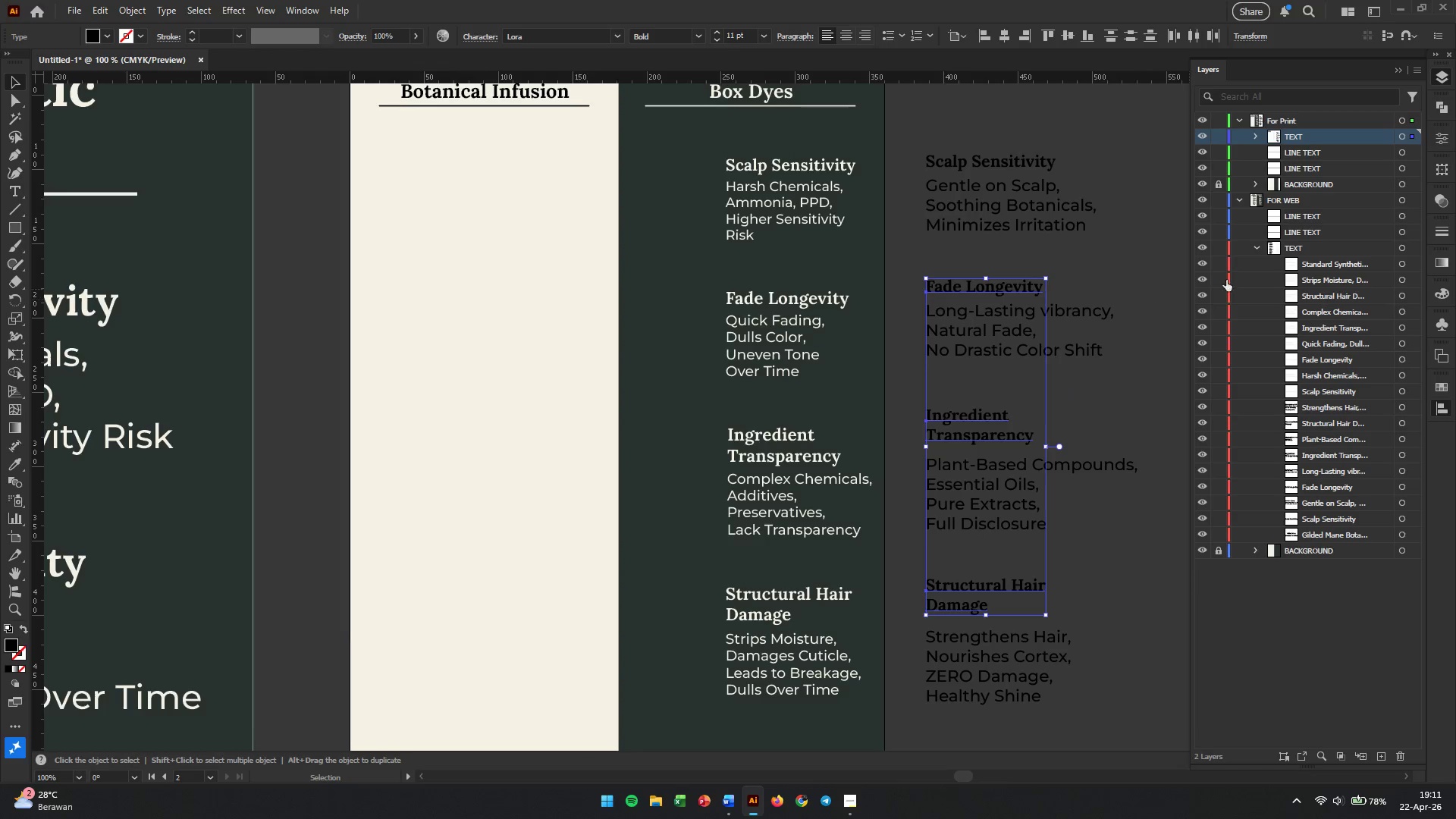 
left_click([1107, 232])
 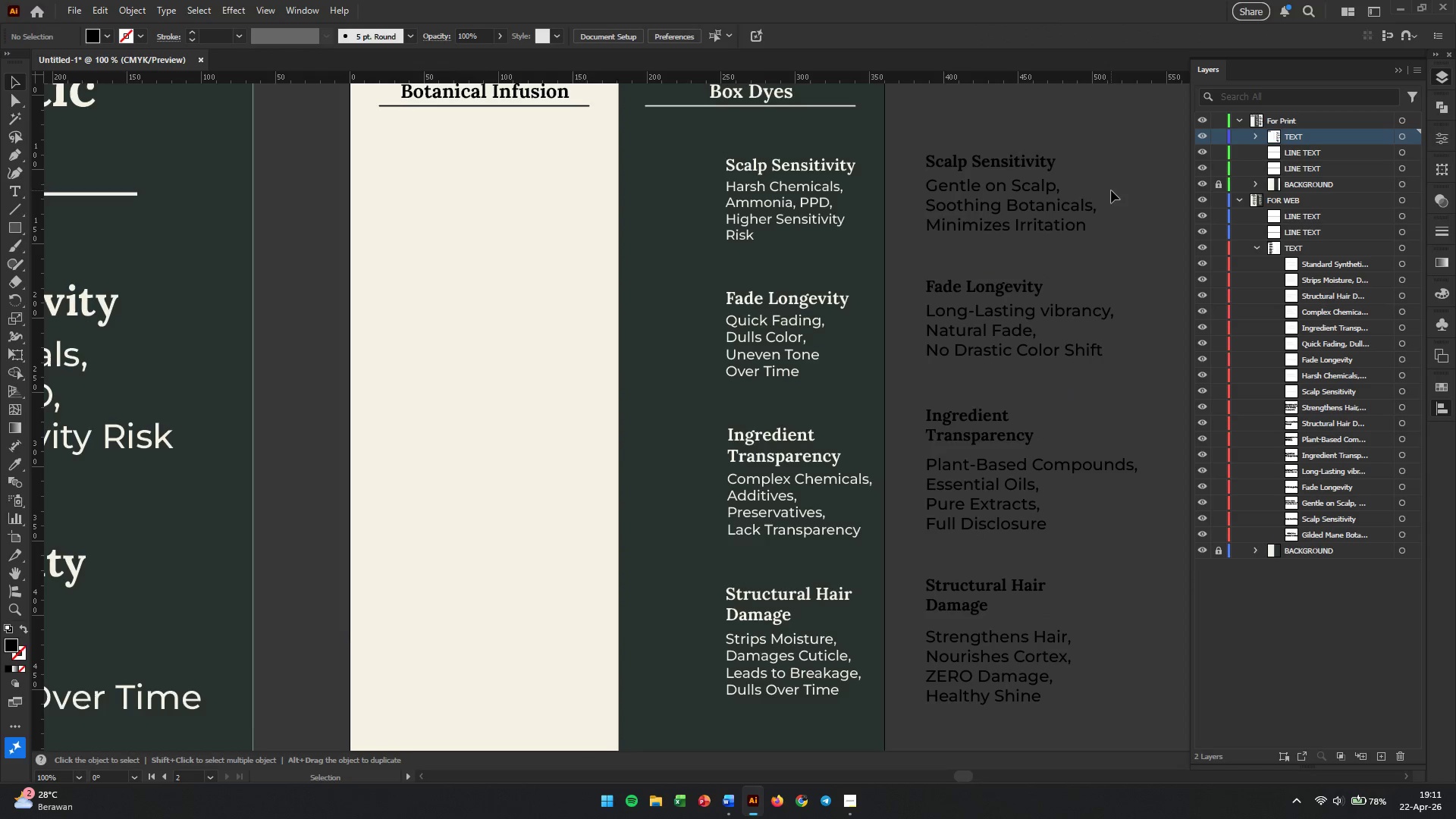 
left_click_drag(start_coordinate=[1111, 190], to_coordinate=[1005, 212])
 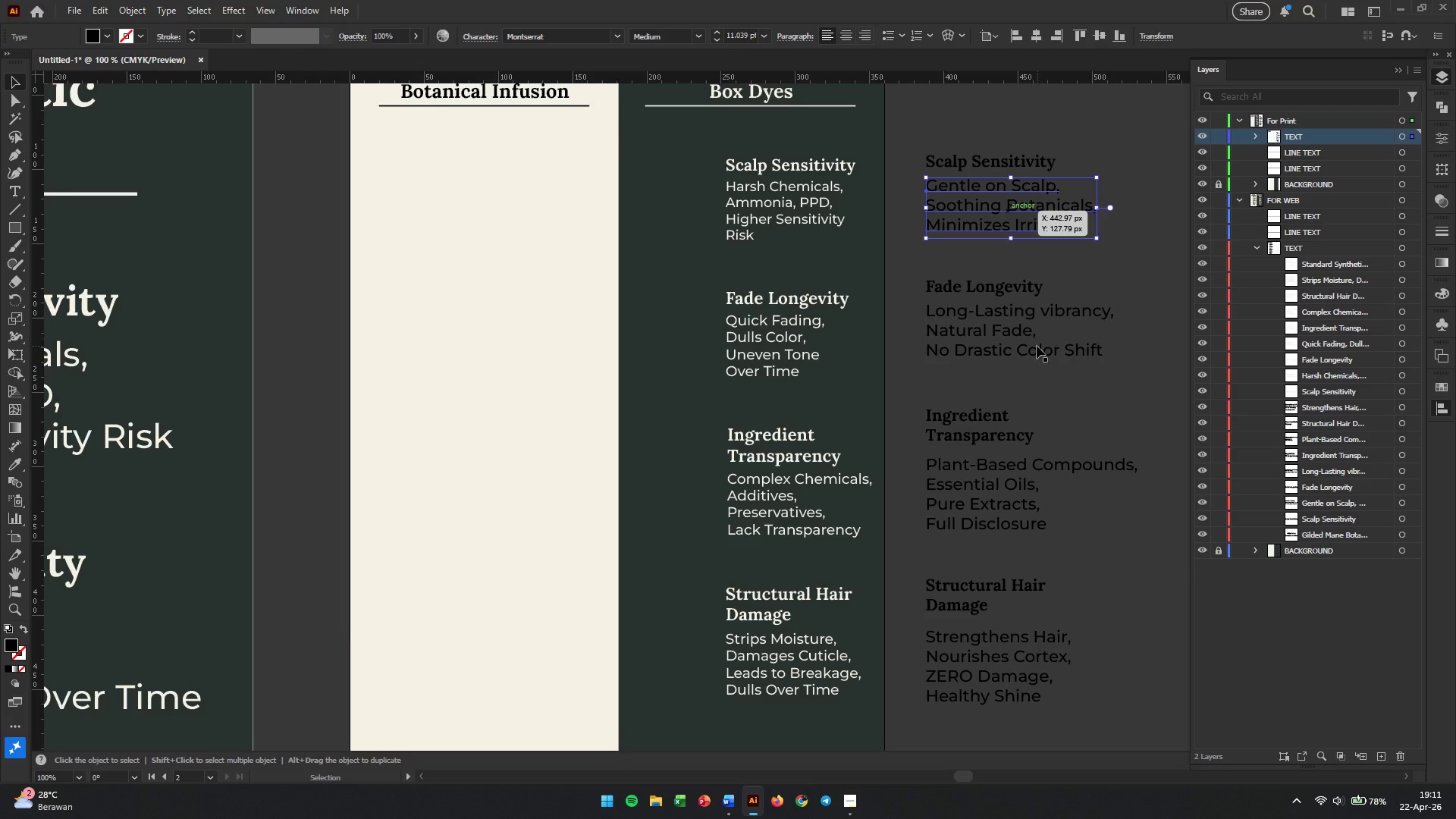 
hold_key(key=ShiftLeft, duration=2.23)
left_click([1034, 346])
 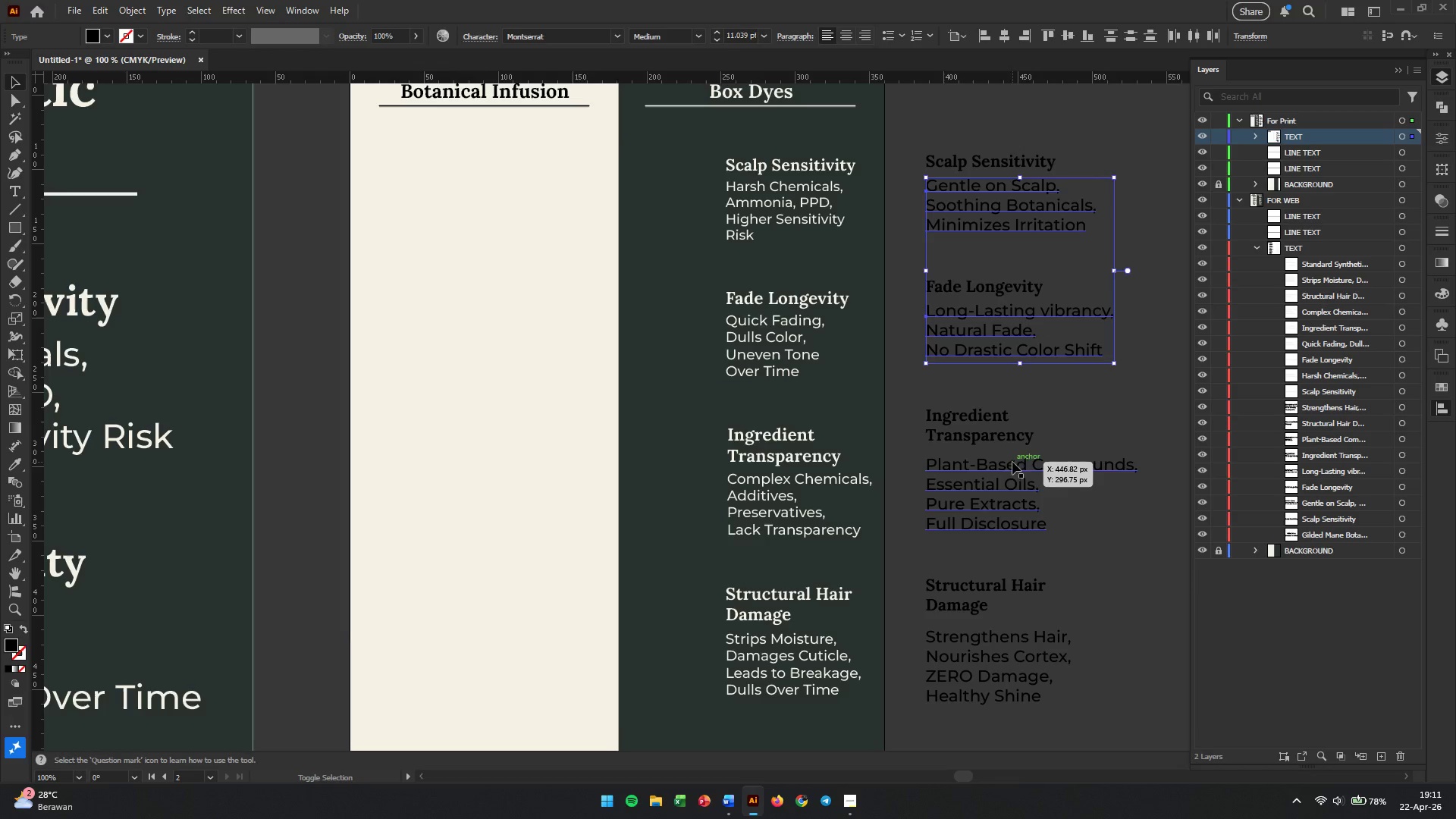 
left_click([1009, 474])
 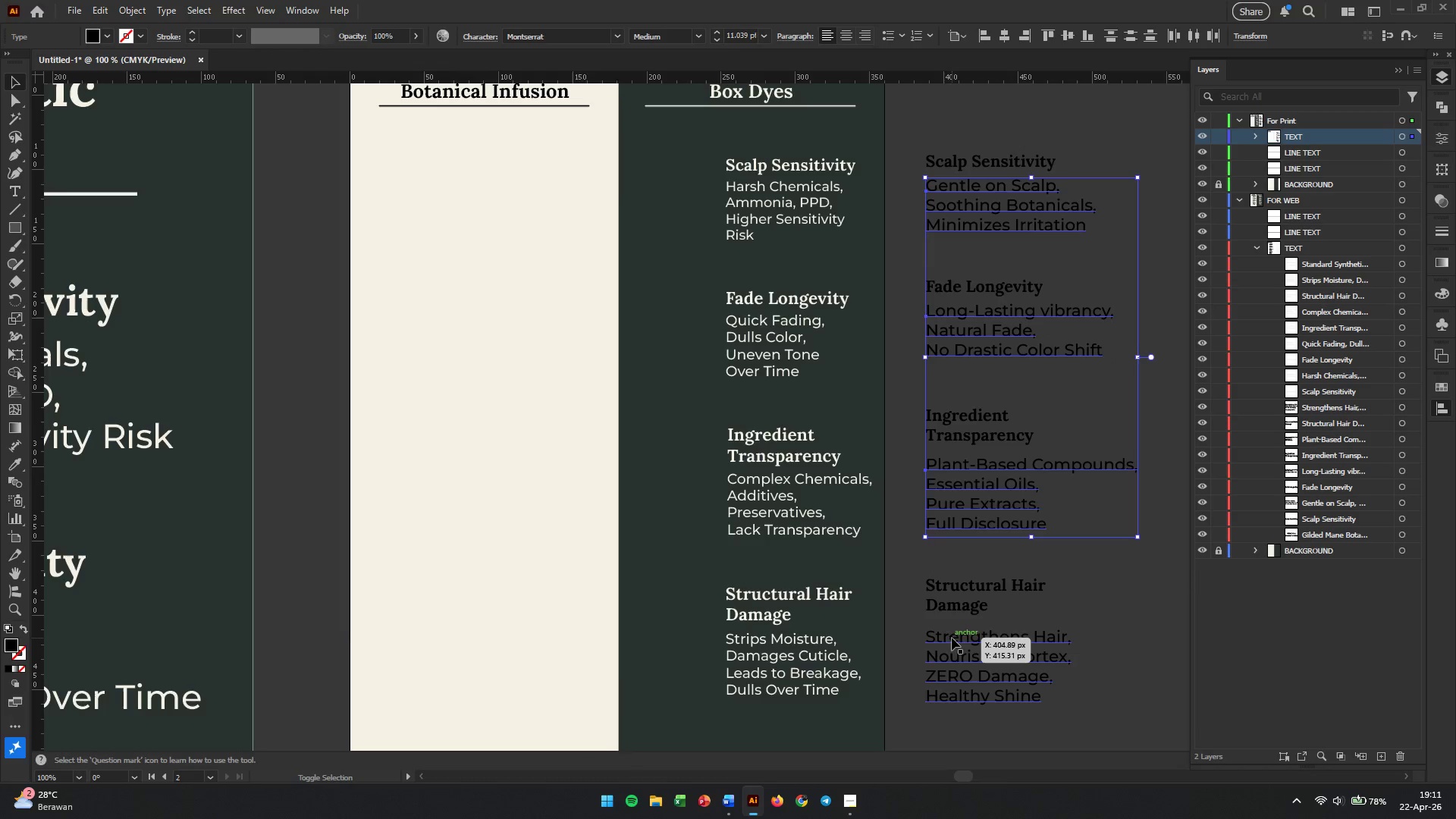 
left_click([952, 638])
 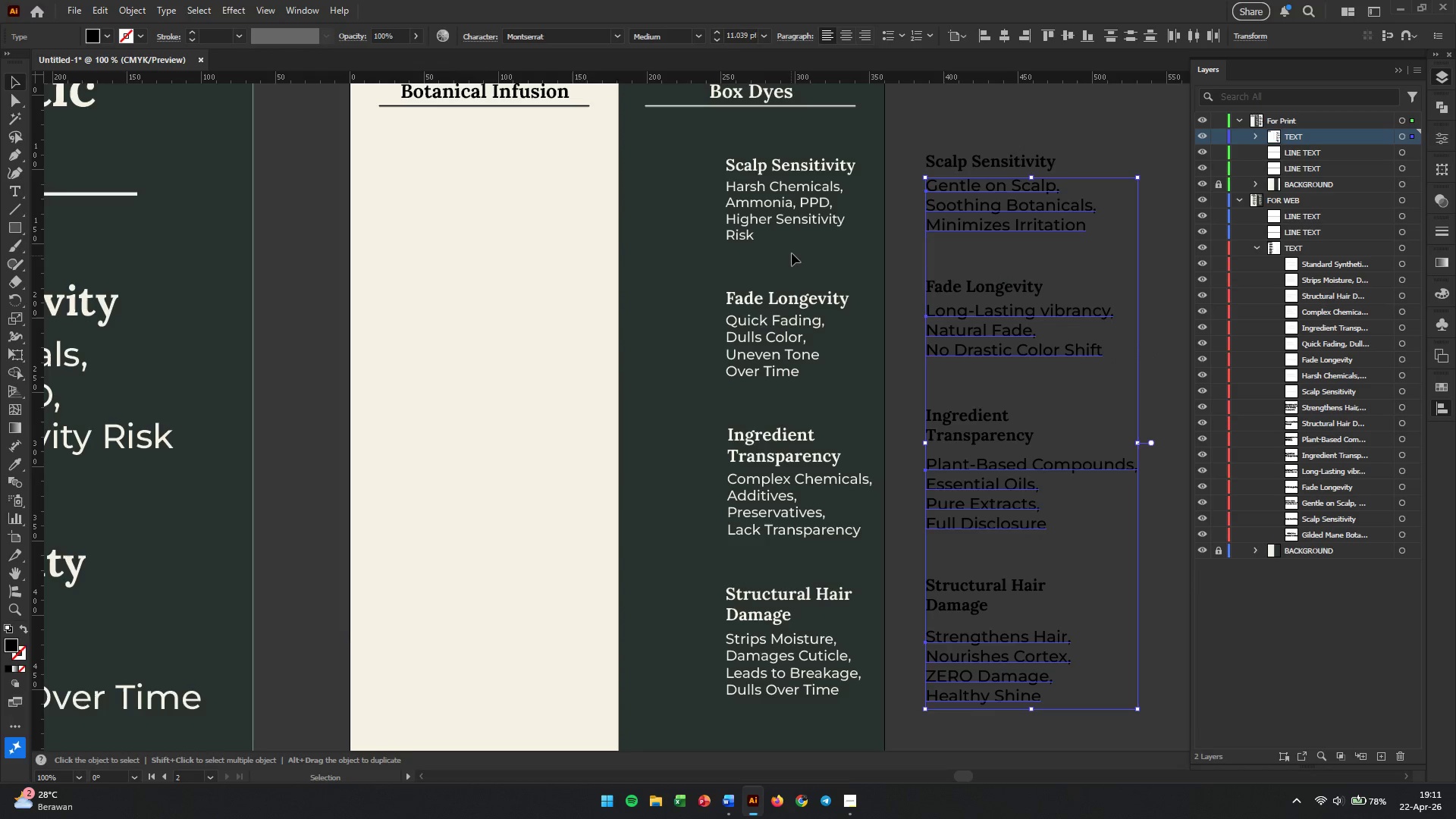 
left_click([795, 212])
 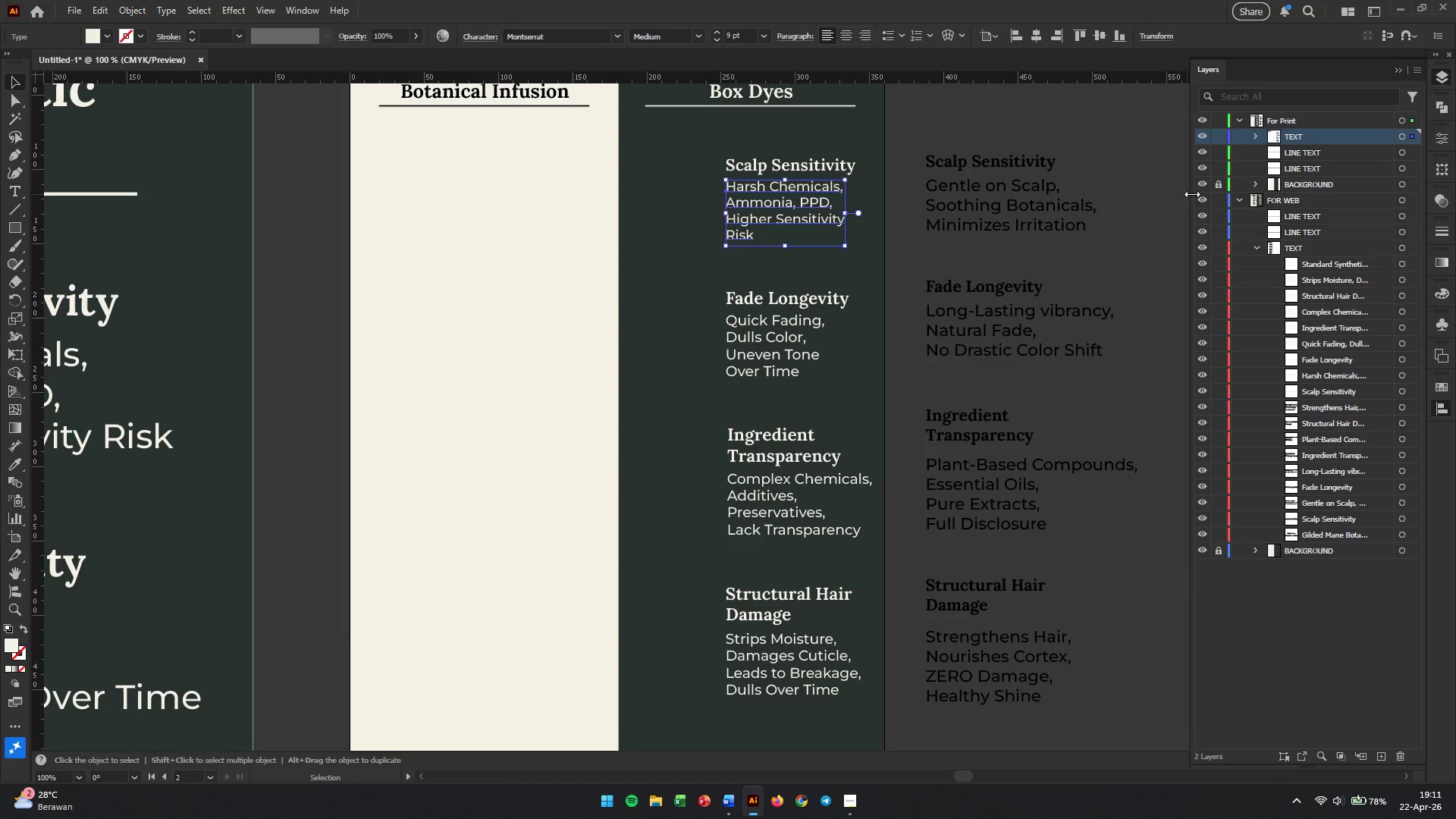 
left_click_drag(start_coordinate=[1147, 194], to_coordinate=[927, 229])
 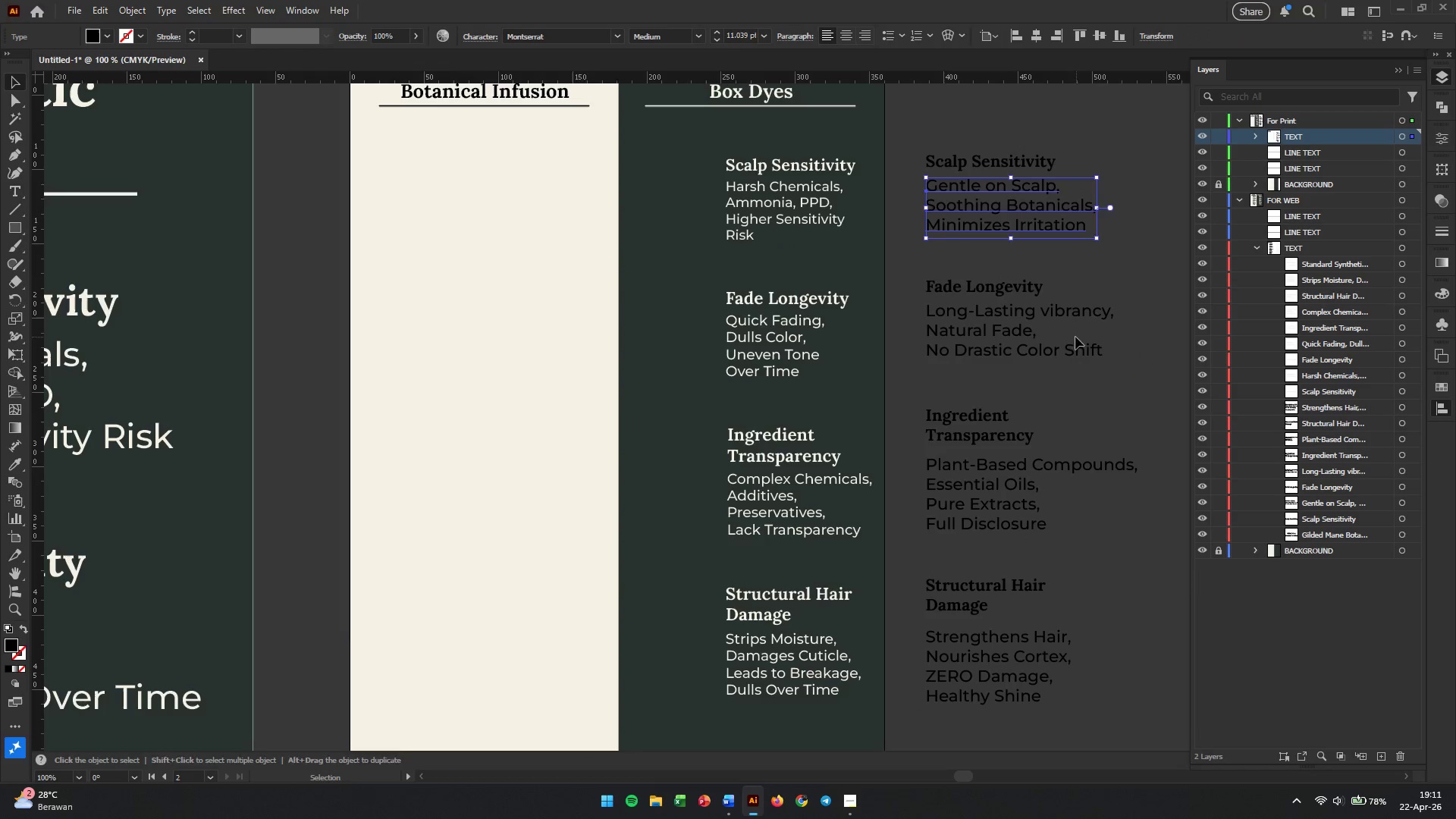 
hold_key(key=ShiftLeft, duration=3.47)
left_click_drag(start_coordinate=[1161, 327], to_coordinate=[973, 366])
 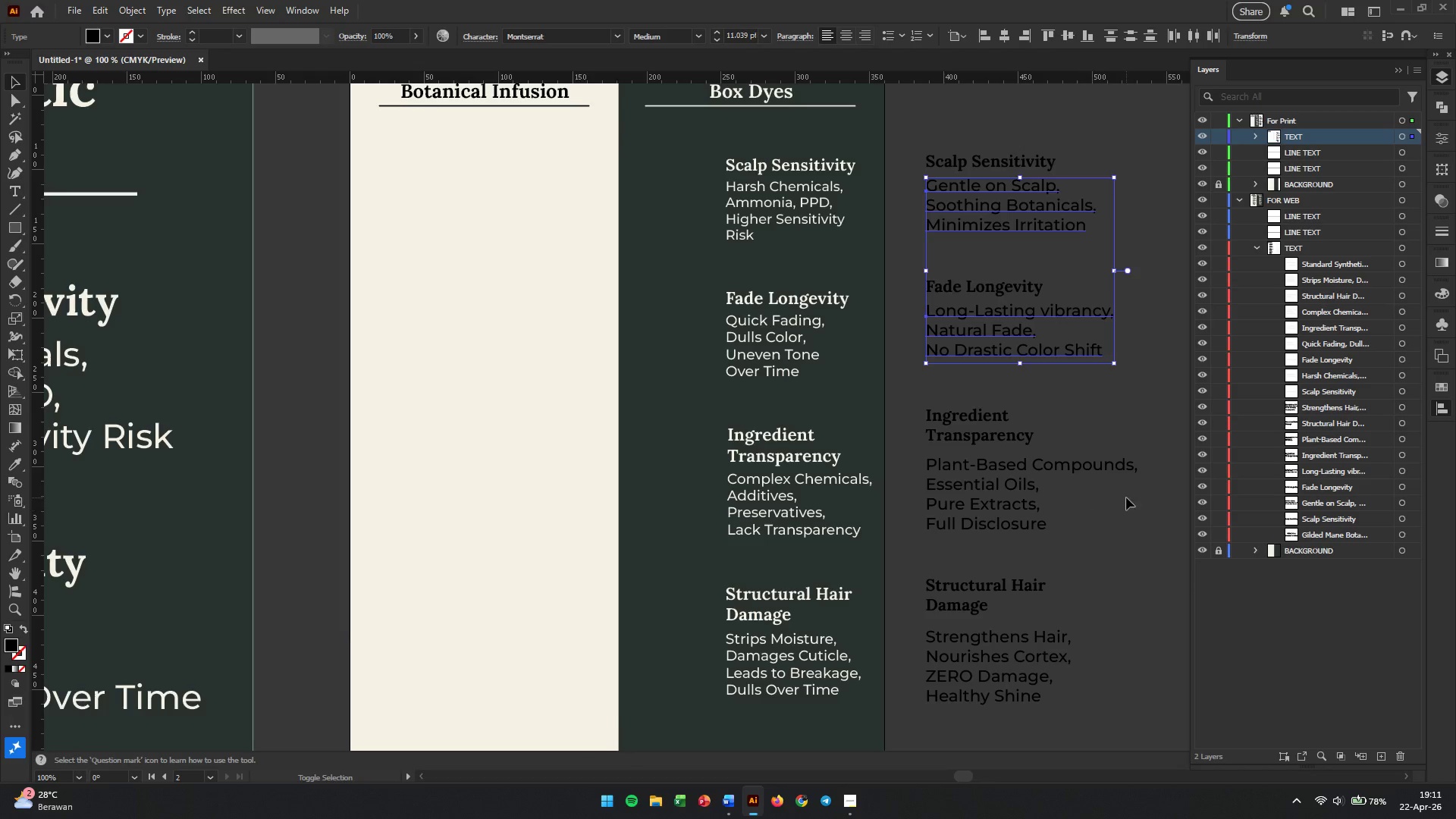 
left_click_drag(start_coordinate=[1126, 497], to_coordinate=[963, 516])
 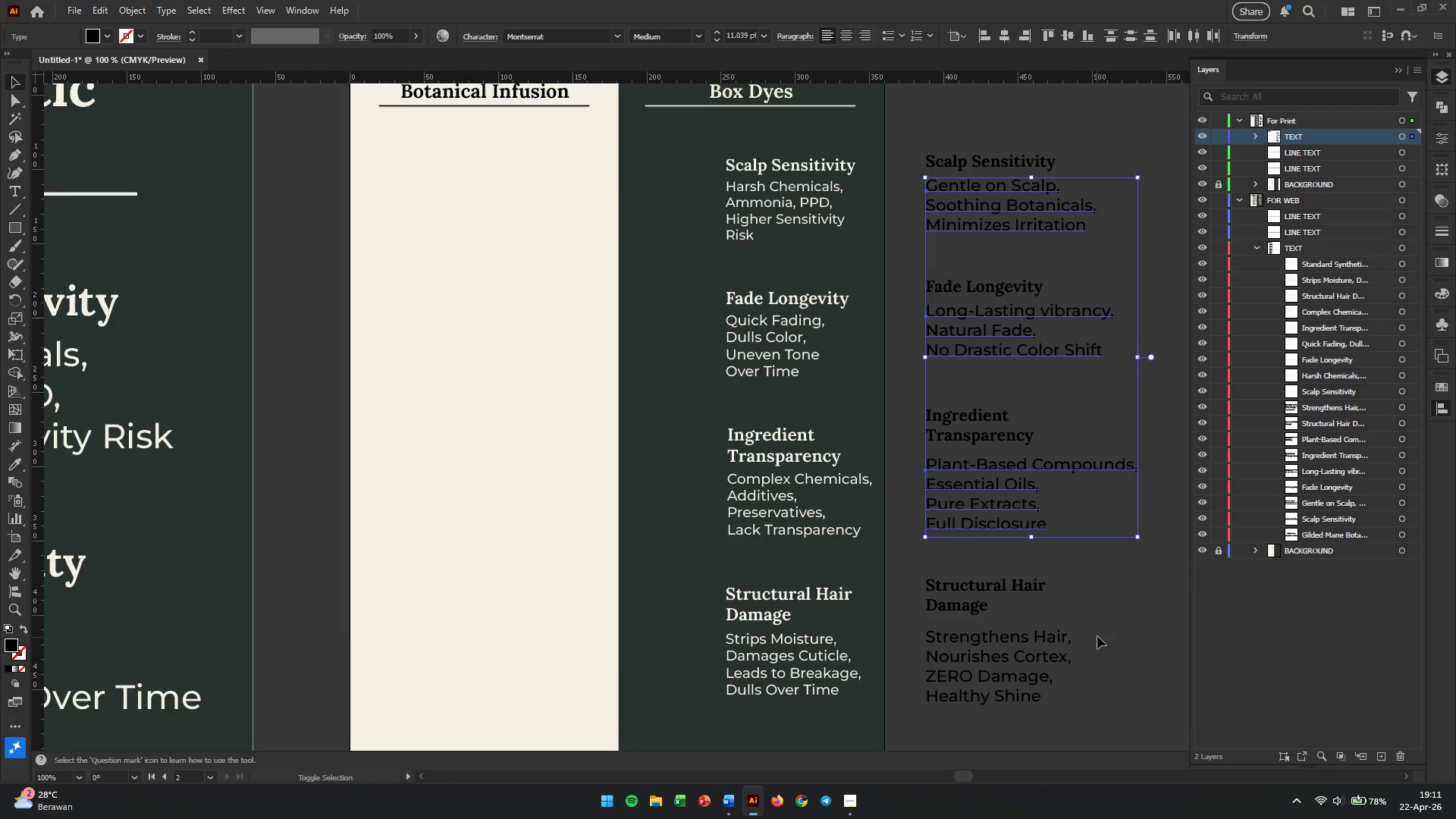 
left_click_drag(start_coordinate=[1134, 642], to_coordinate=[988, 687])
 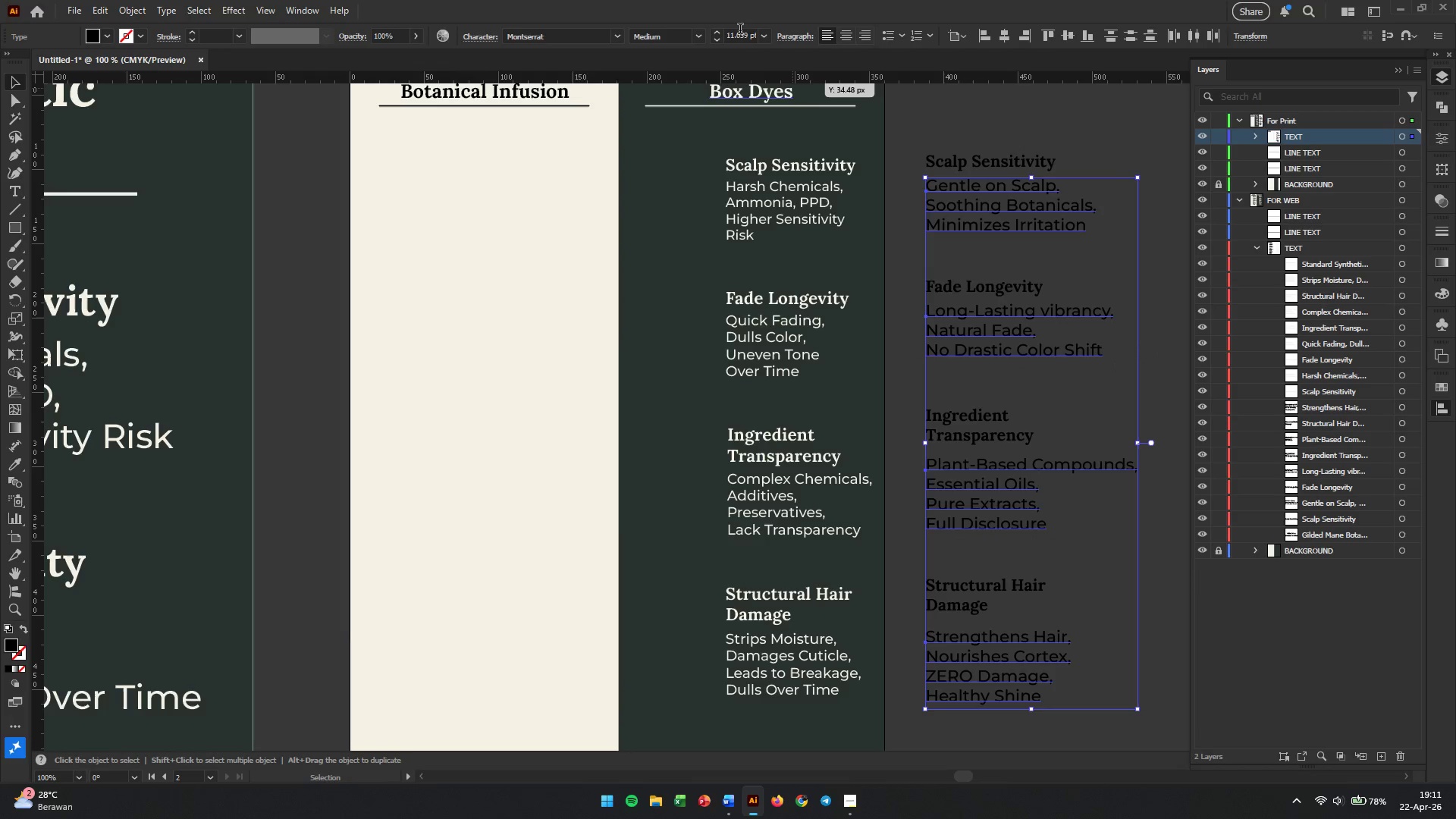 
double_click([738, 38])
 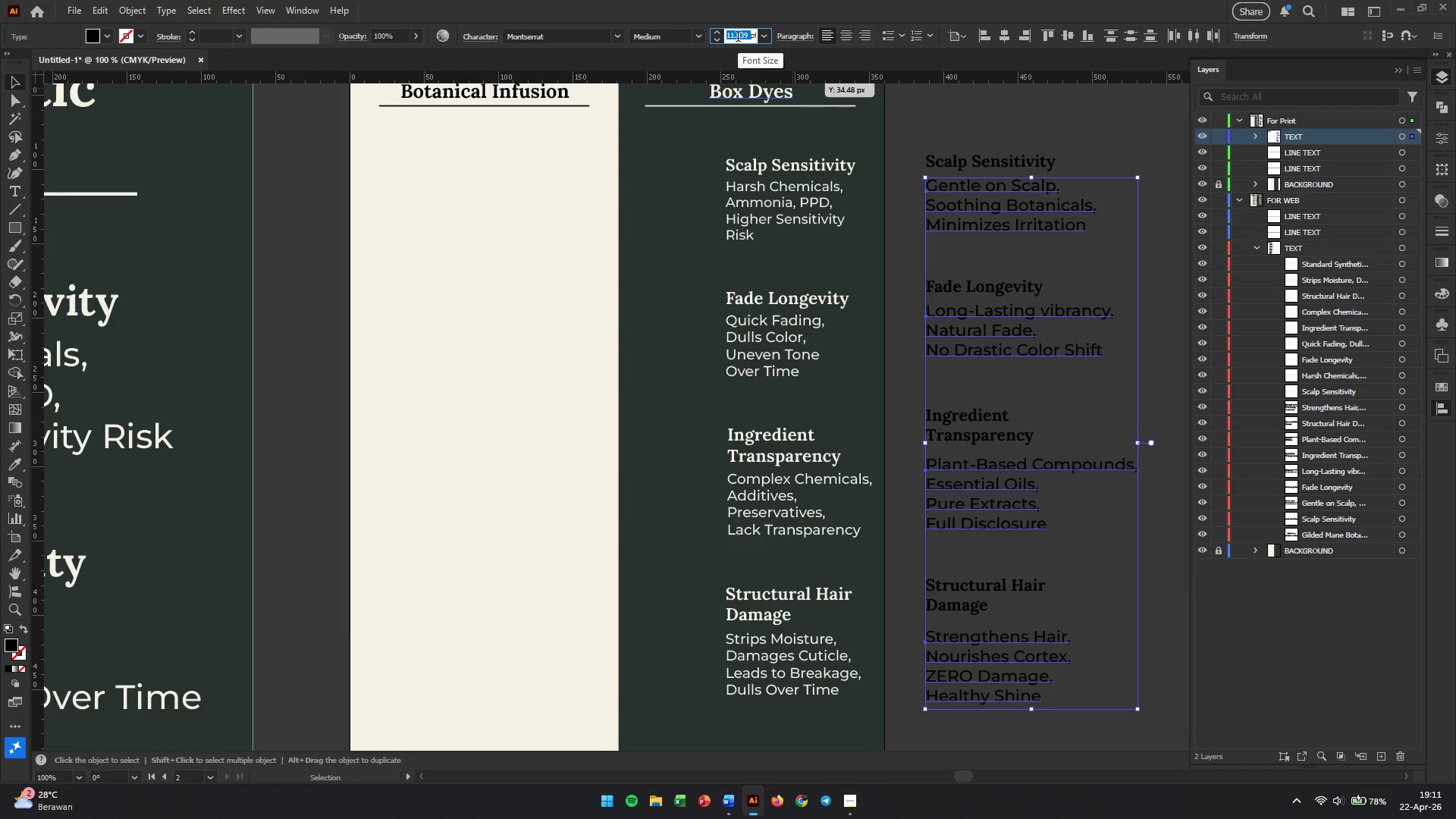 
key(Numpad9)
 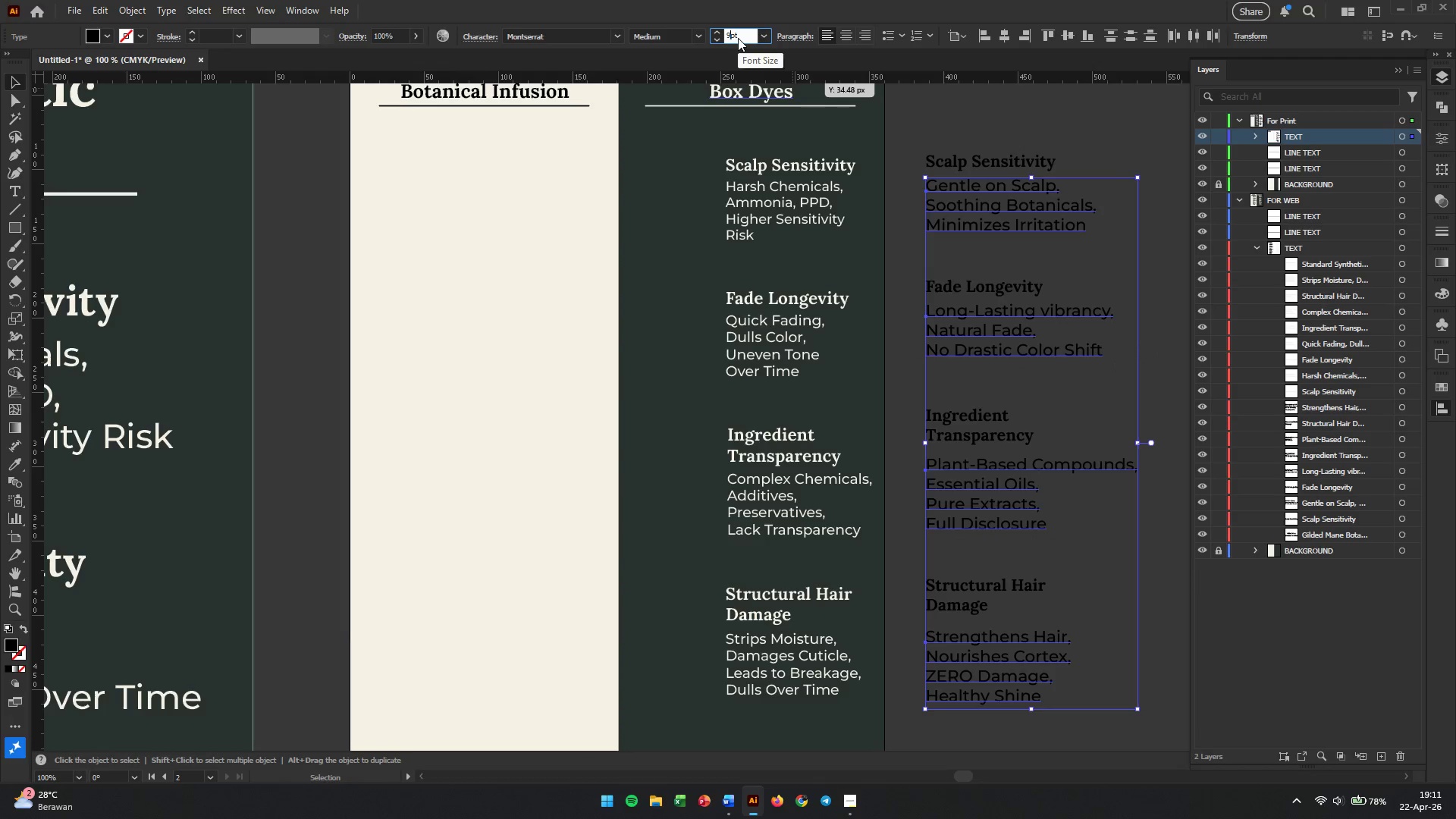 
left_click([1012, 124])
 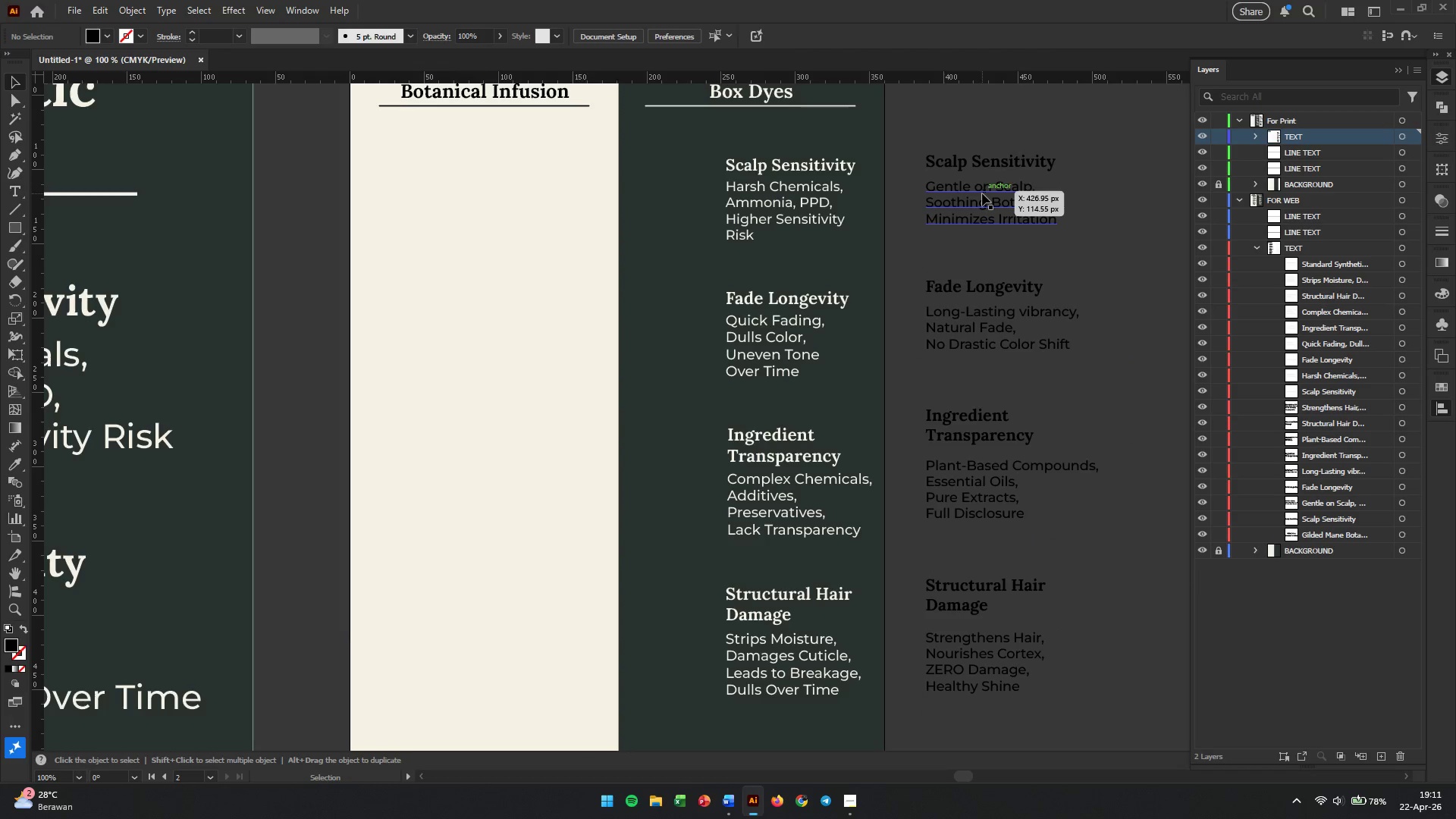 
hold_key(key=AltLeft, duration=0.75)
scroll: coordinate [984, 193], scroll_direction: up, amount: 1.0
 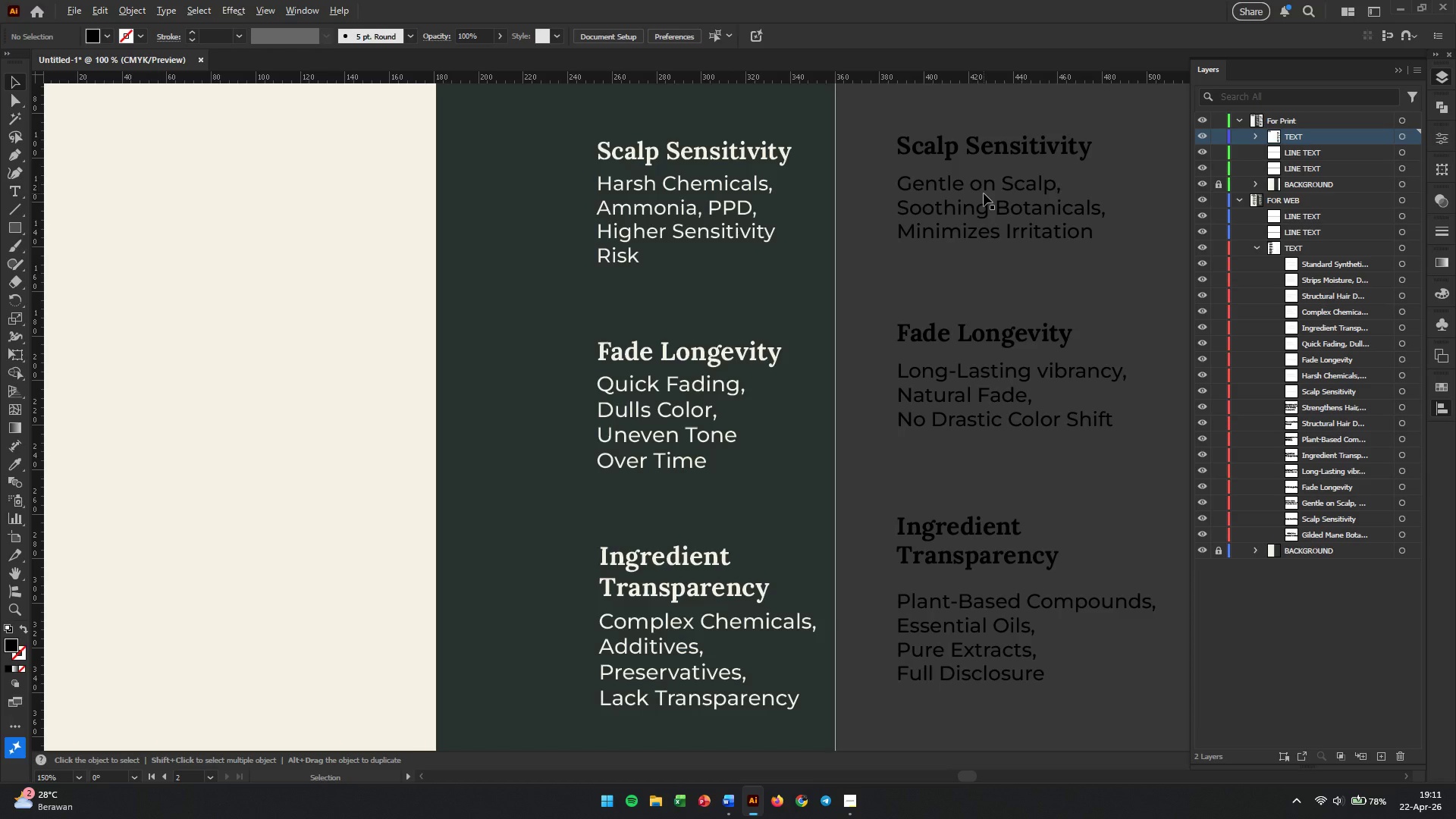 
hold_key(key=AltLeft, duration=0.36)
scroll: coordinate [982, 197], scroll_direction: up, amount: 3.0
 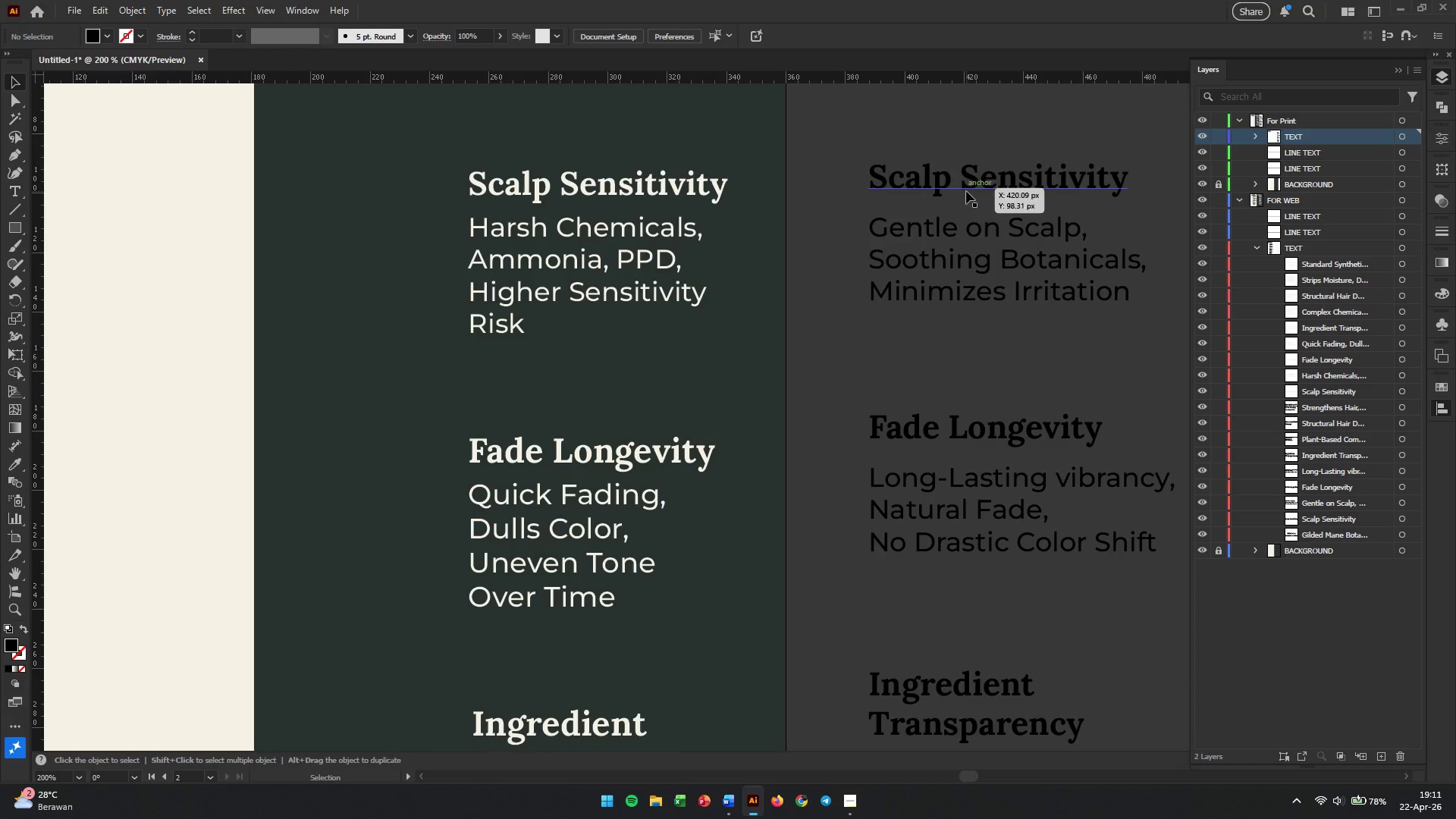 
left_click_drag(start_coordinate=[938, 180], to_coordinate=[937, 190])
 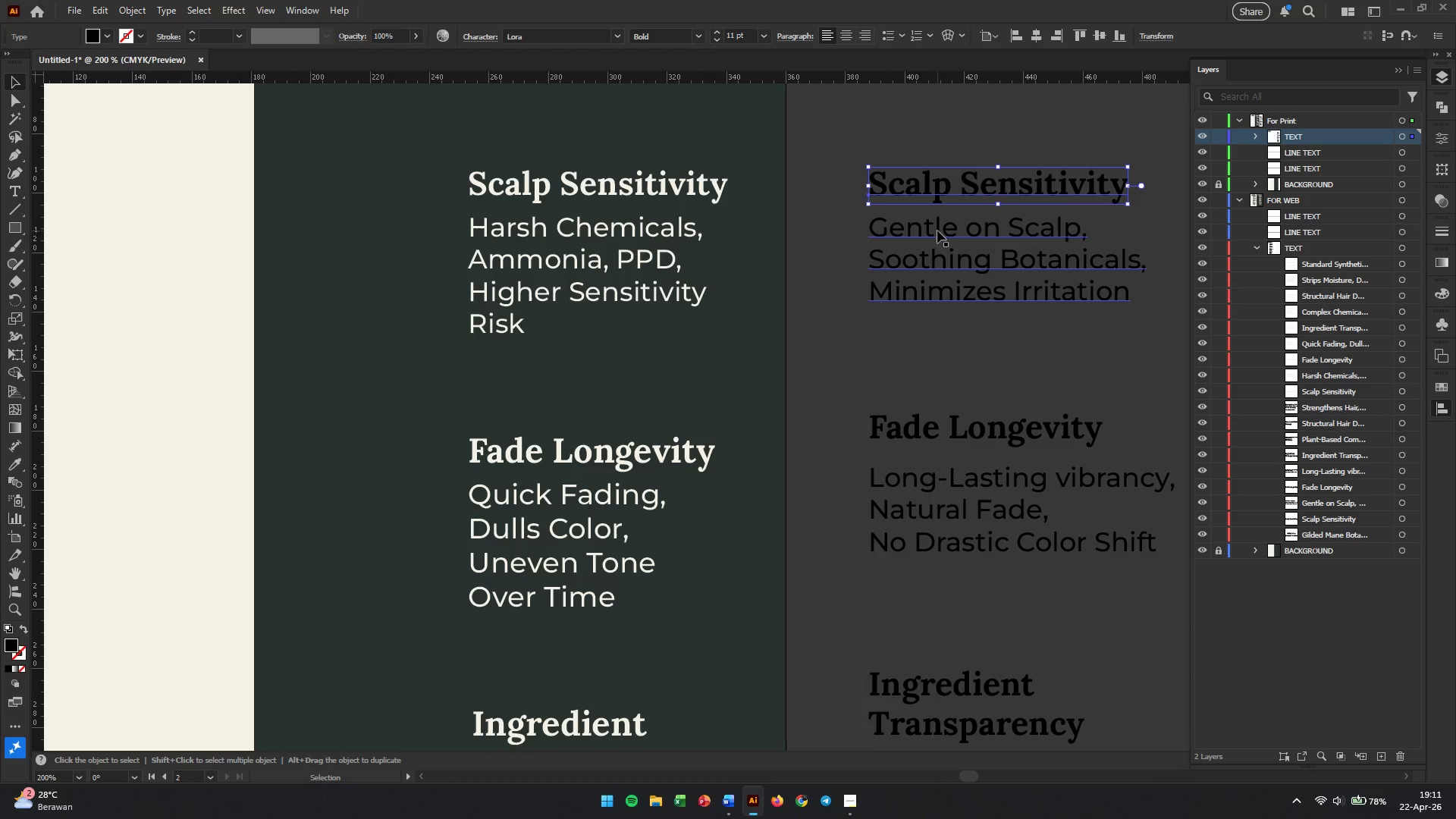 
hold_key(key=ShiftLeft, duration=0.73)
 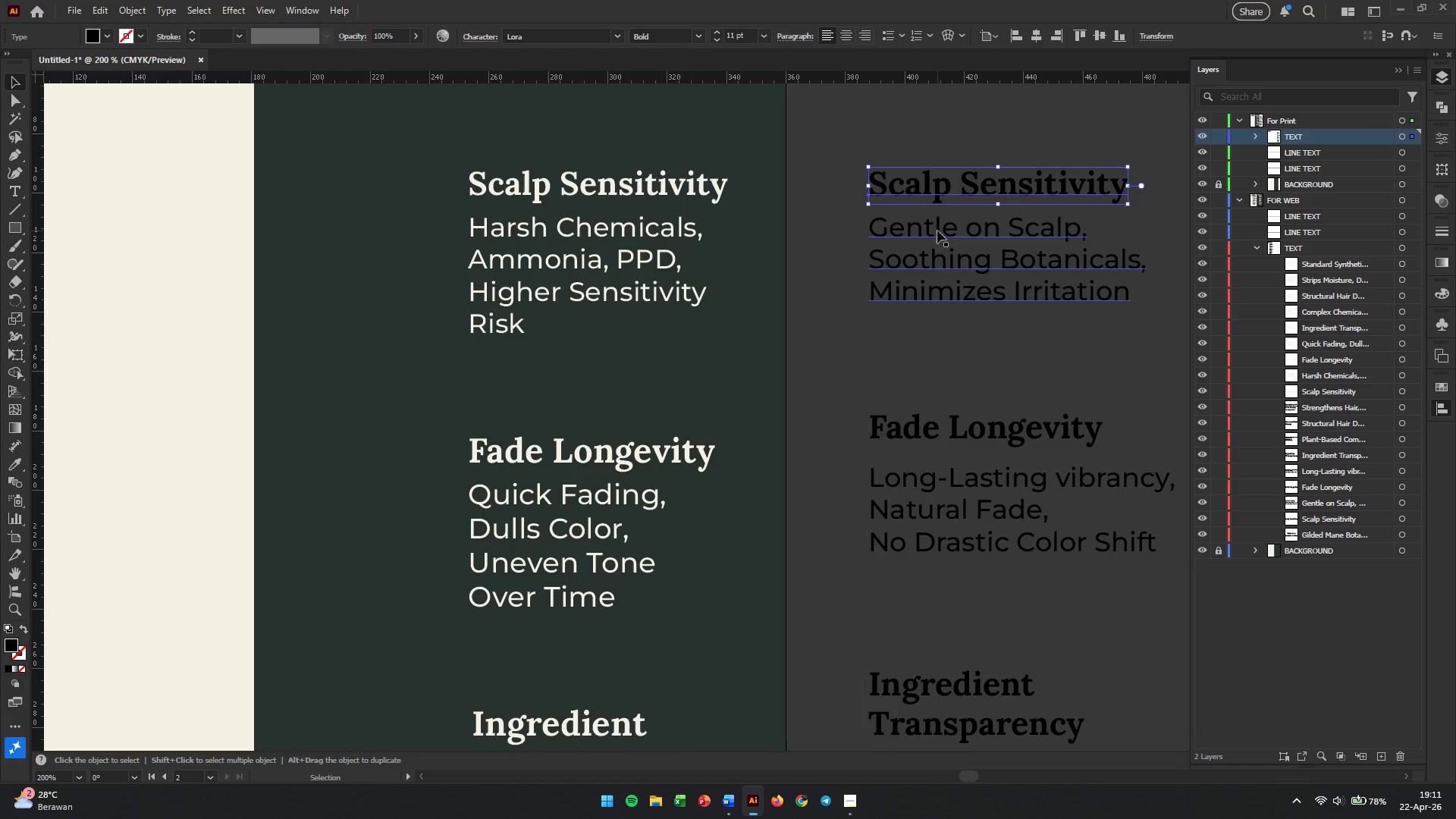 
hold_key(key=ShiftLeft, duration=4.41)
 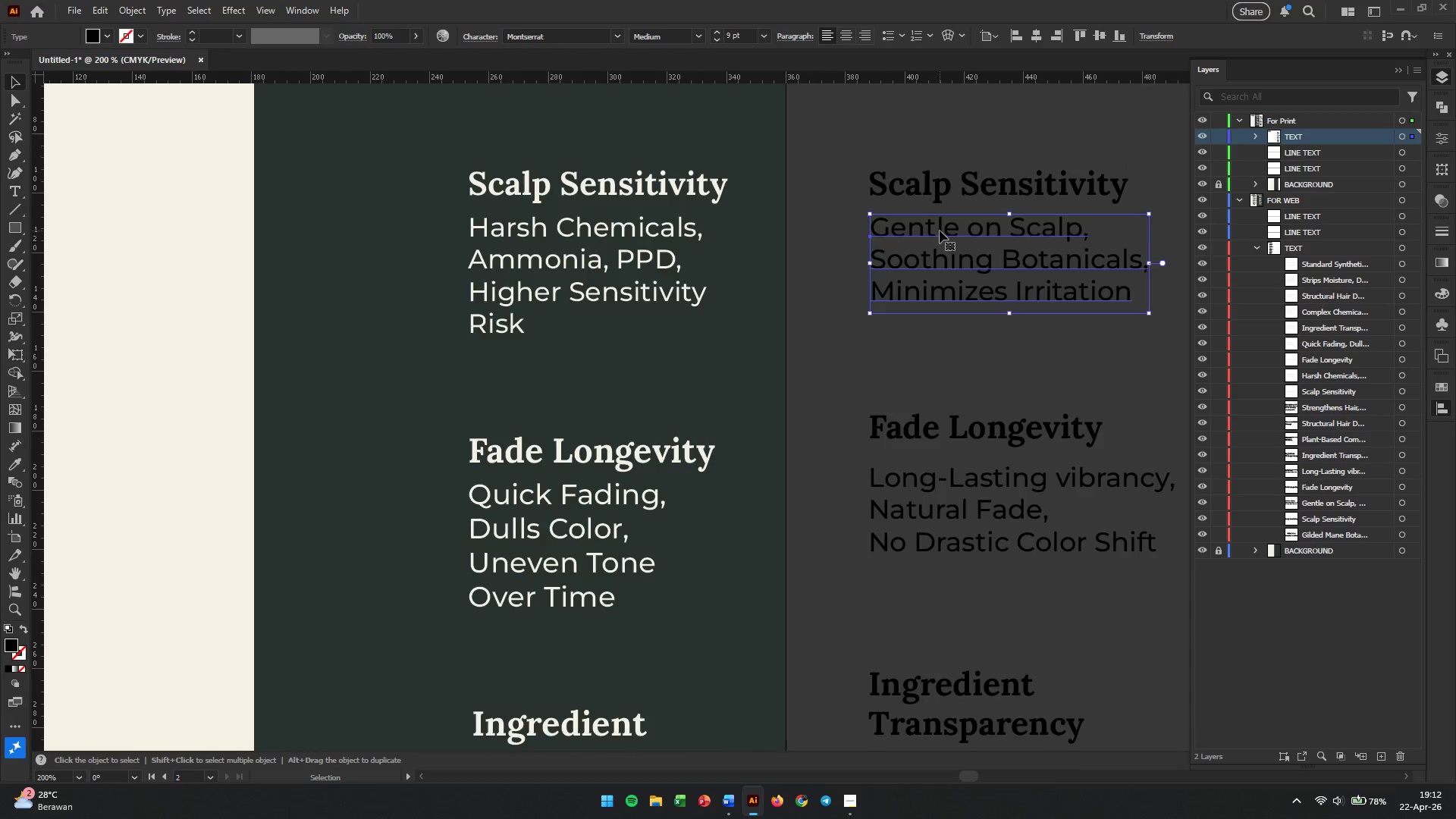 
scroll: coordinate [943, 222], scroll_direction: down, amount: 13.0
 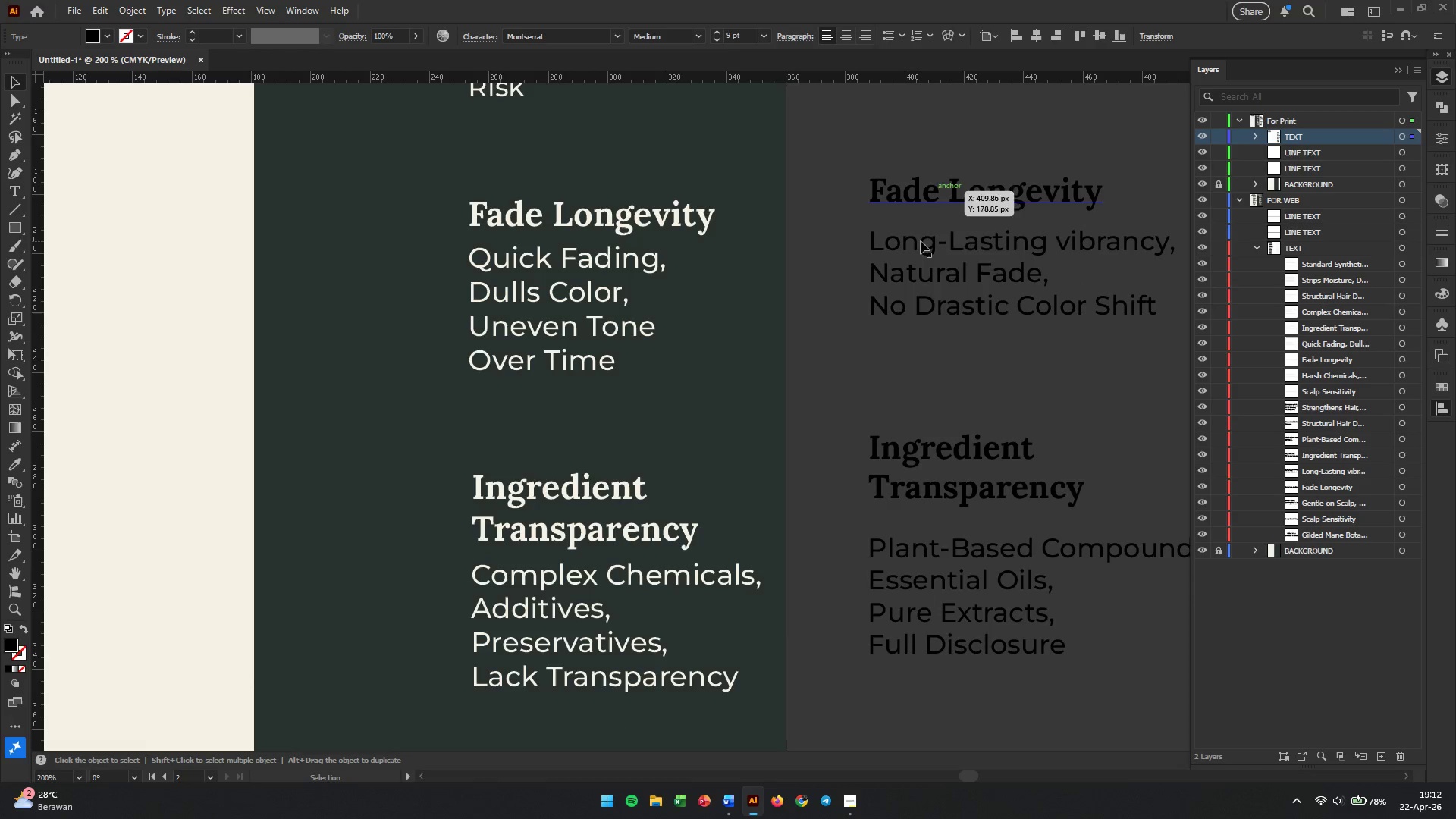 
hold_key(key=ShiftLeft, duration=5.44)
left_click_drag(start_coordinate=[921, 253], to_coordinate=[923, 272])
 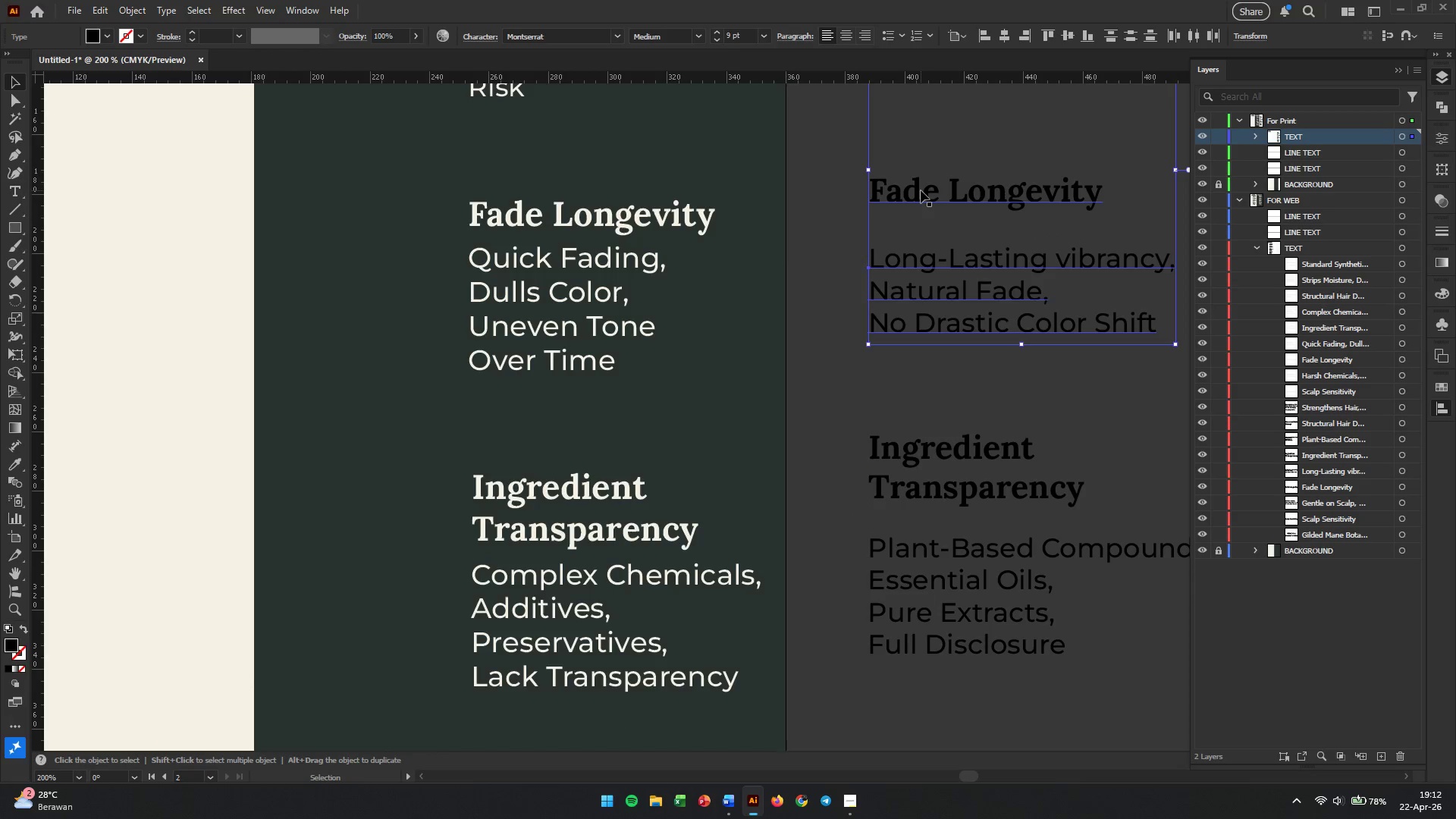 
left_click([921, 190])
 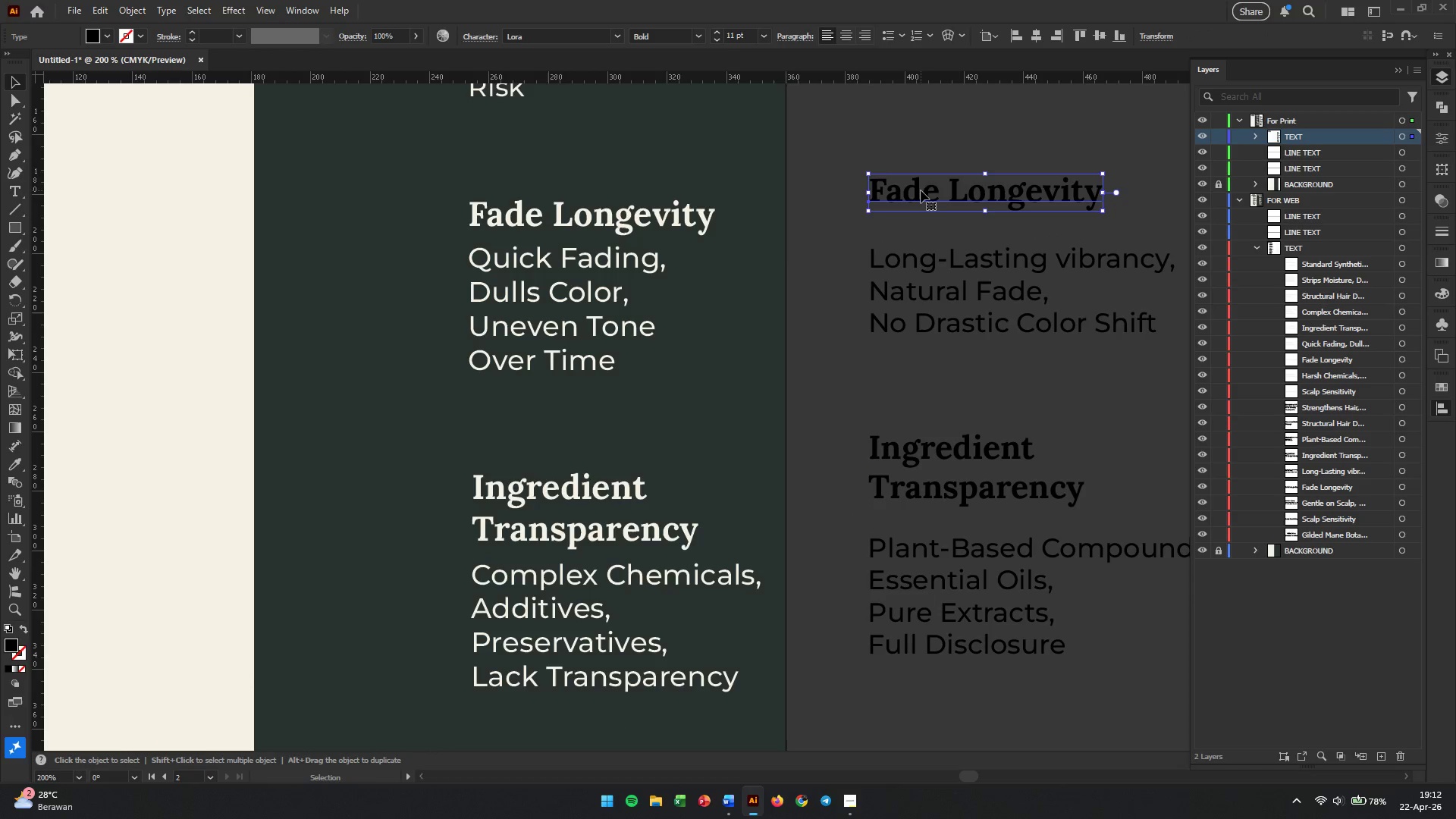 
left_click_drag(start_coordinate=[921, 190], to_coordinate=[919, 217])
 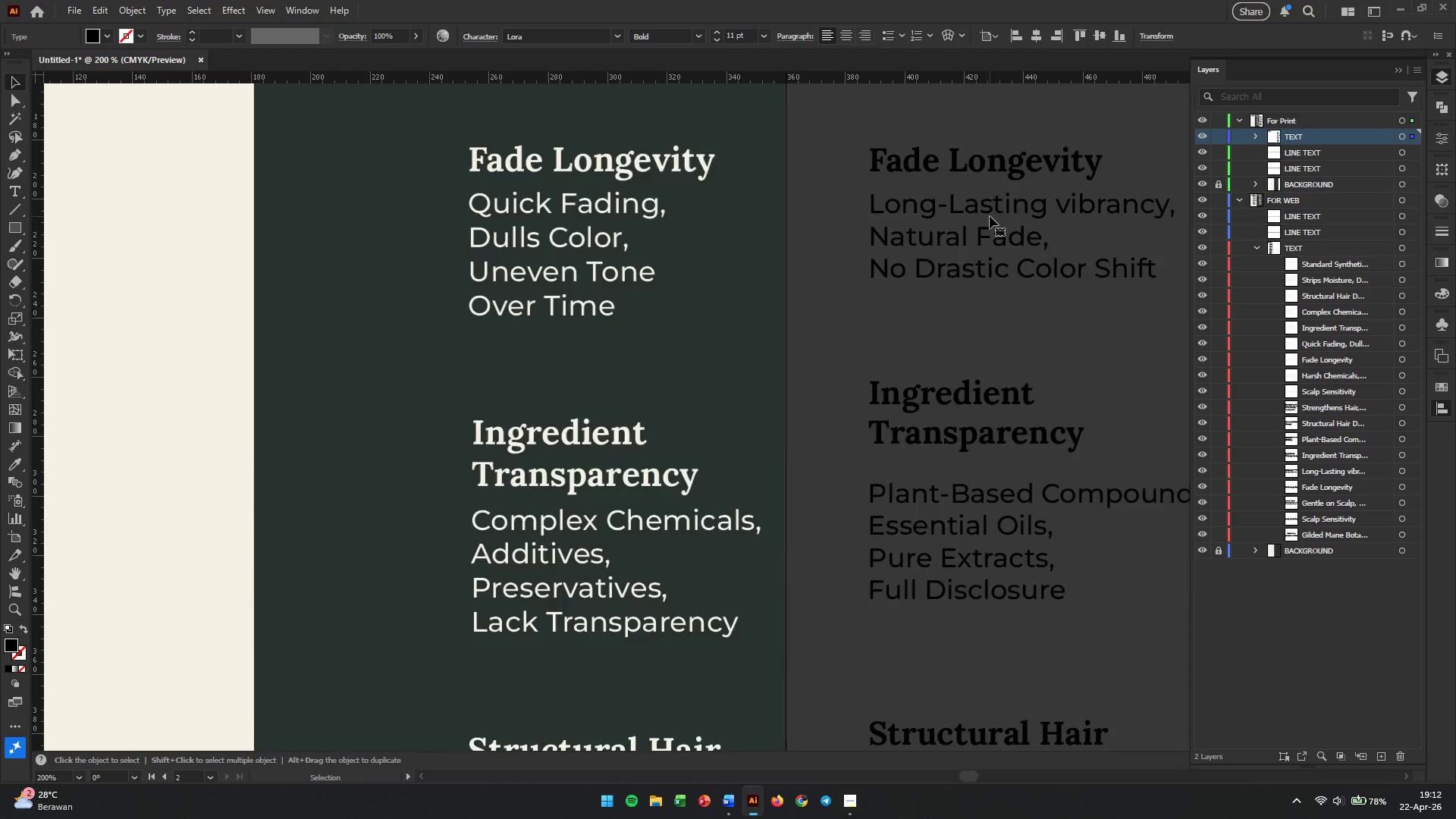 
hold_key(key=ShiftLeft, duration=1.84)
 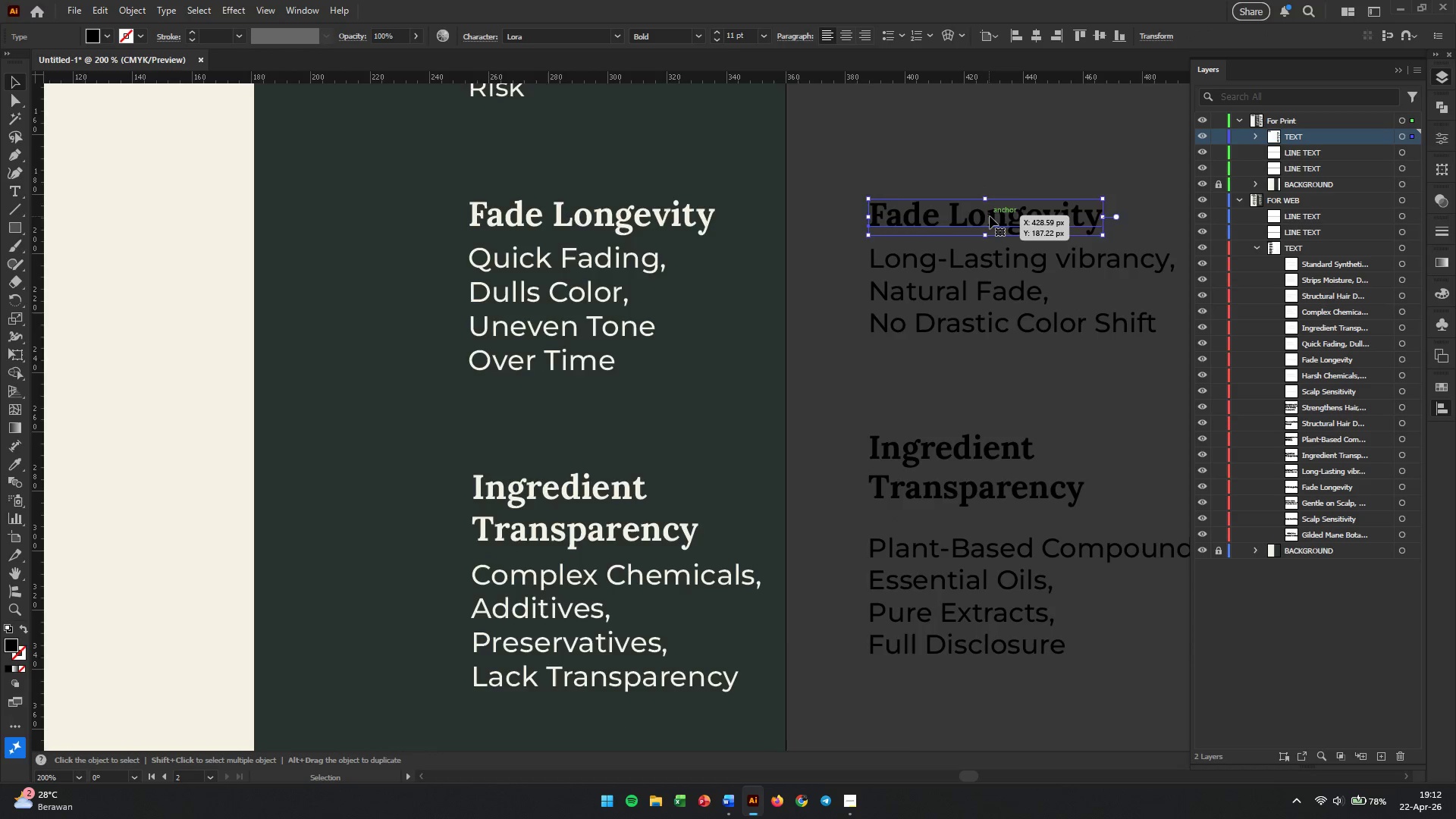 
scroll: coordinate [990, 216], scroll_direction: down, amount: 11.0
 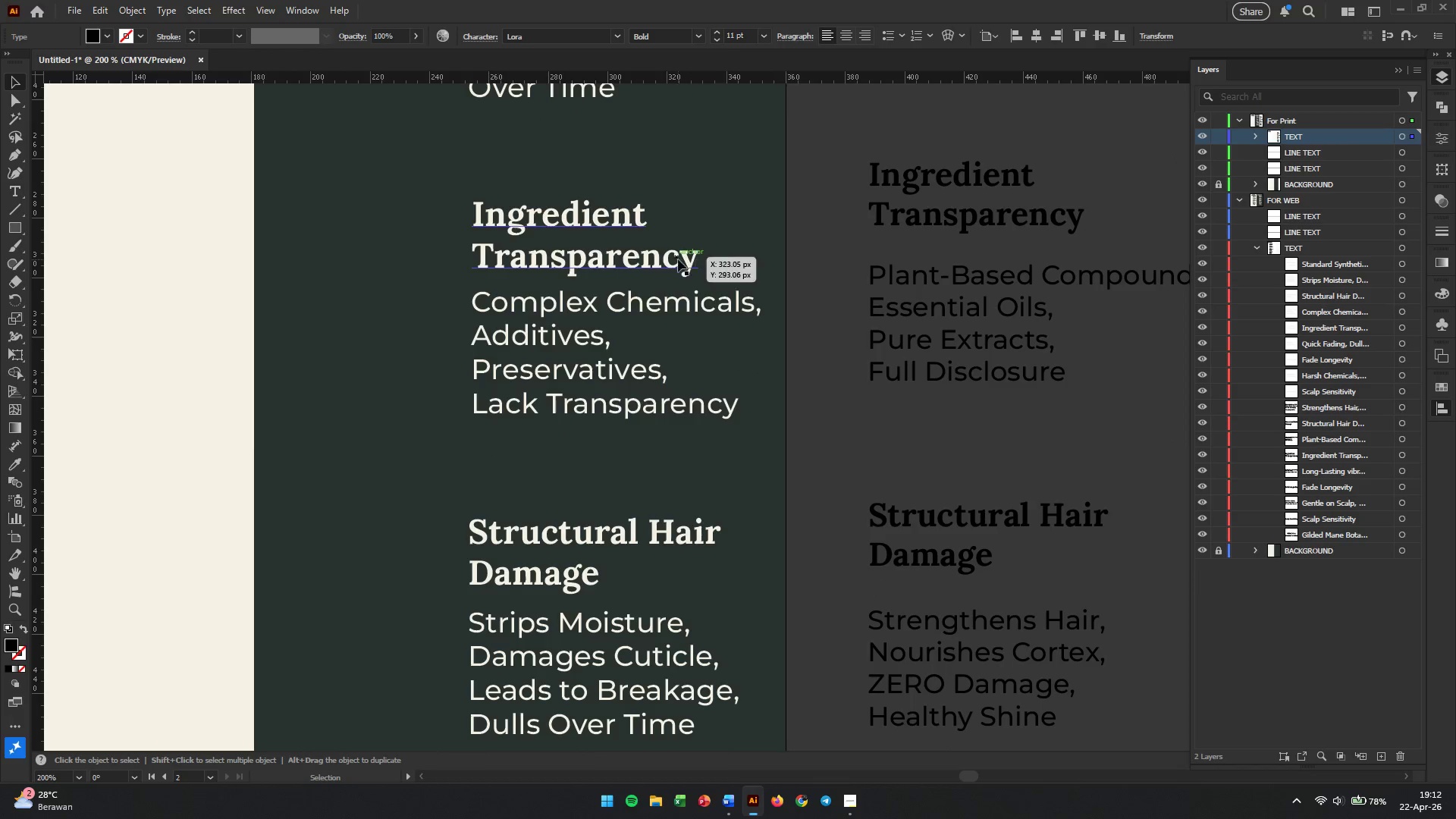 
left_click([673, 260])
 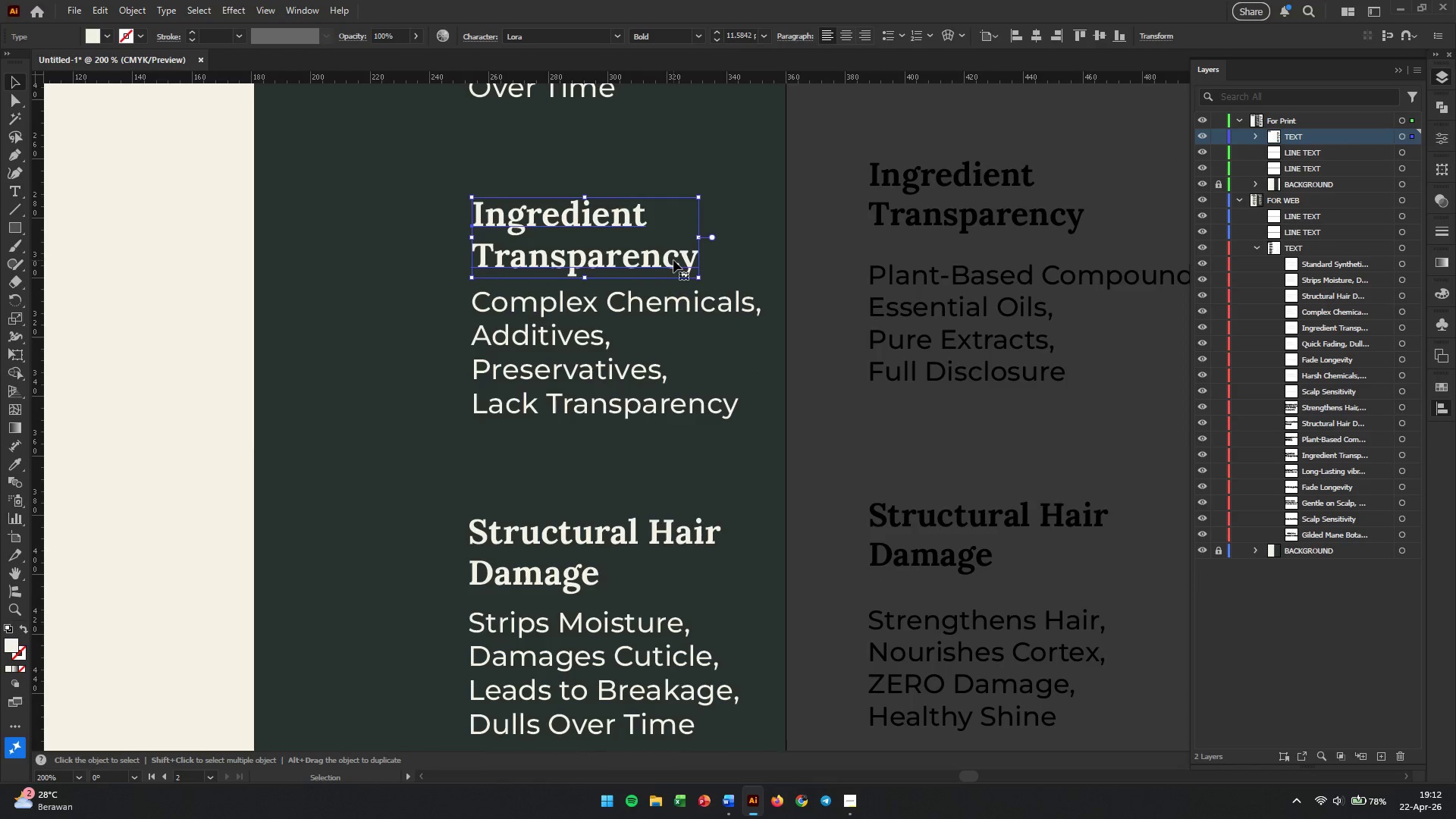 
scroll: coordinate [674, 249], scroll_direction: up, amount: 19.0
 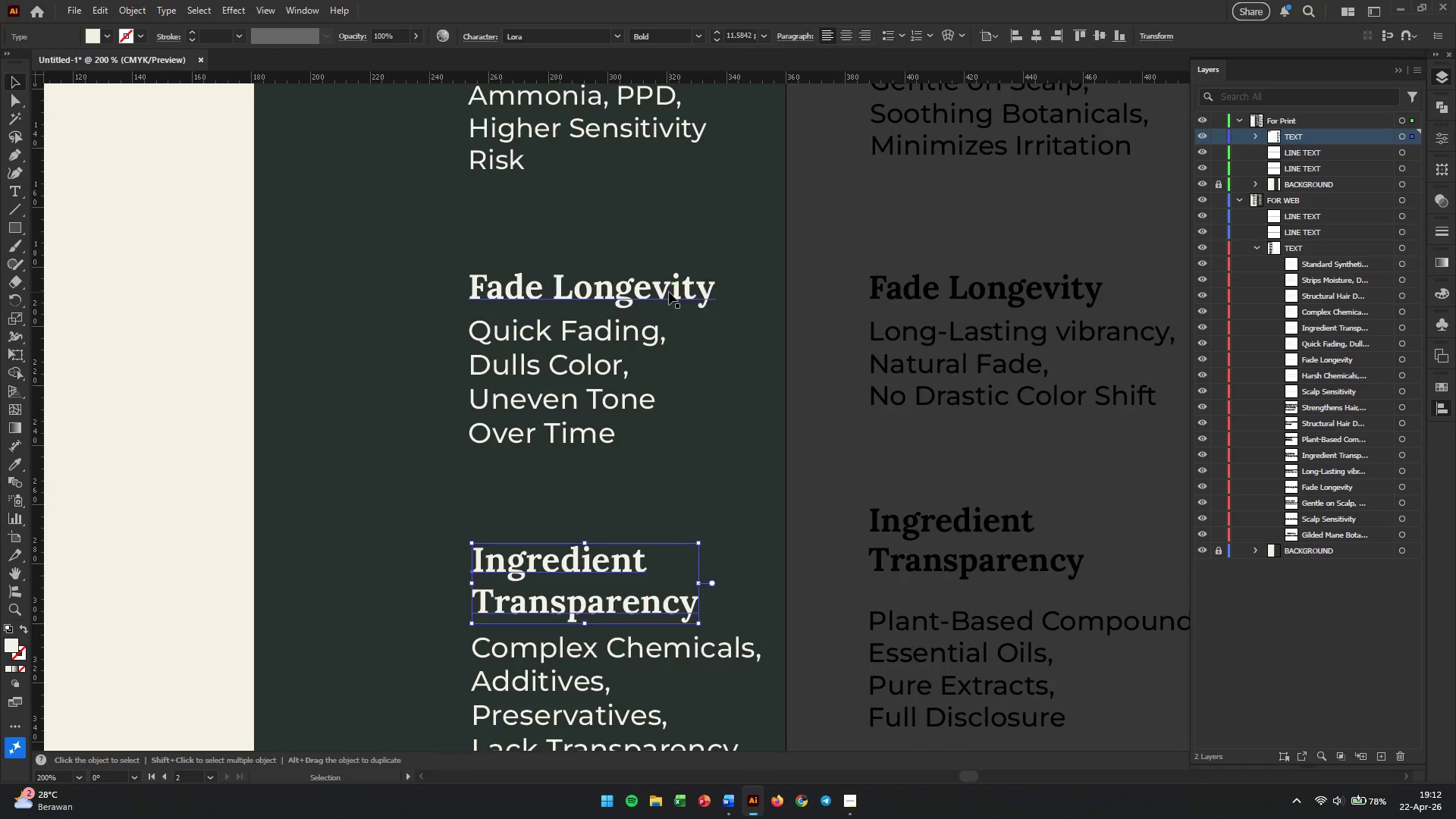 
left_click([669, 292])
 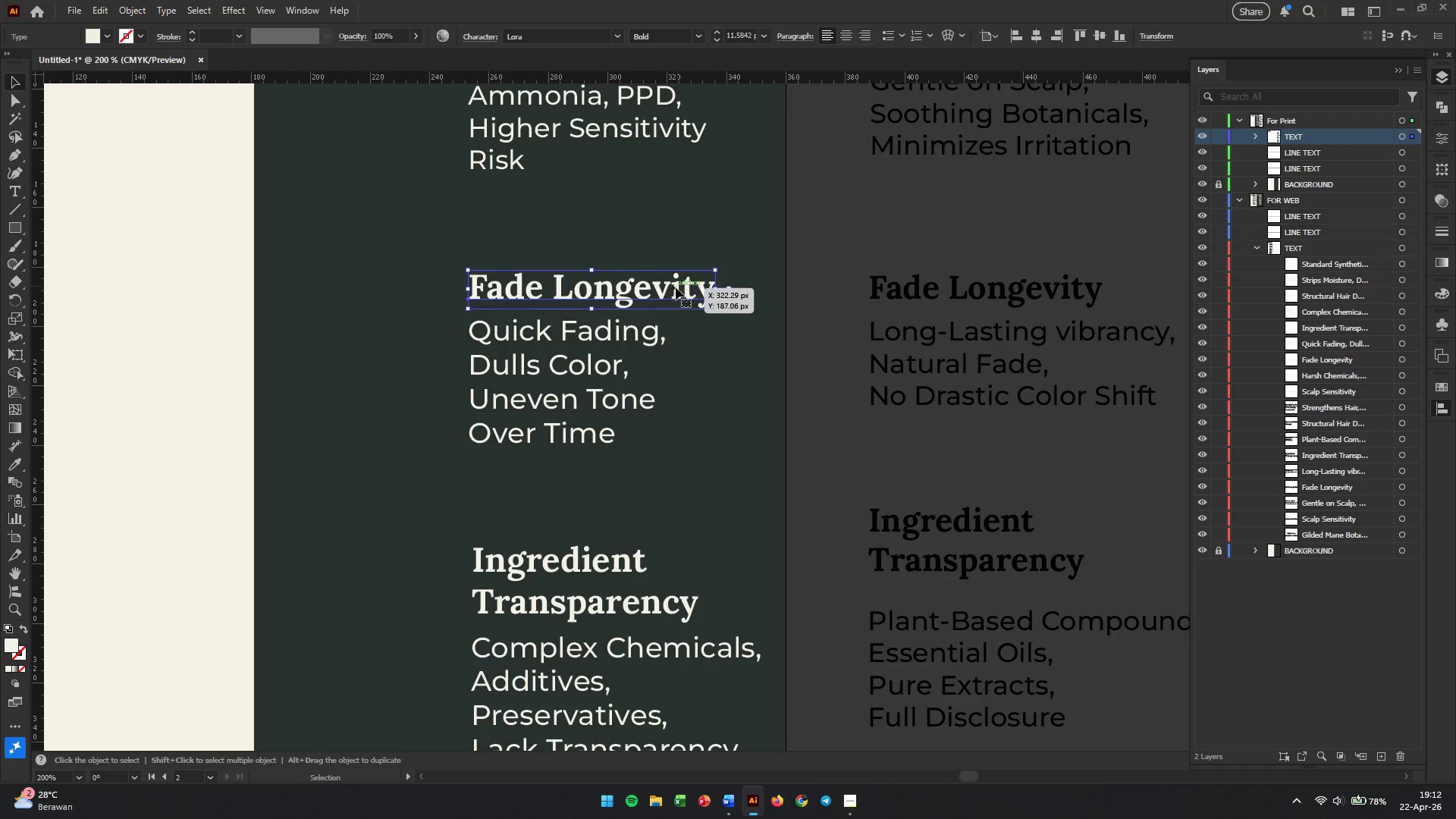 
scroll: coordinate [692, 277], scroll_direction: up, amount: 13.0
 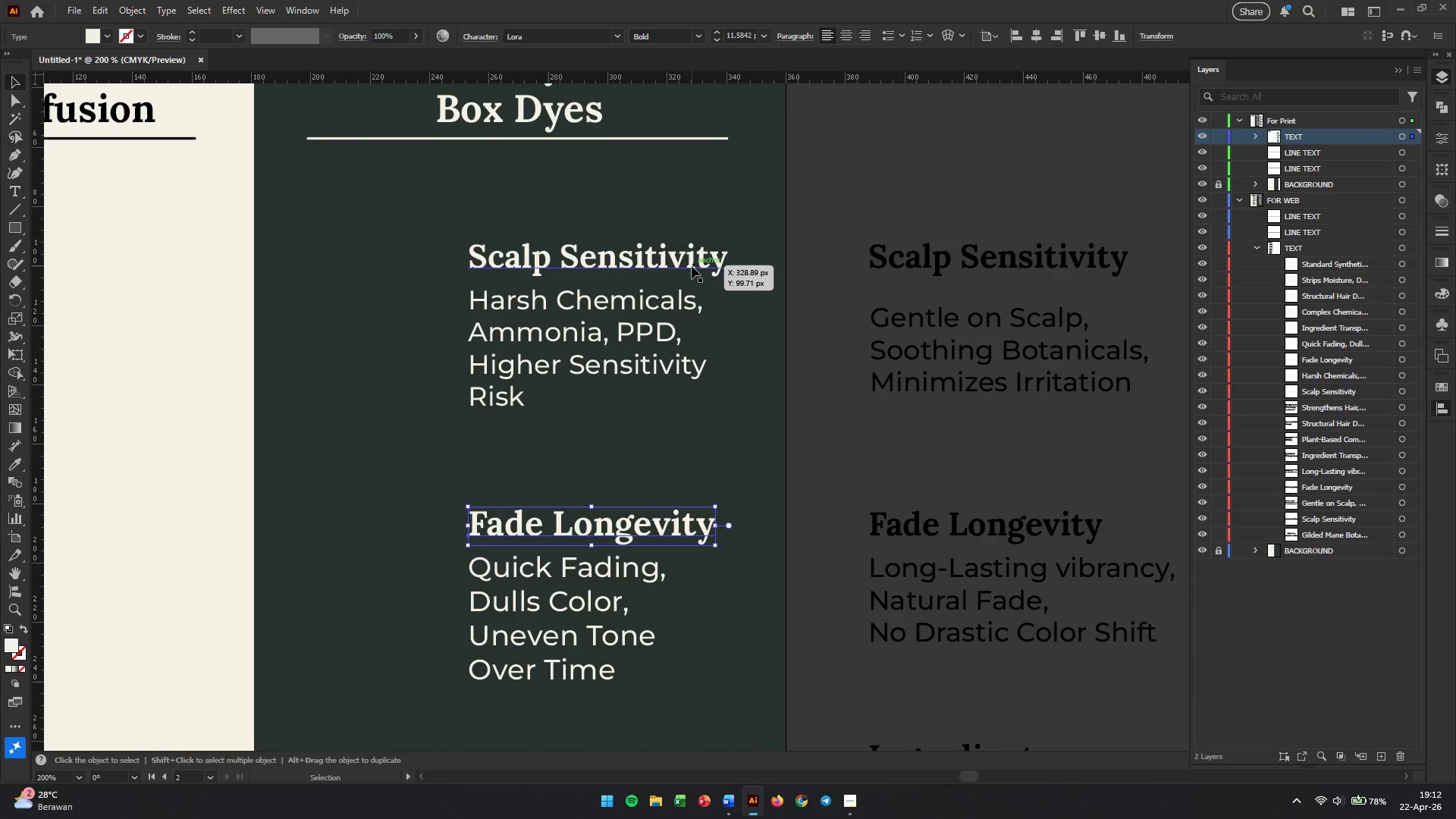 
left_click([692, 266])
 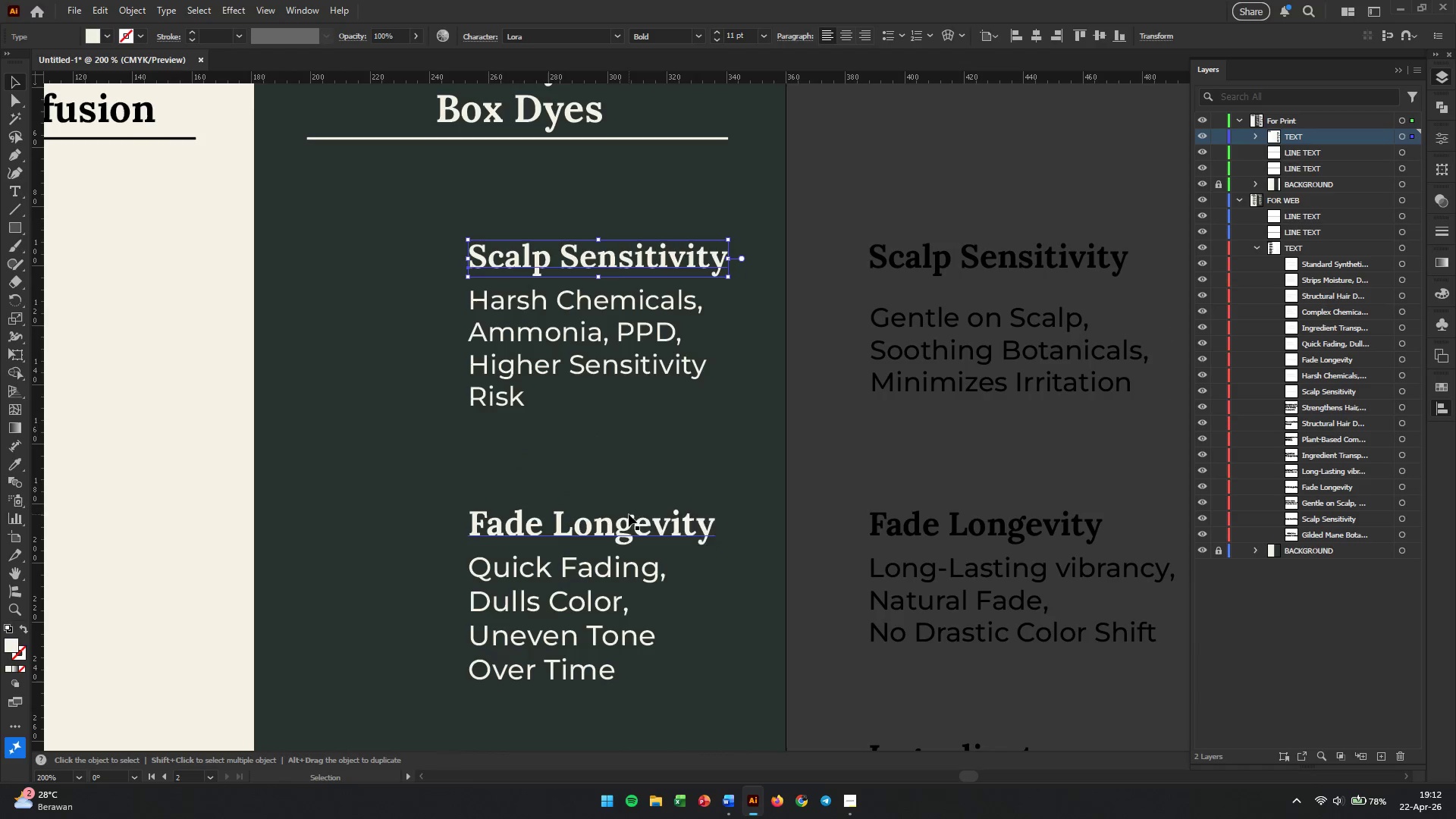 
left_click([629, 523])
 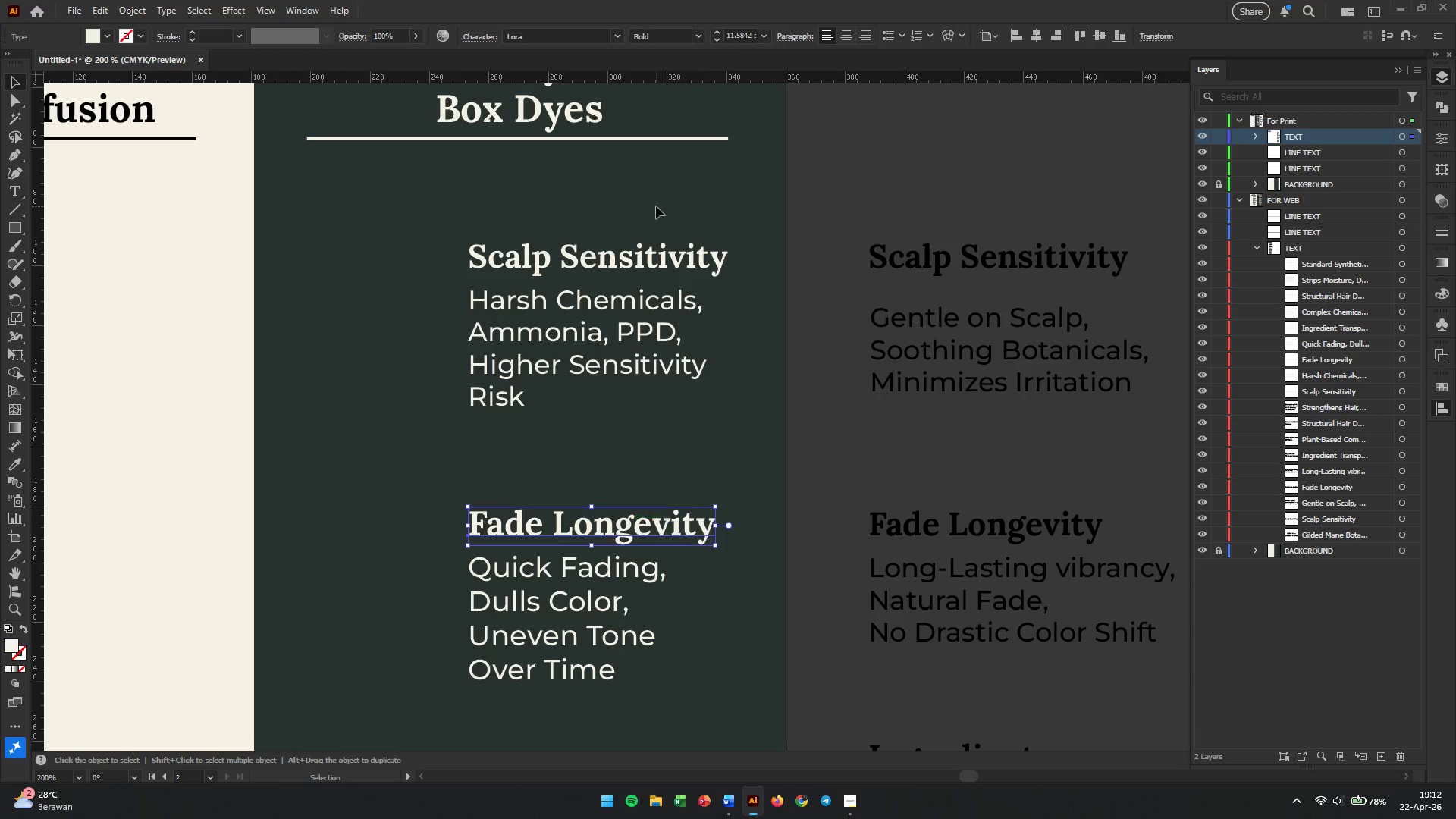 
hold_key(key=ShiftLeft, duration=0.89)
 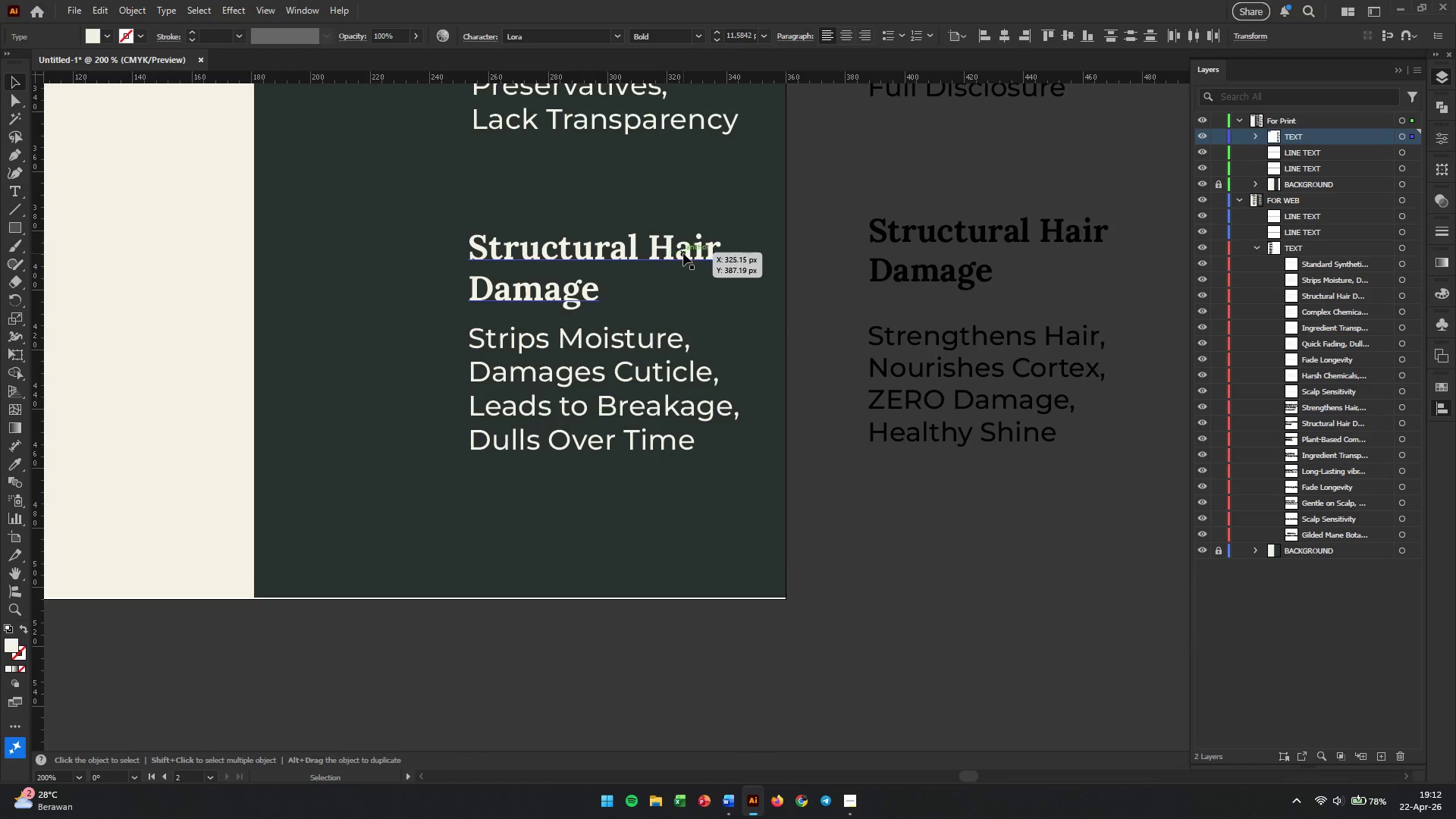 
scroll: coordinate [657, 265], scroll_direction: down, amount: 29.0
 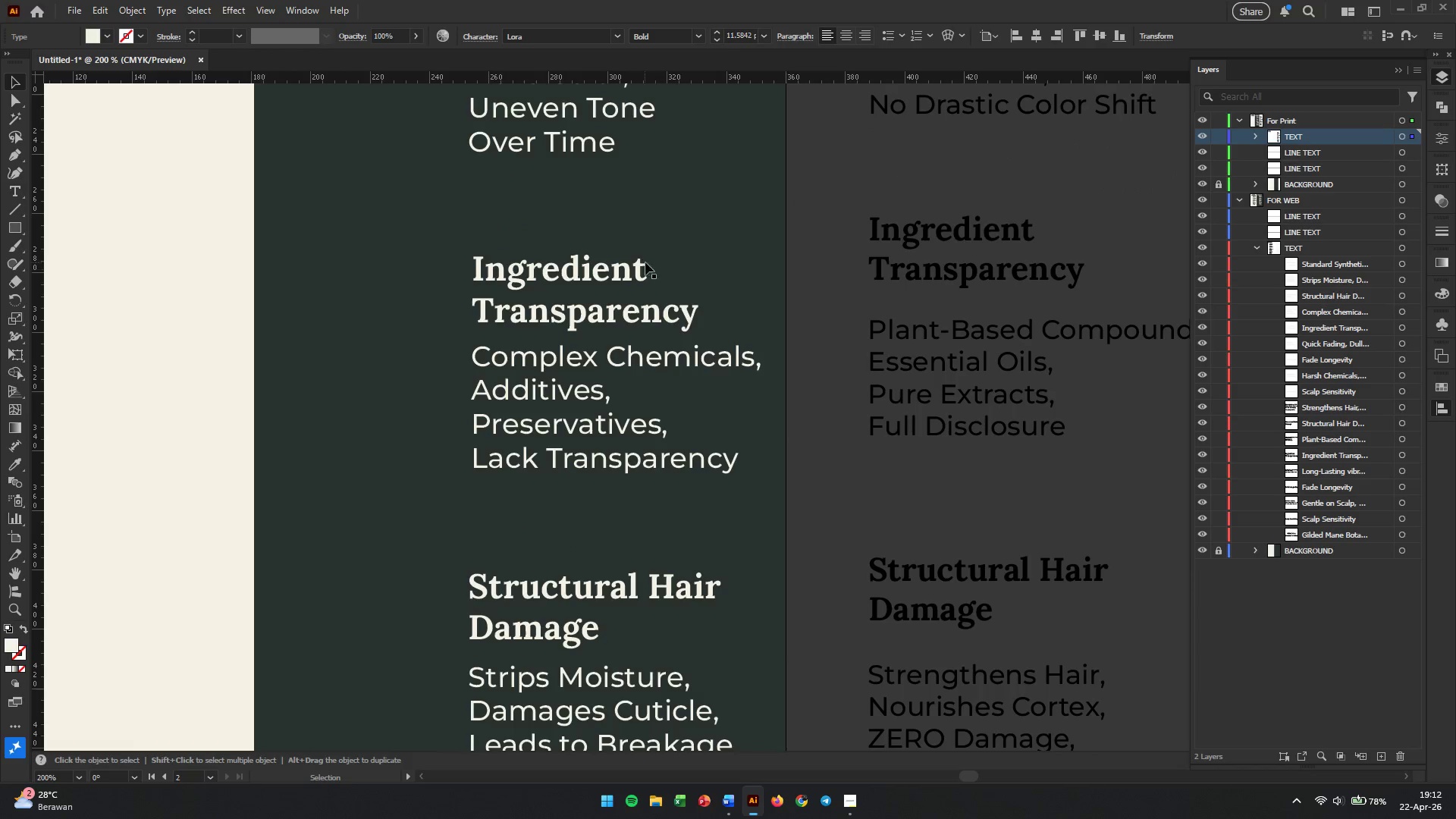 
left_click([617, 266])
 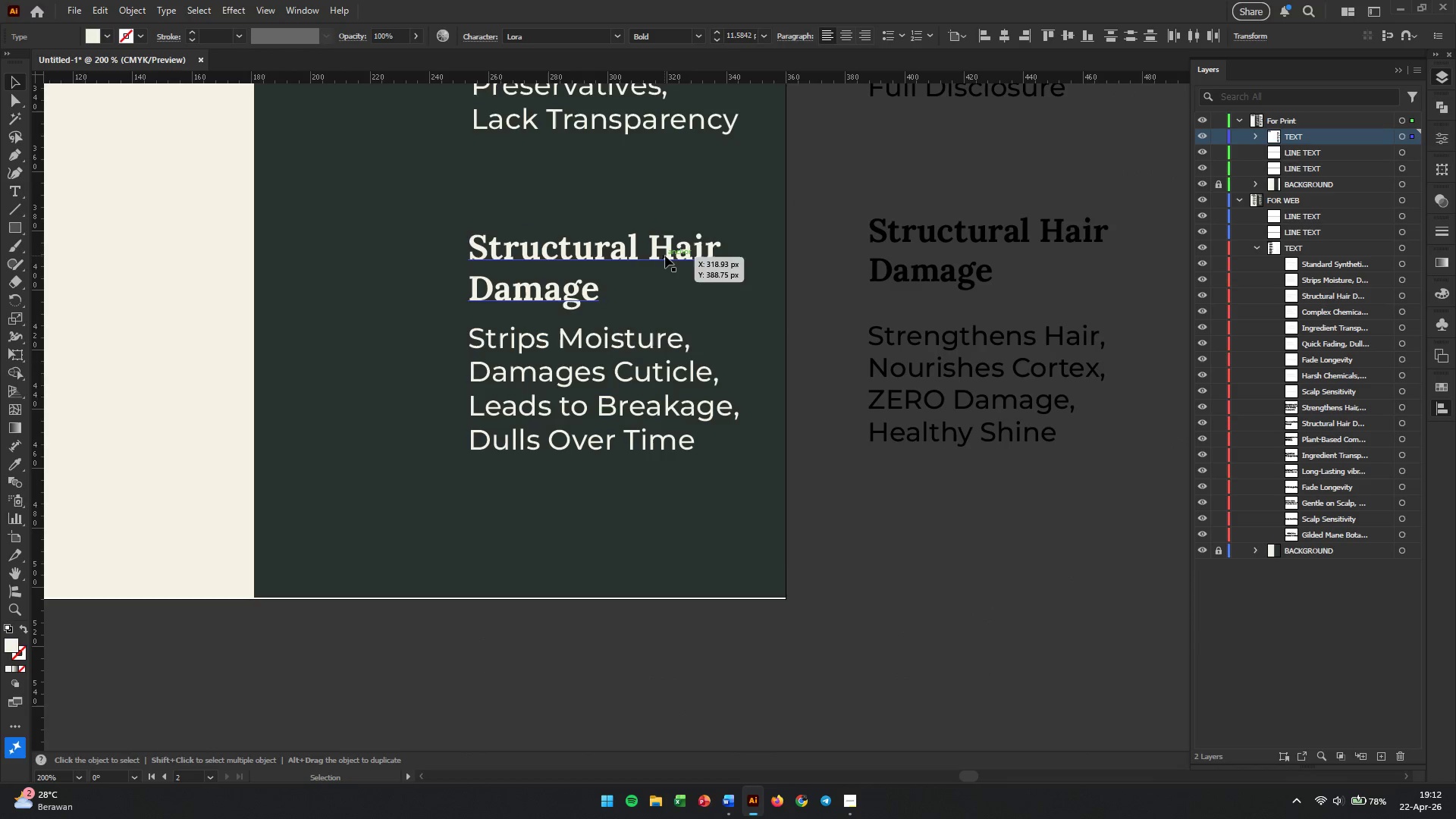 
scroll: coordinate [702, 253], scroll_direction: up, amount: 10.0
 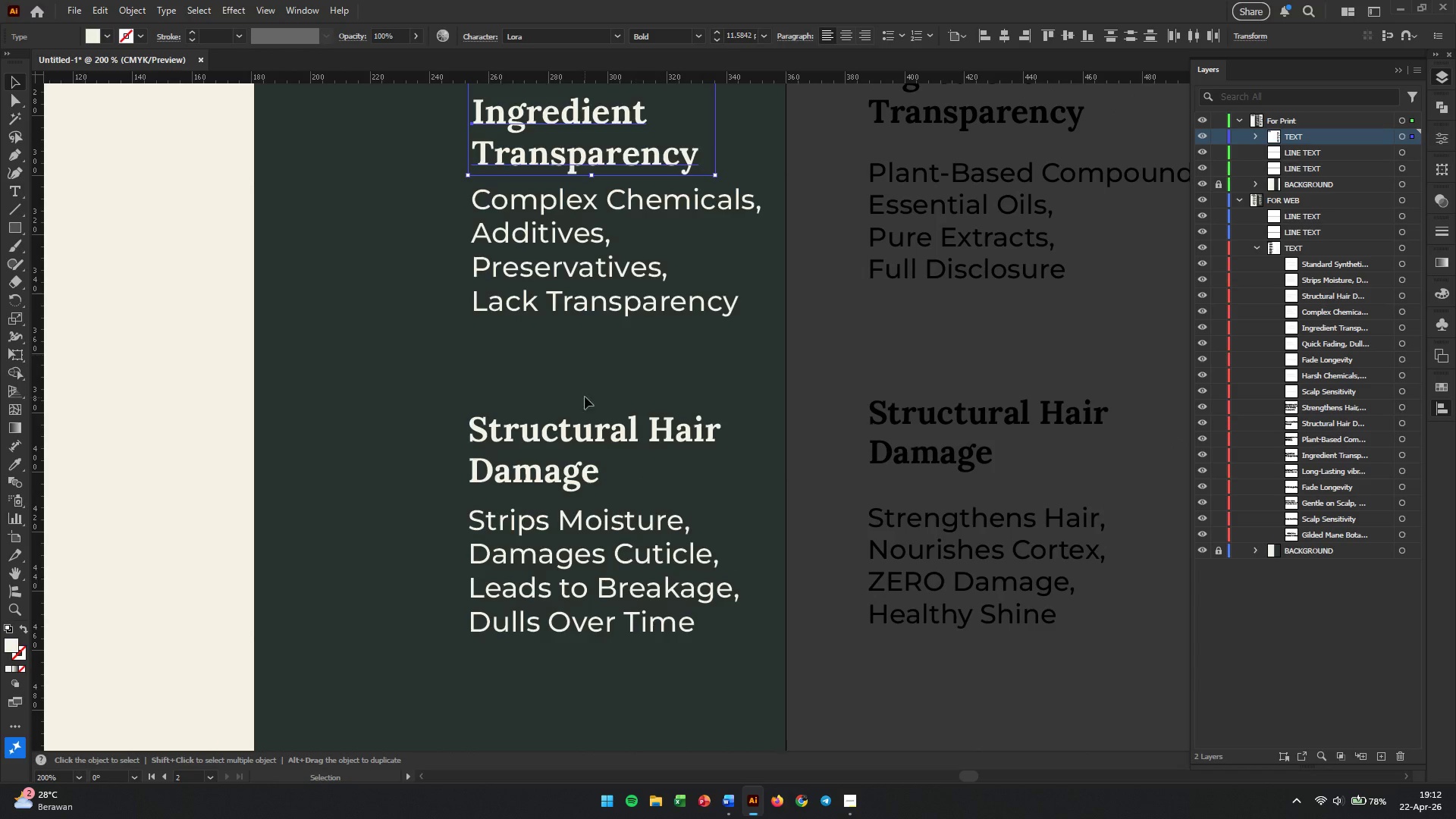 
hold_key(key=ShiftLeft, duration=0.69)
left_click([585, 428])
 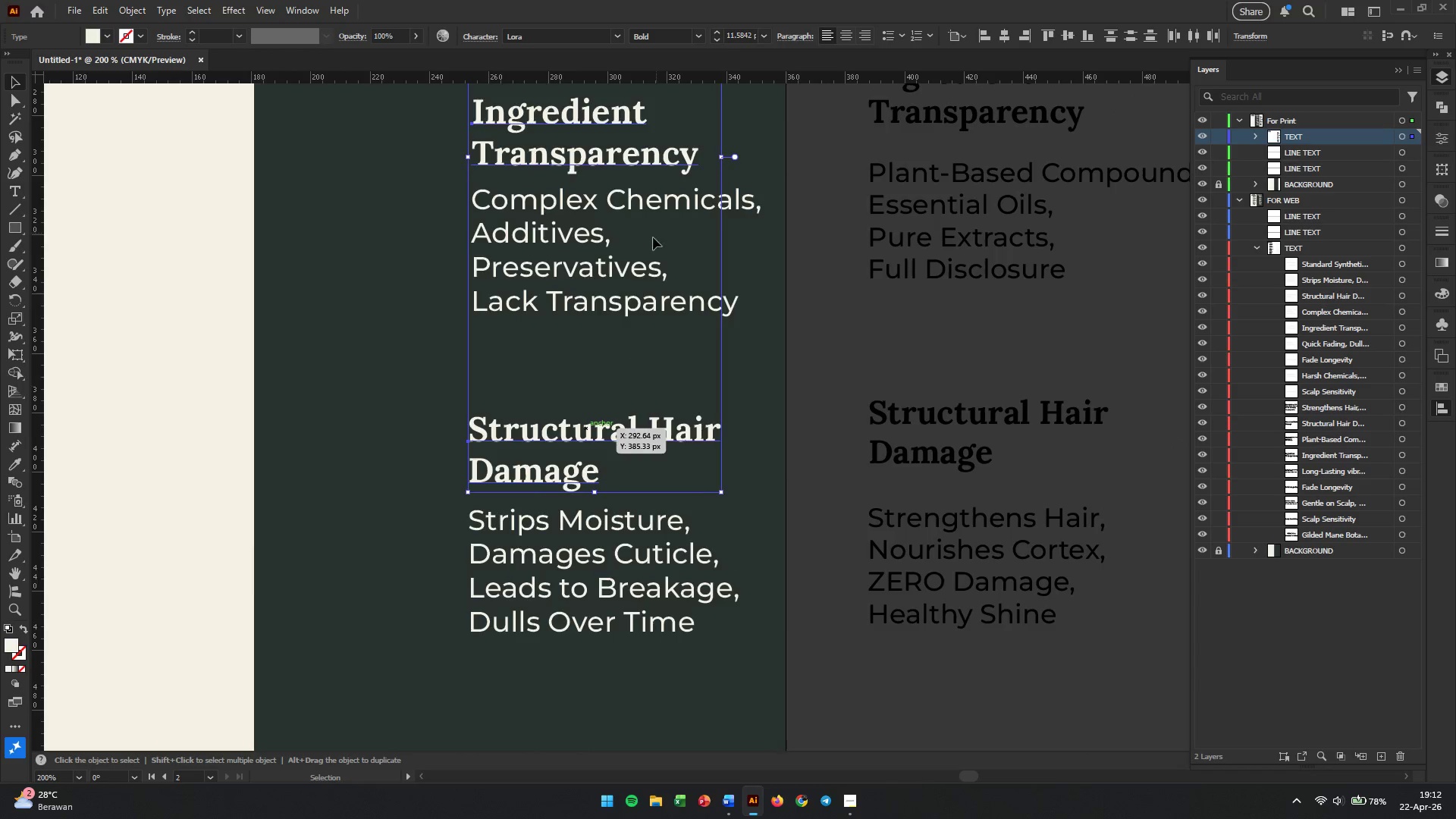 
scroll: coordinate [688, 227], scroll_direction: up, amount: 10.0
 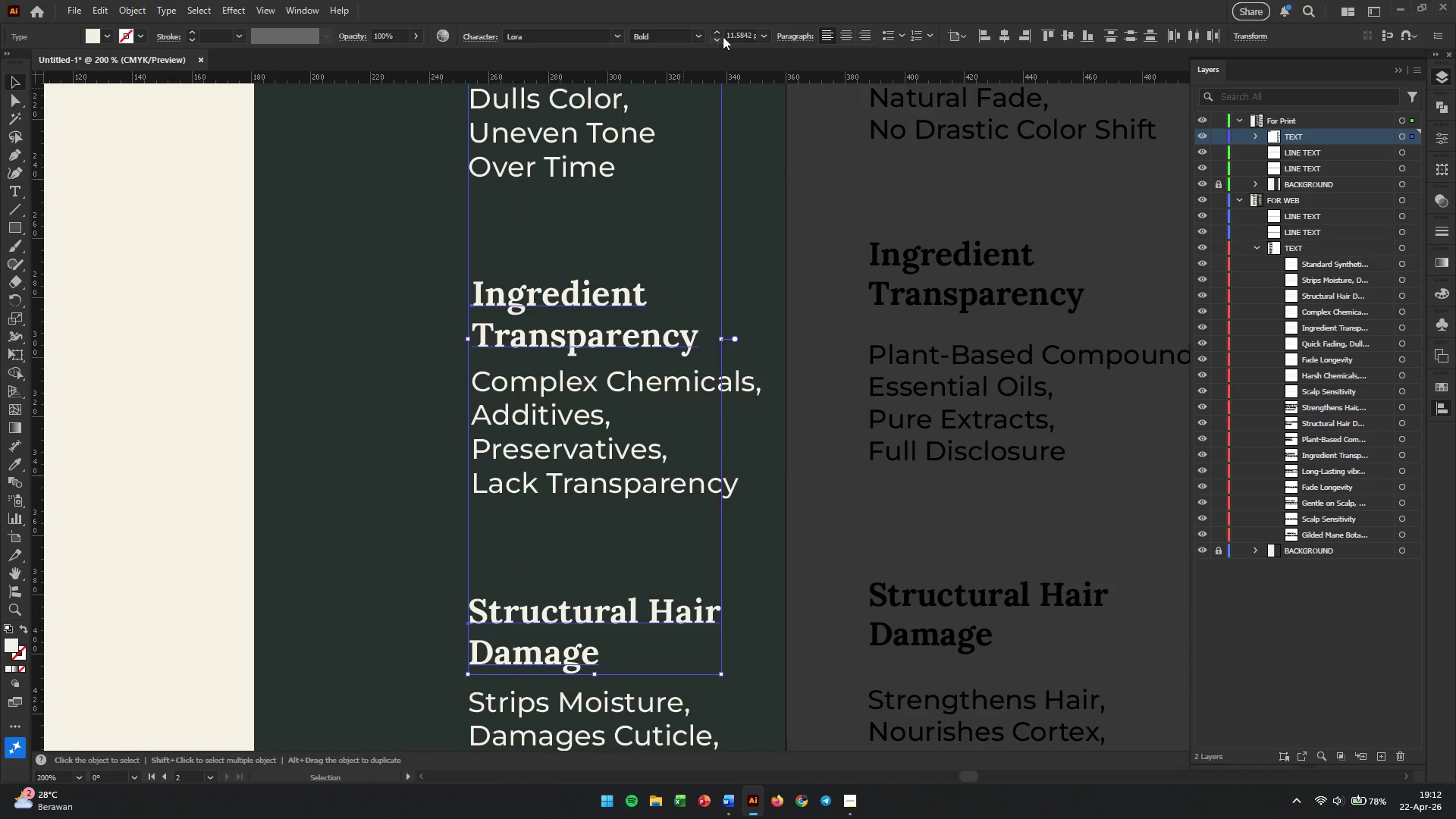 
double_click([751, 36])
 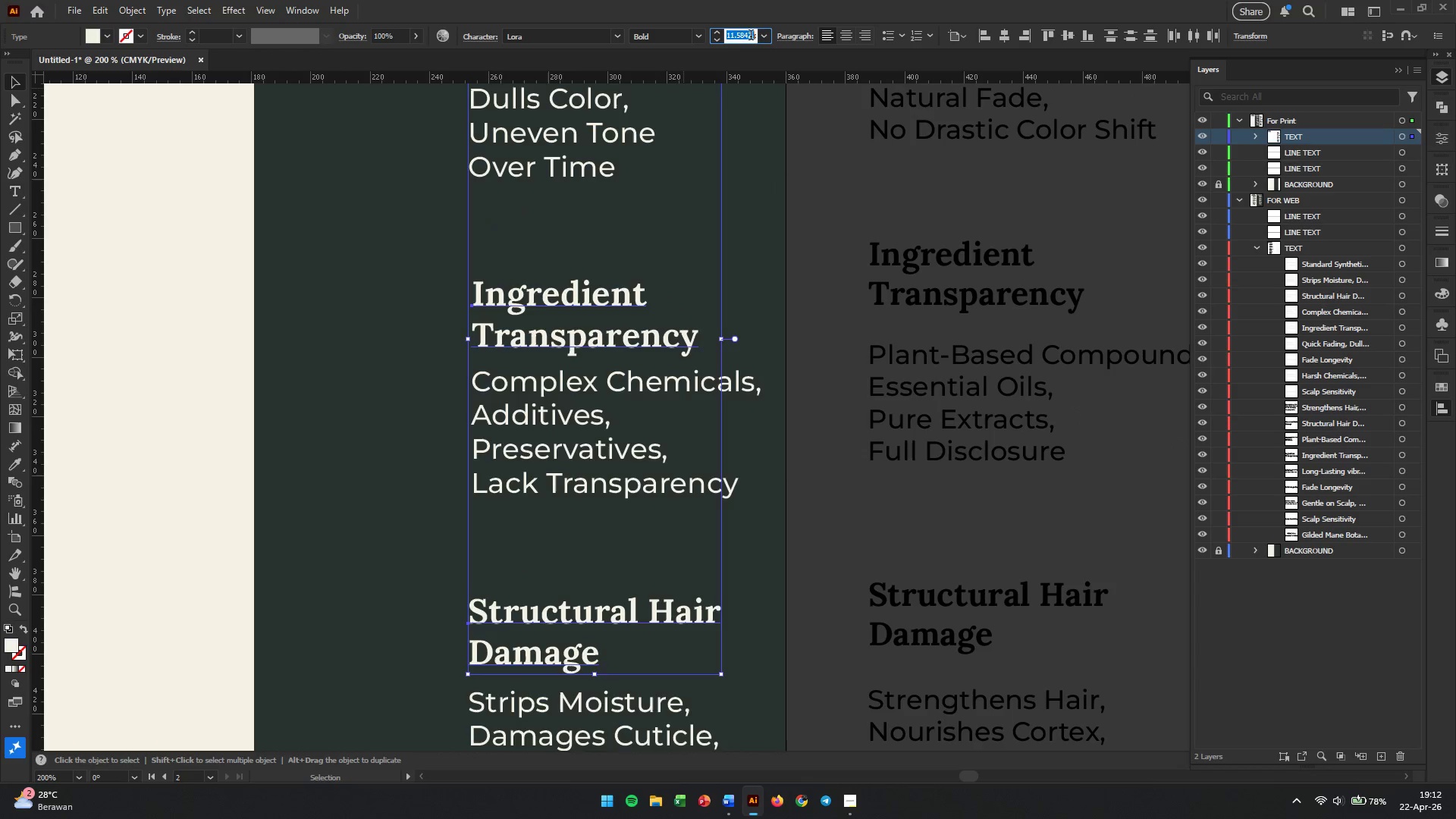 
triple_click([751, 36])
 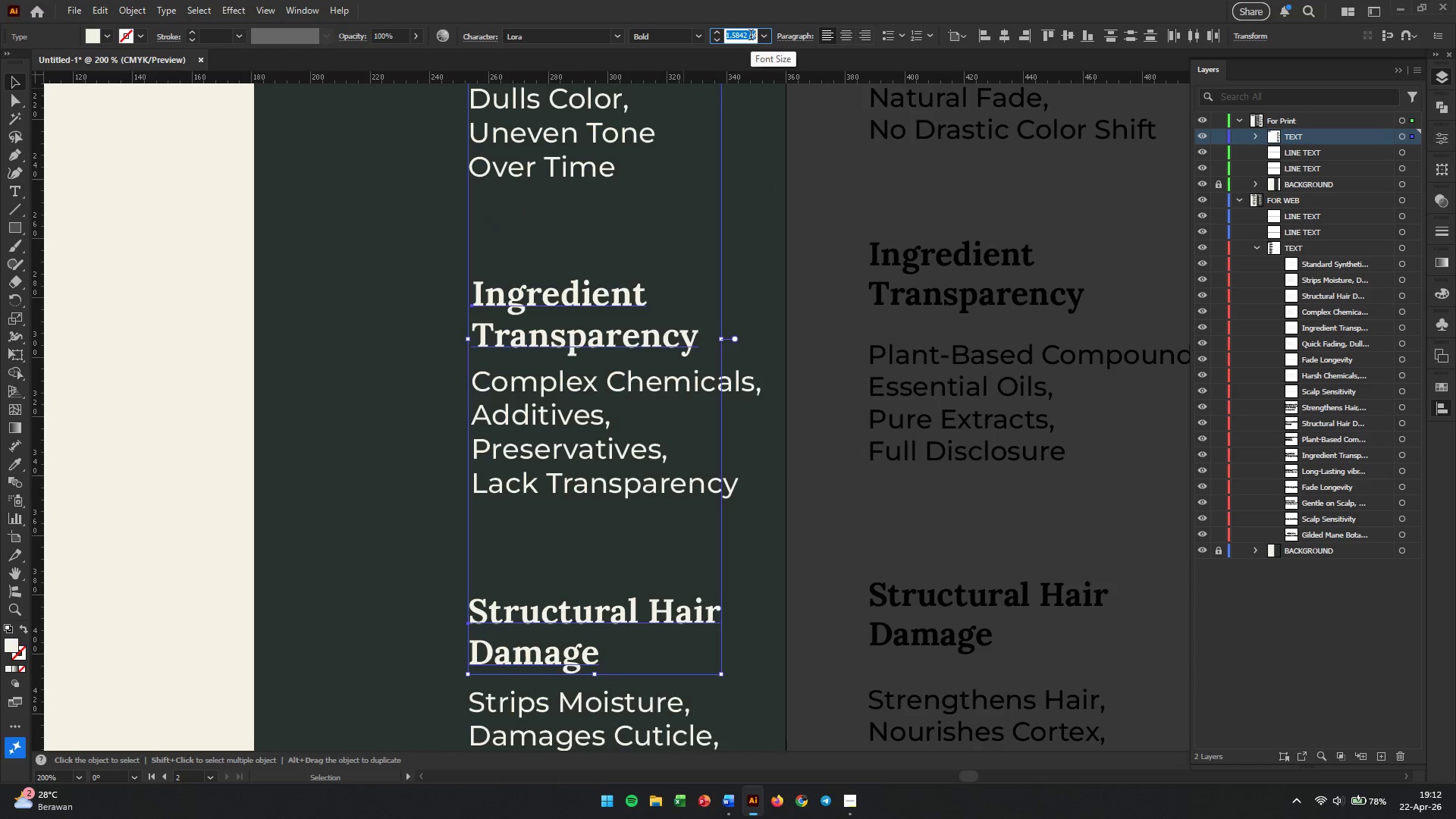 
triple_click([751, 36])
 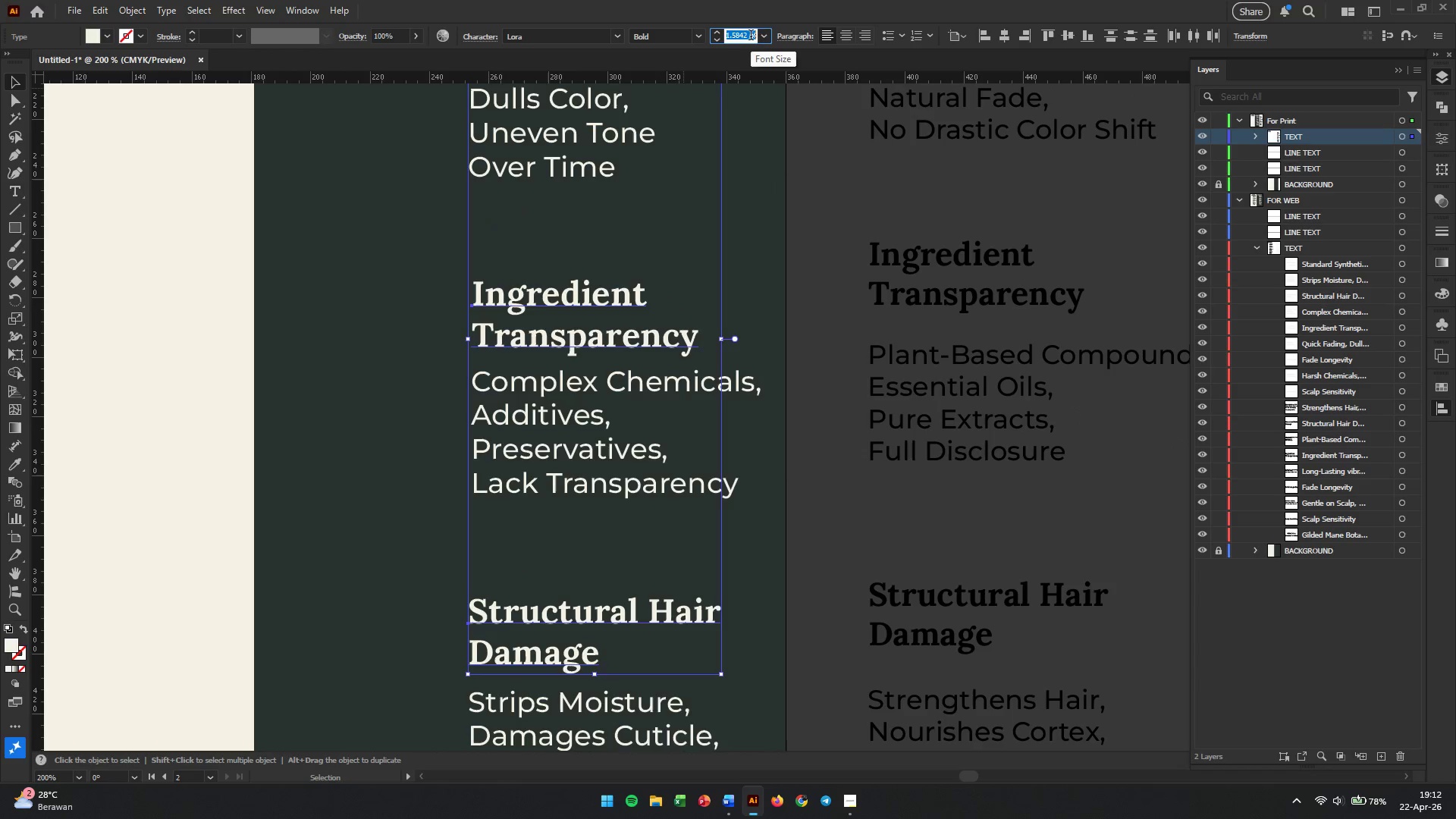 
key(Numpad1)
 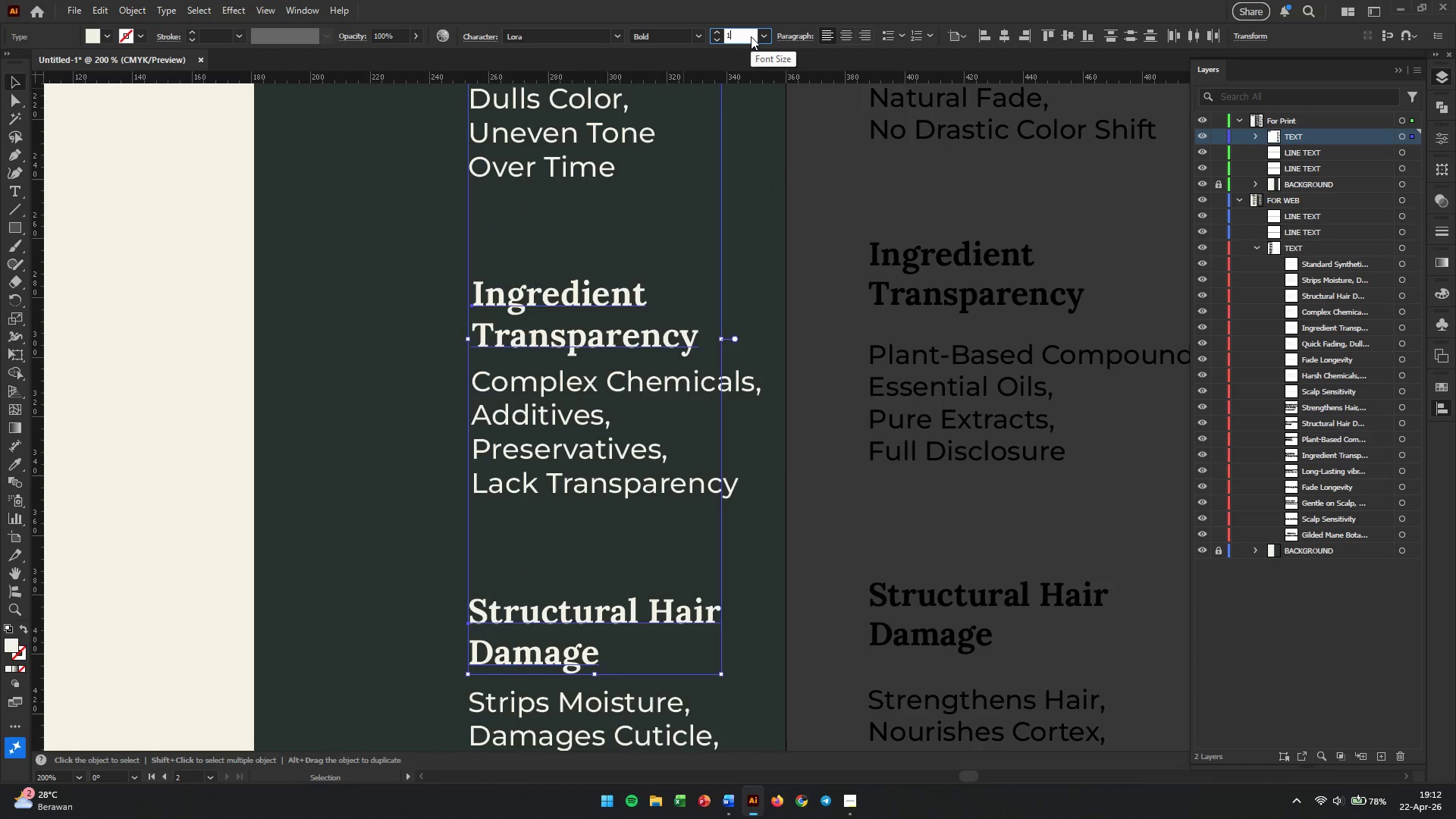 
key(Numpad1)
 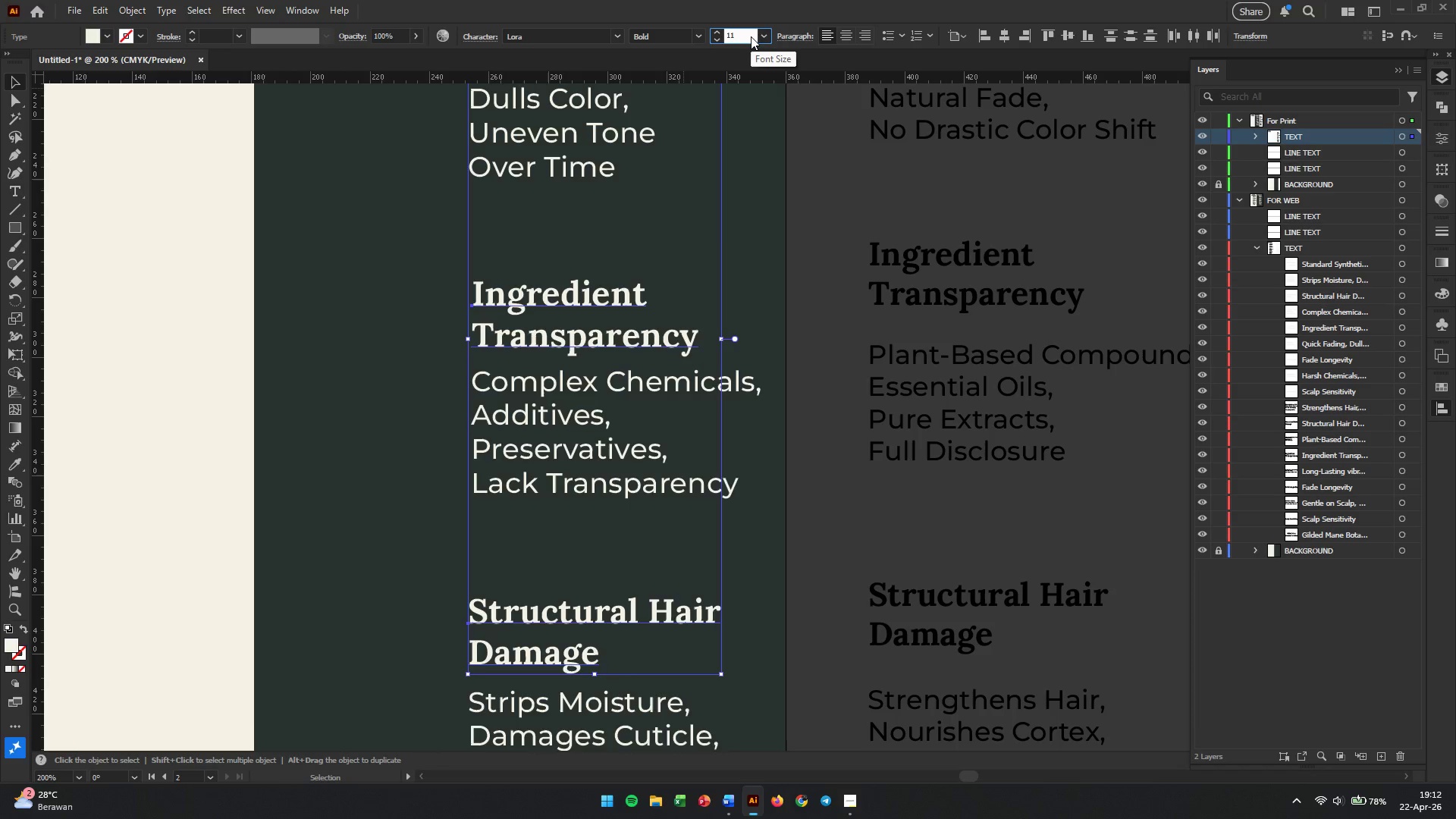 
key(Enter)
 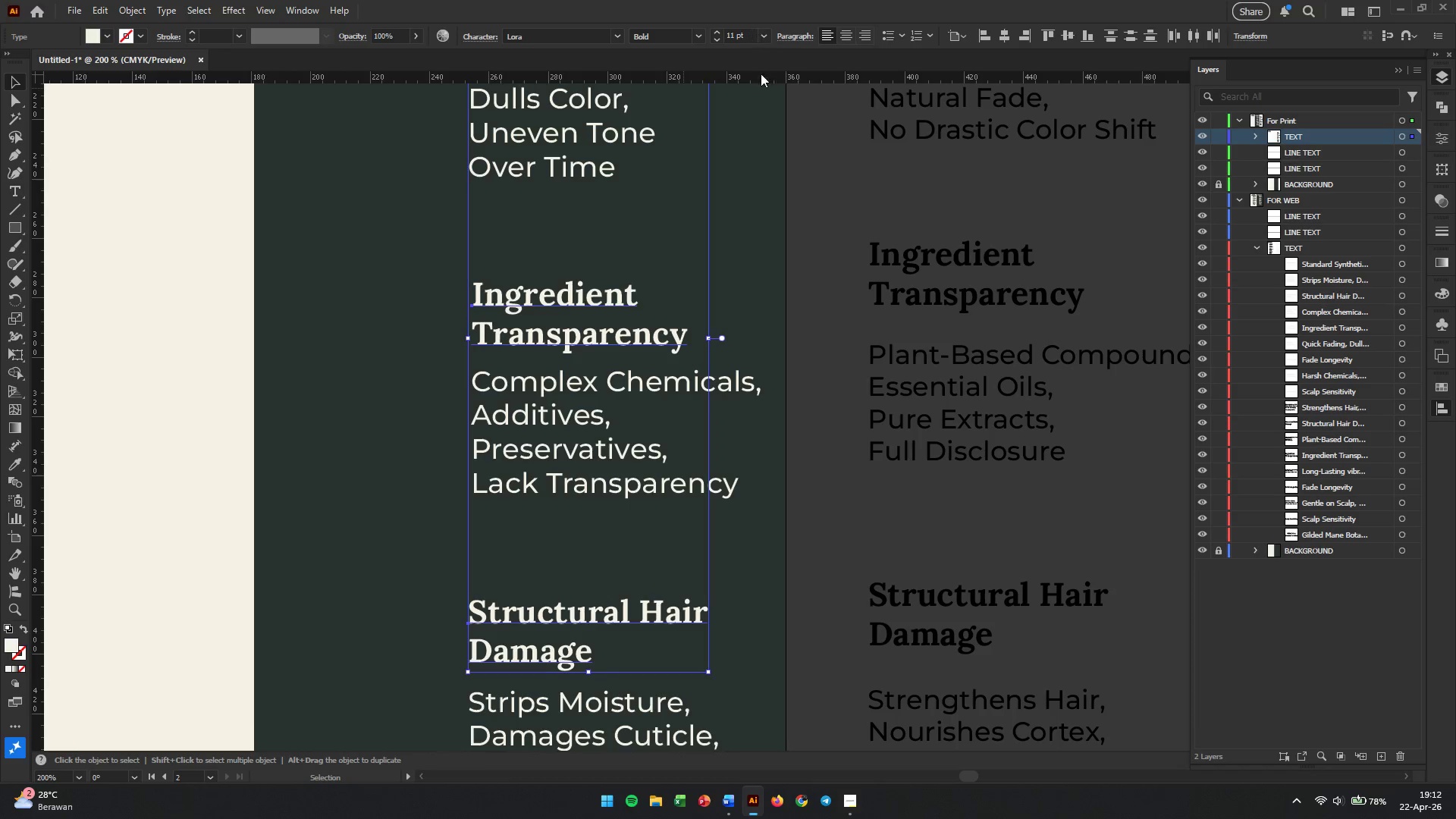 
left_click([842, 174])
 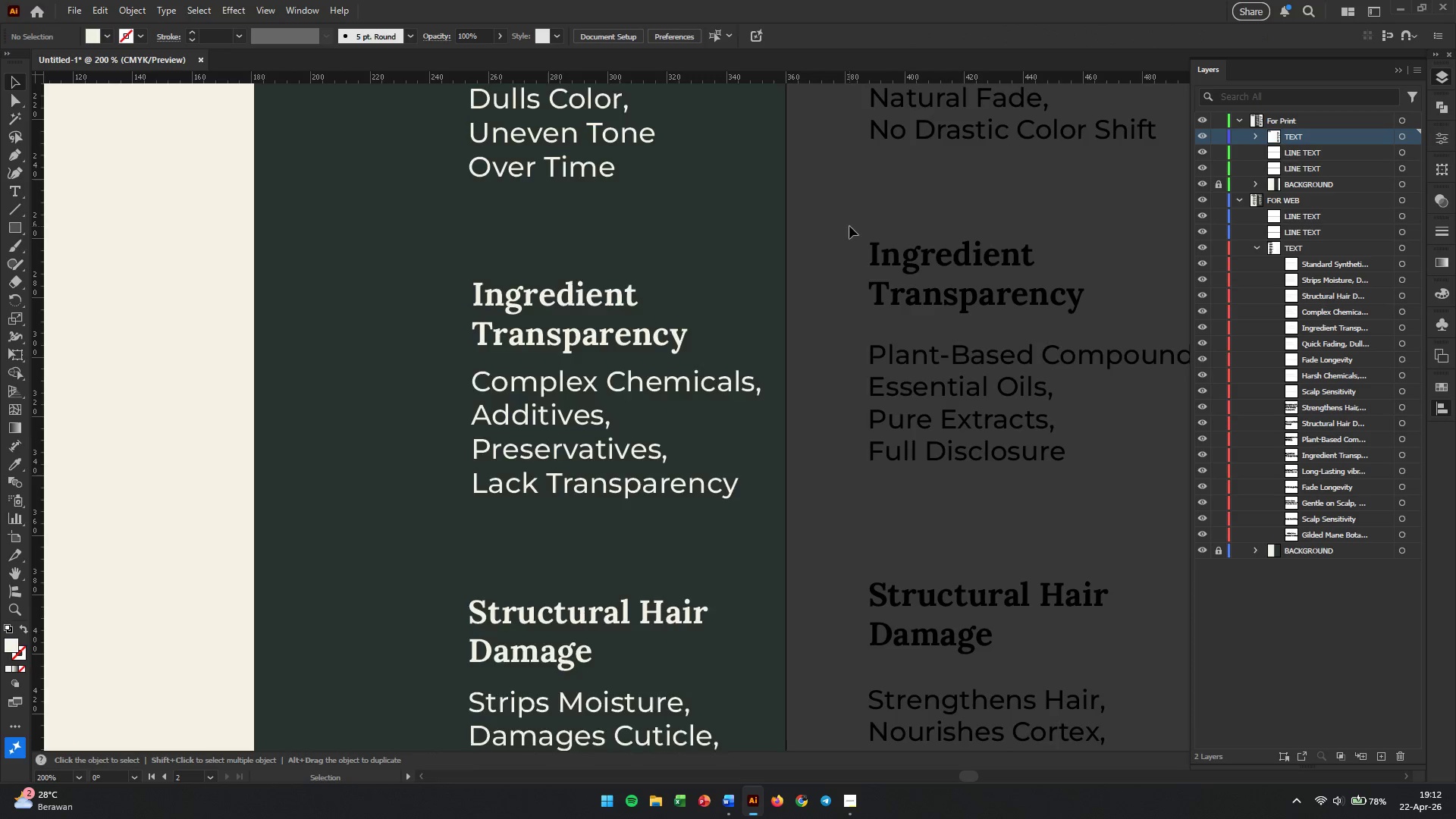 
scroll: coordinate [855, 278], scroll_direction: up, amount: 10.0
 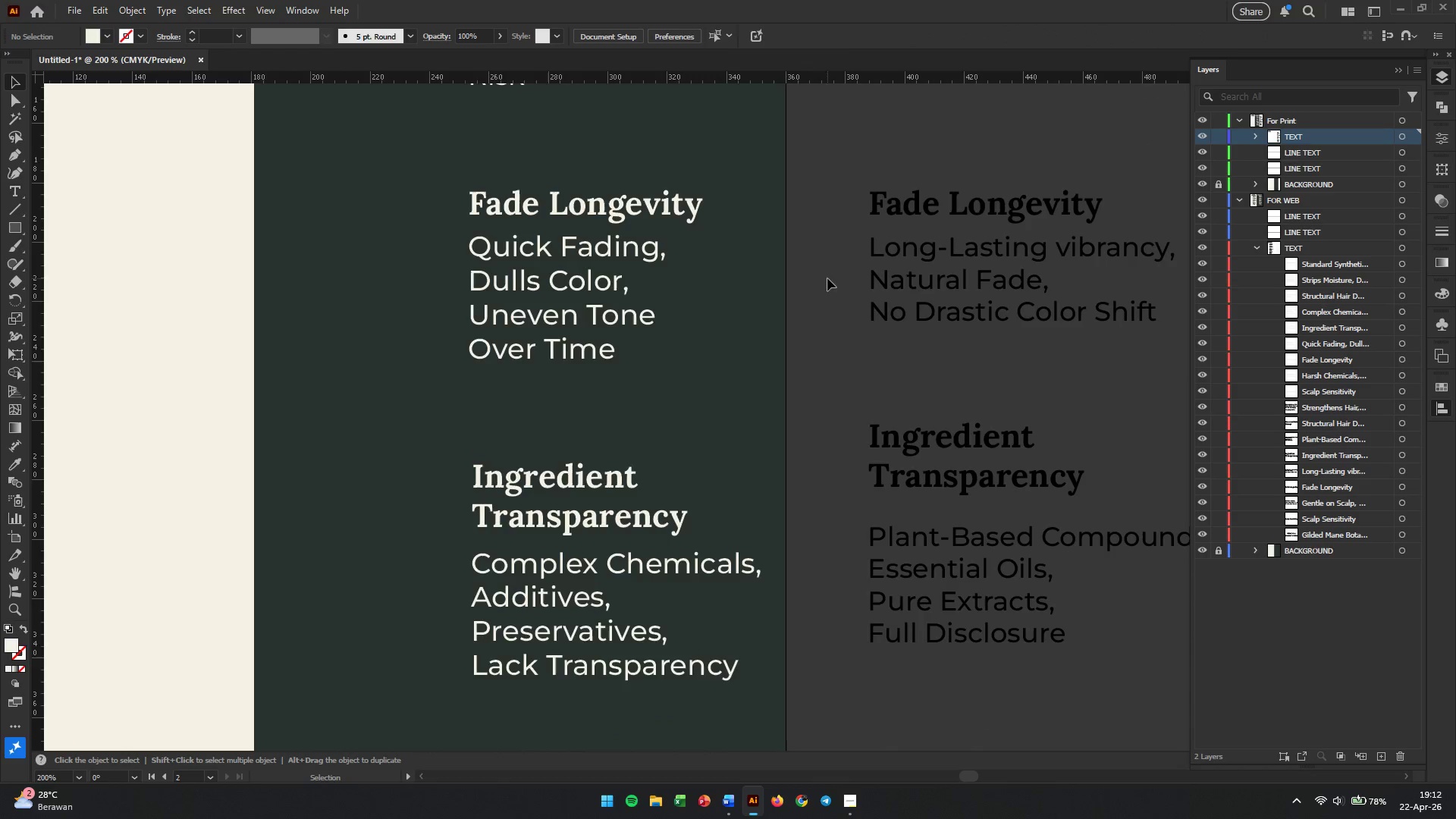 
scroll: coordinate [902, 297], scroll_direction: down, amount: 13.0
 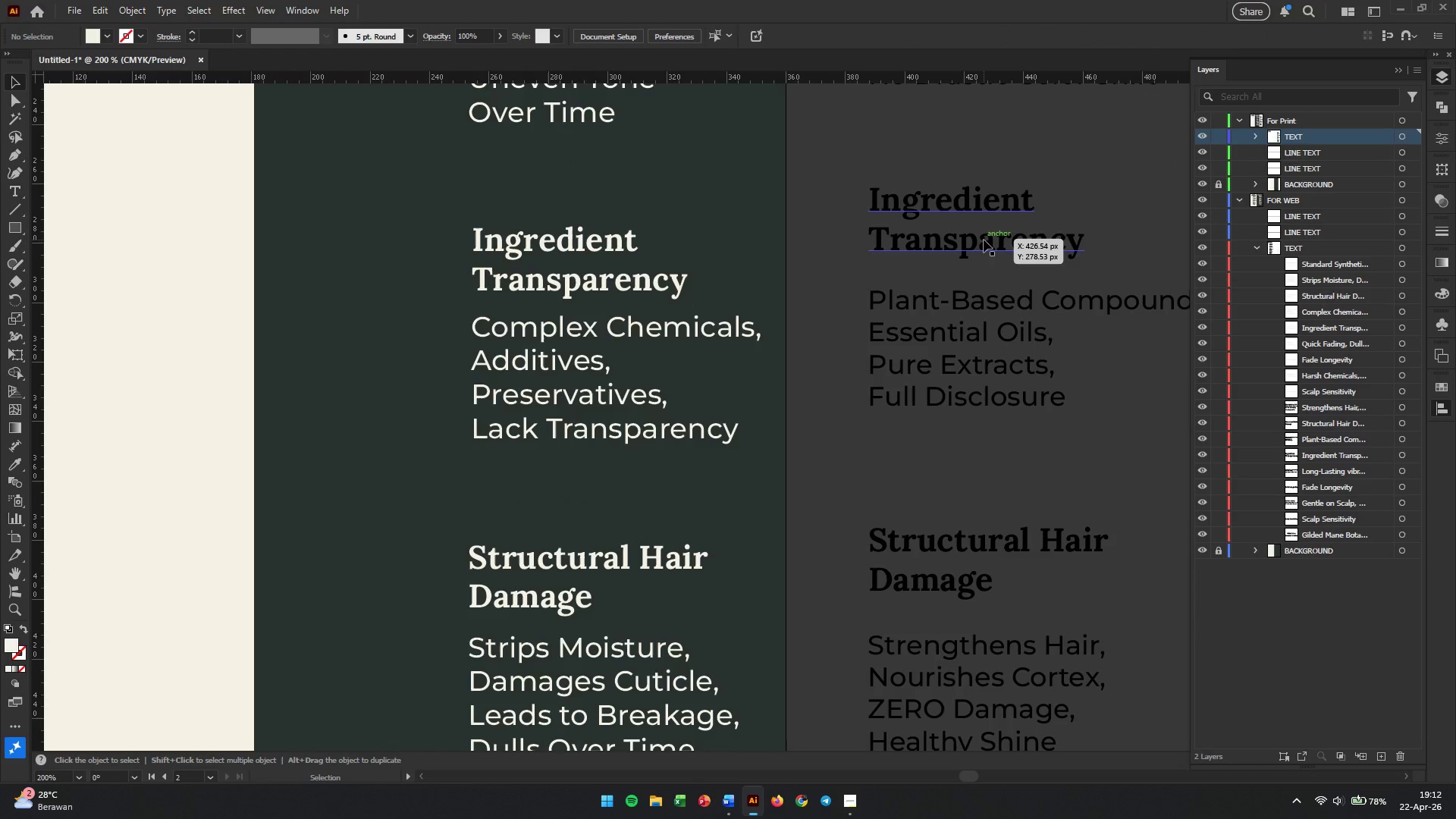 
left_click_drag(start_coordinate=[984, 240], to_coordinate=[985, 282])
 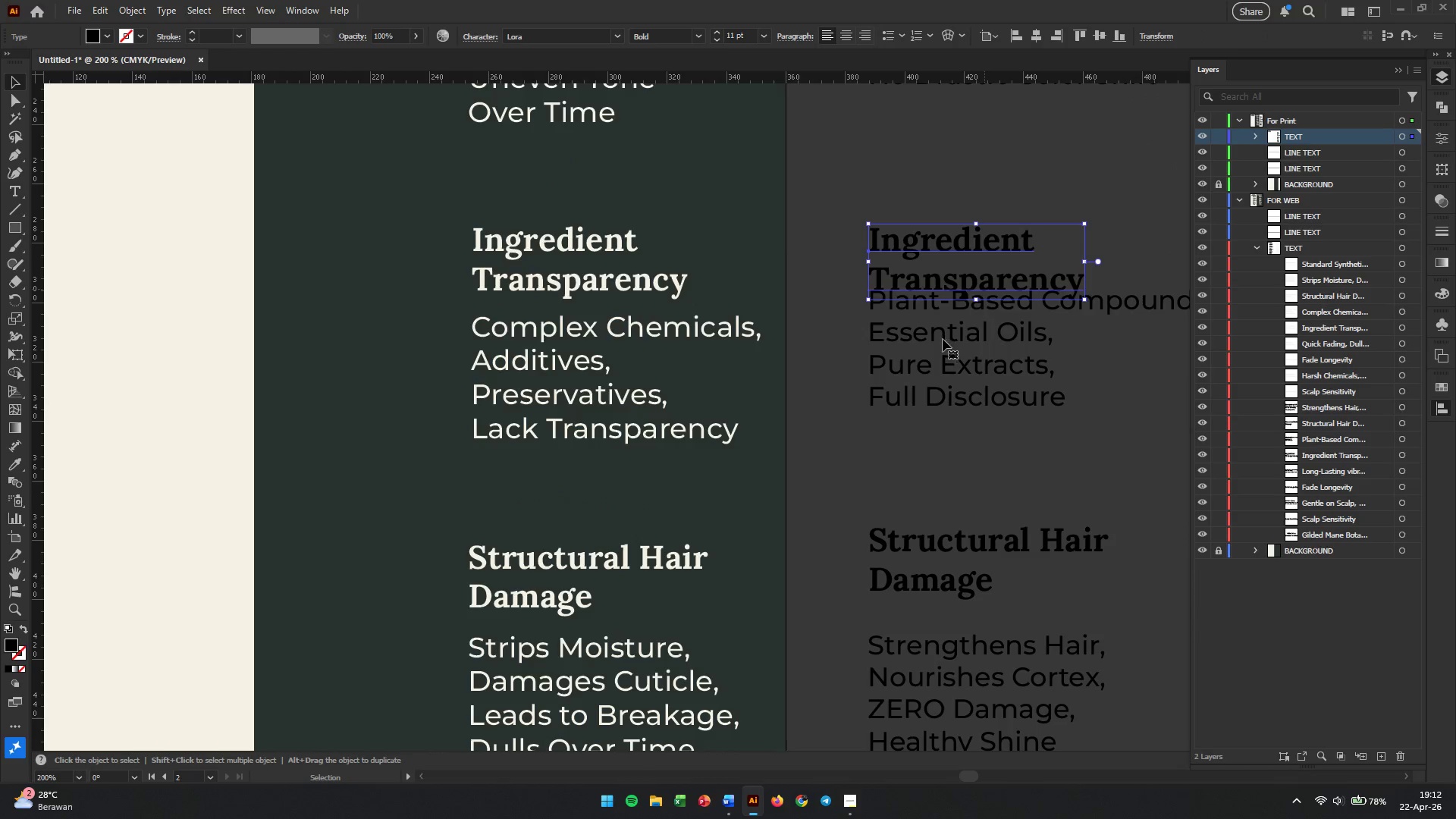 
hold_key(key=ShiftLeft, duration=3.69)
 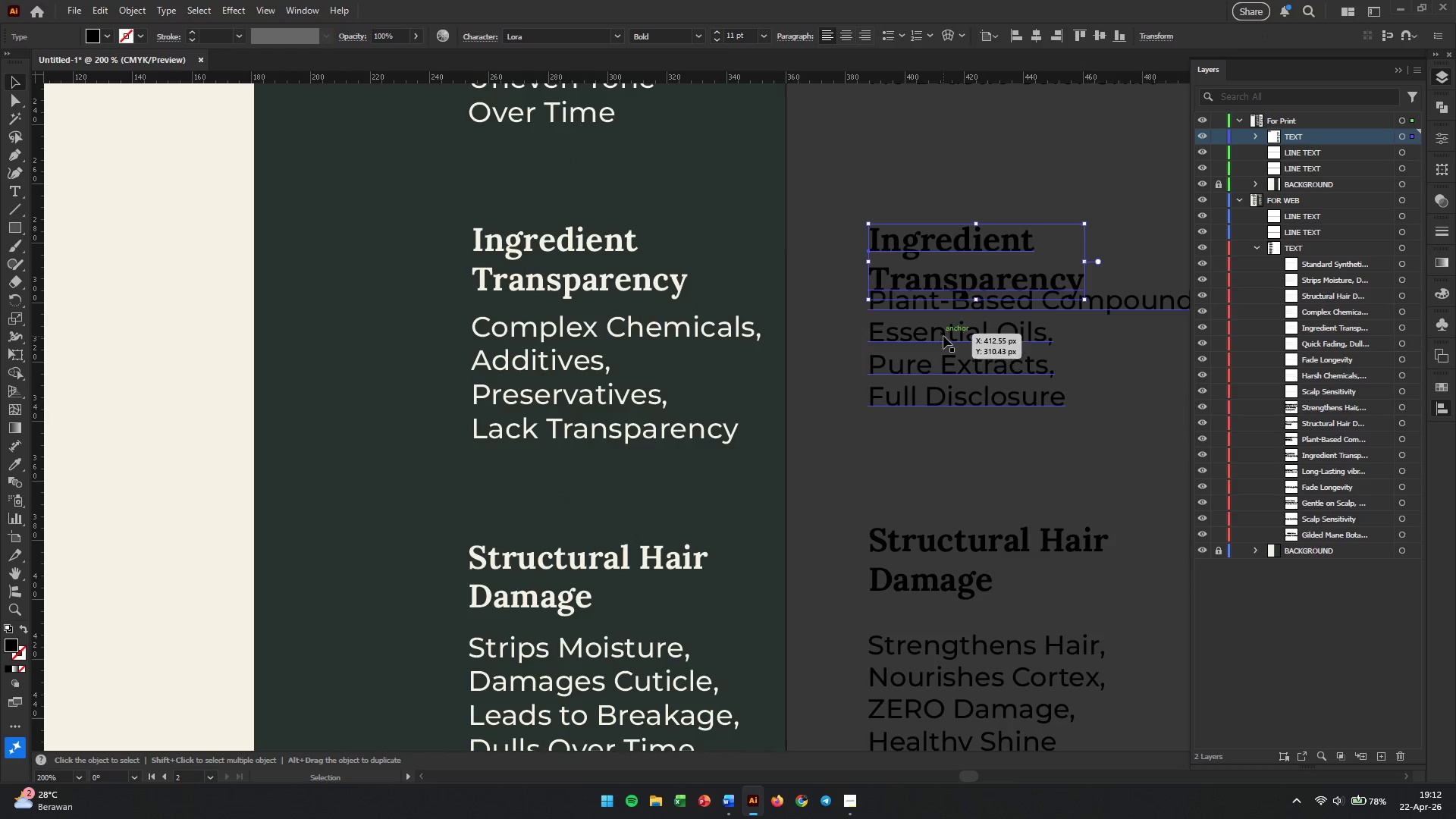 
left_click_drag(start_coordinate=[943, 336], to_coordinate=[945, 358])
 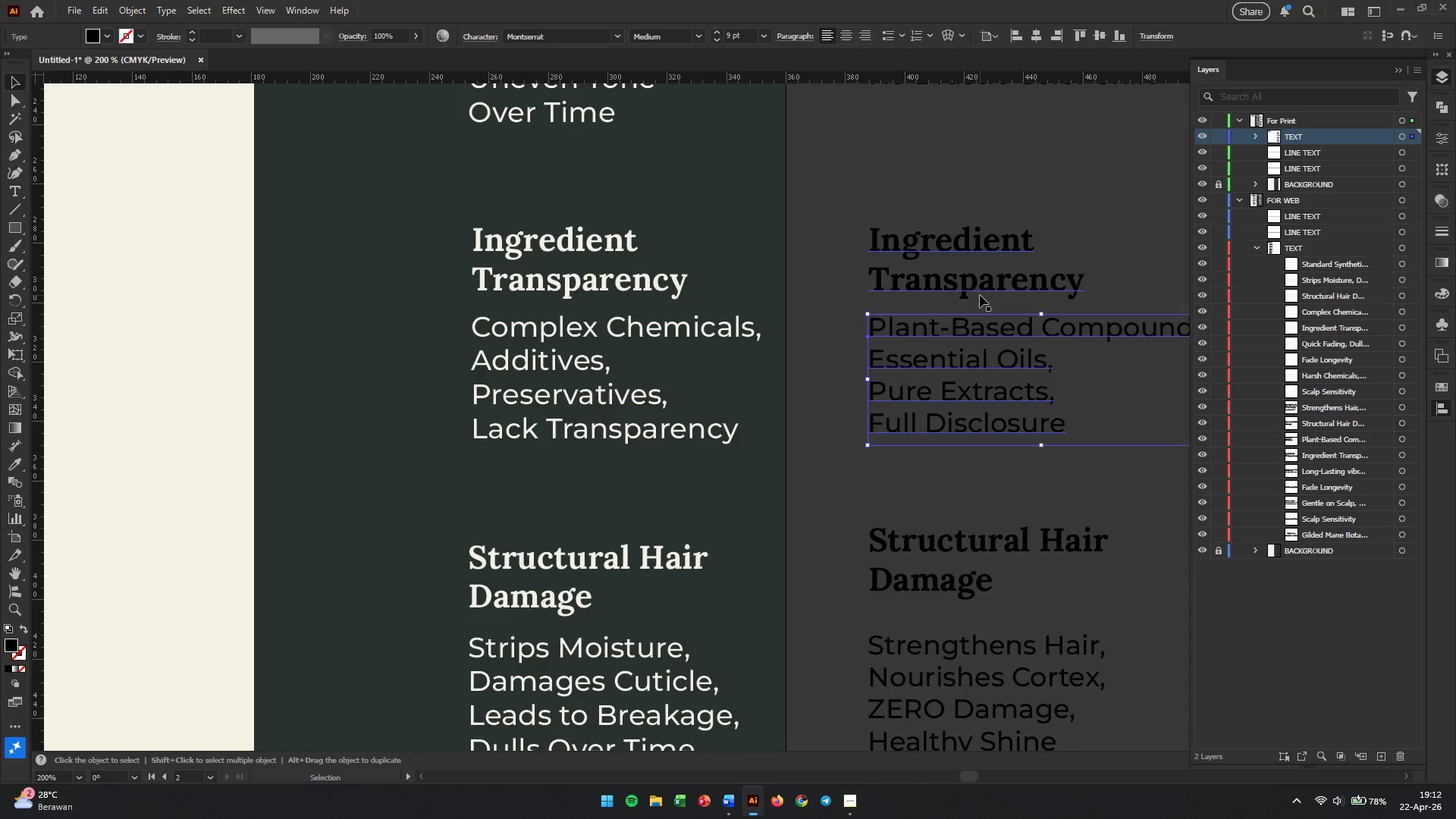 
hold_key(key=ShiftLeft, duration=2.41)
 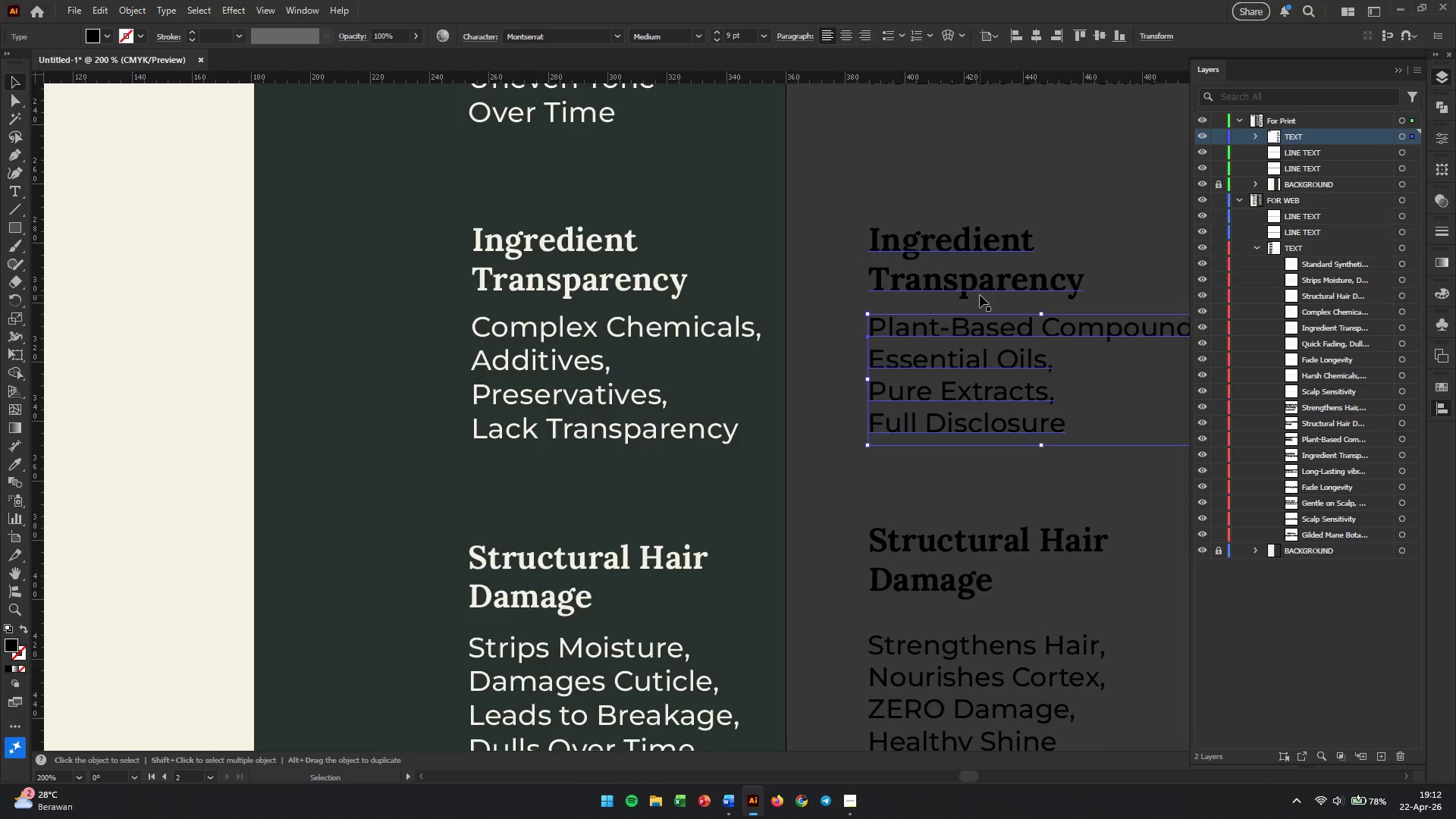 
scroll: coordinate [980, 295], scroll_direction: up, amount: 11.0
 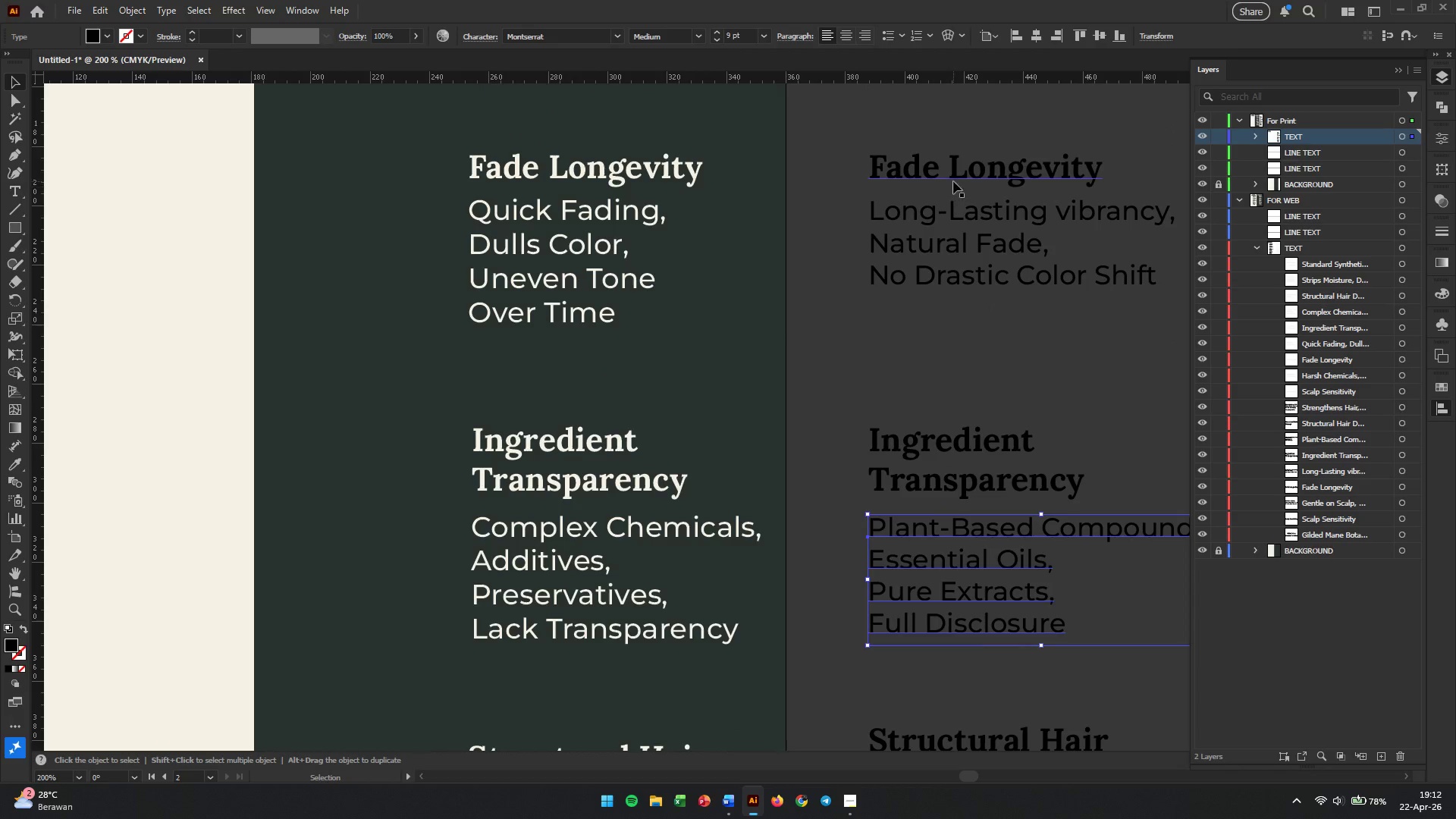 
hold_key(key=ShiftLeft, duration=2.98)
 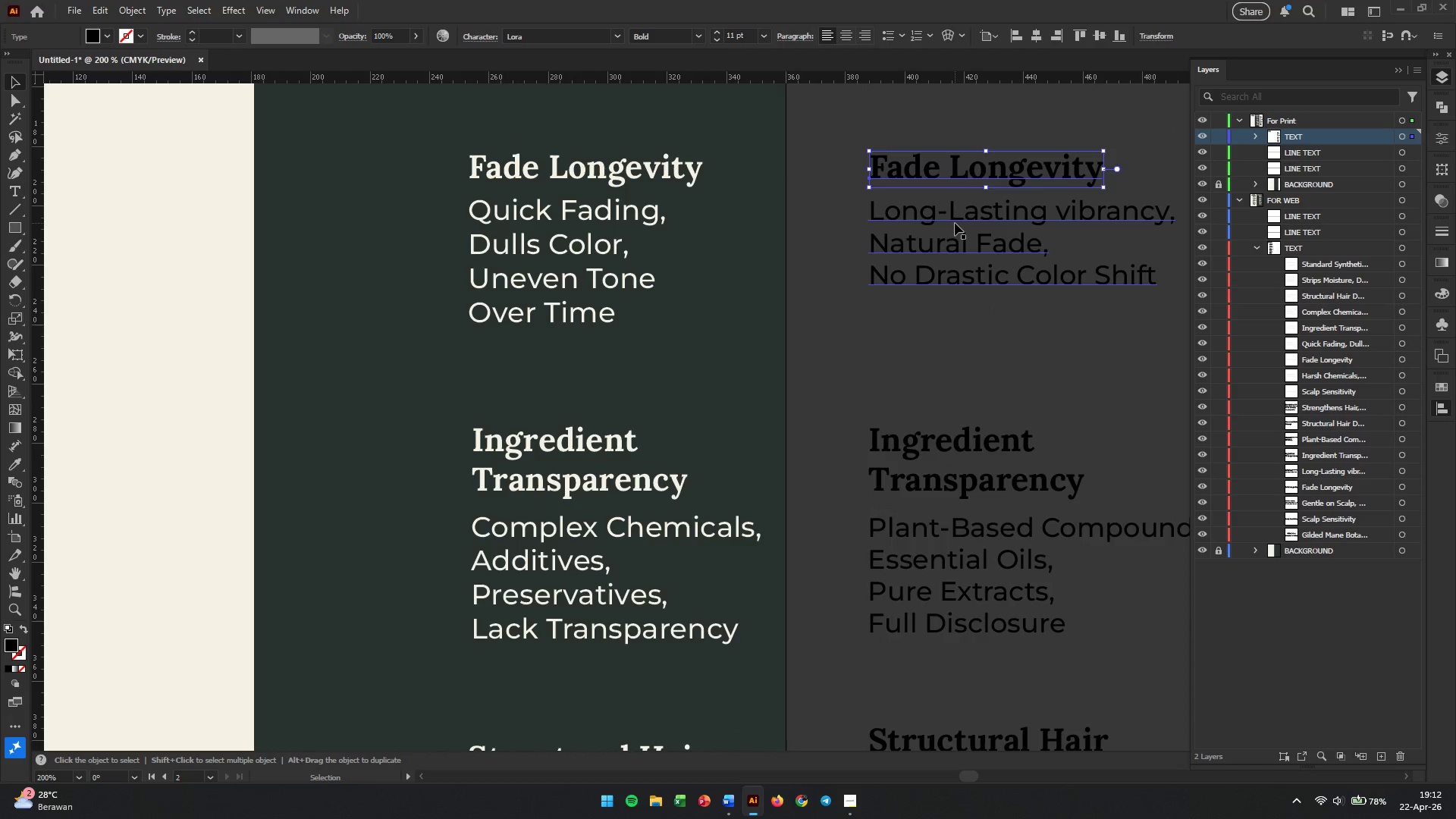 
left_click_drag(start_coordinate=[955, 223], to_coordinate=[959, 221])
 